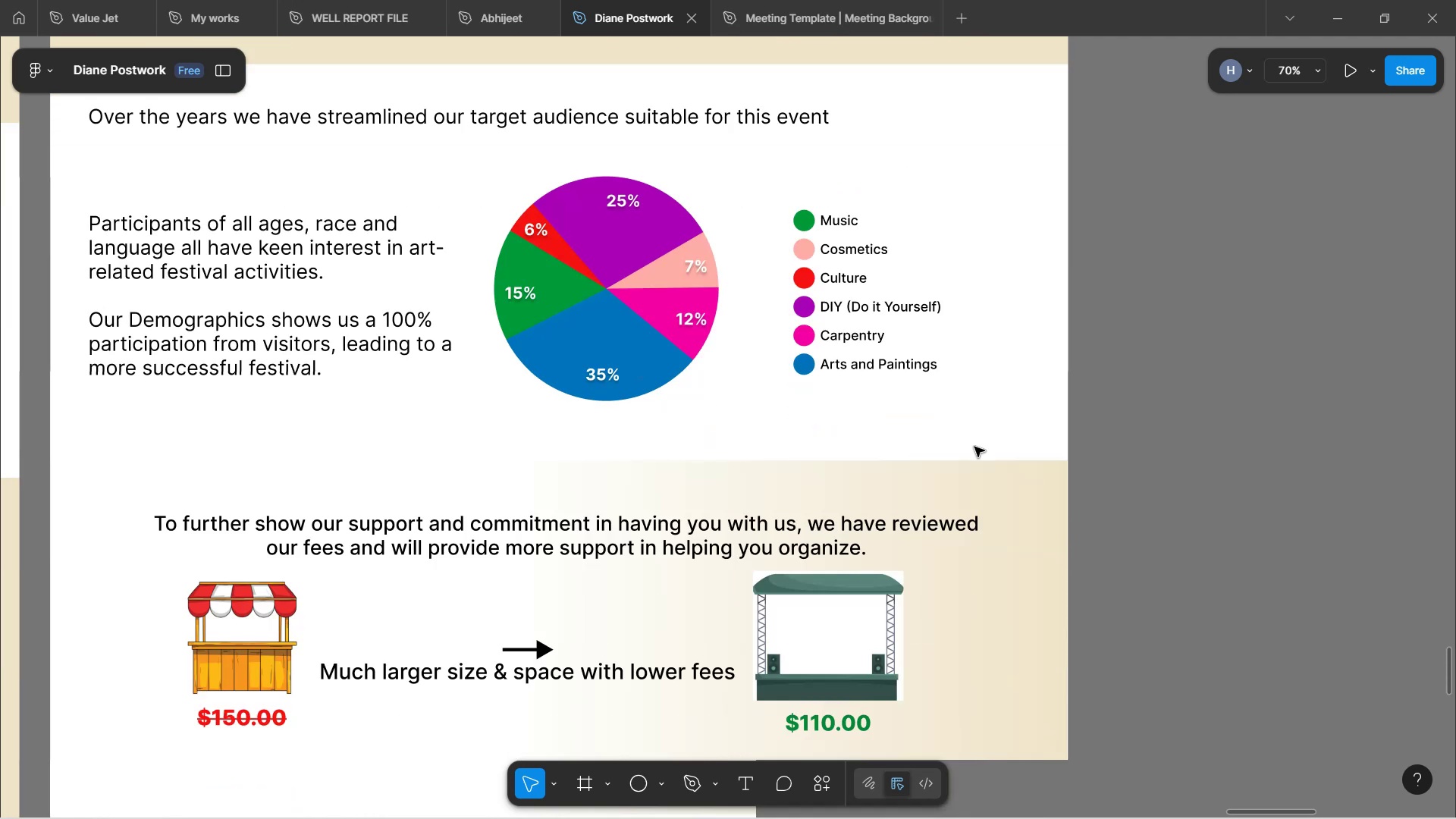 
scroll: coordinate [984, 427], scroll_direction: up, amount: 15.0
 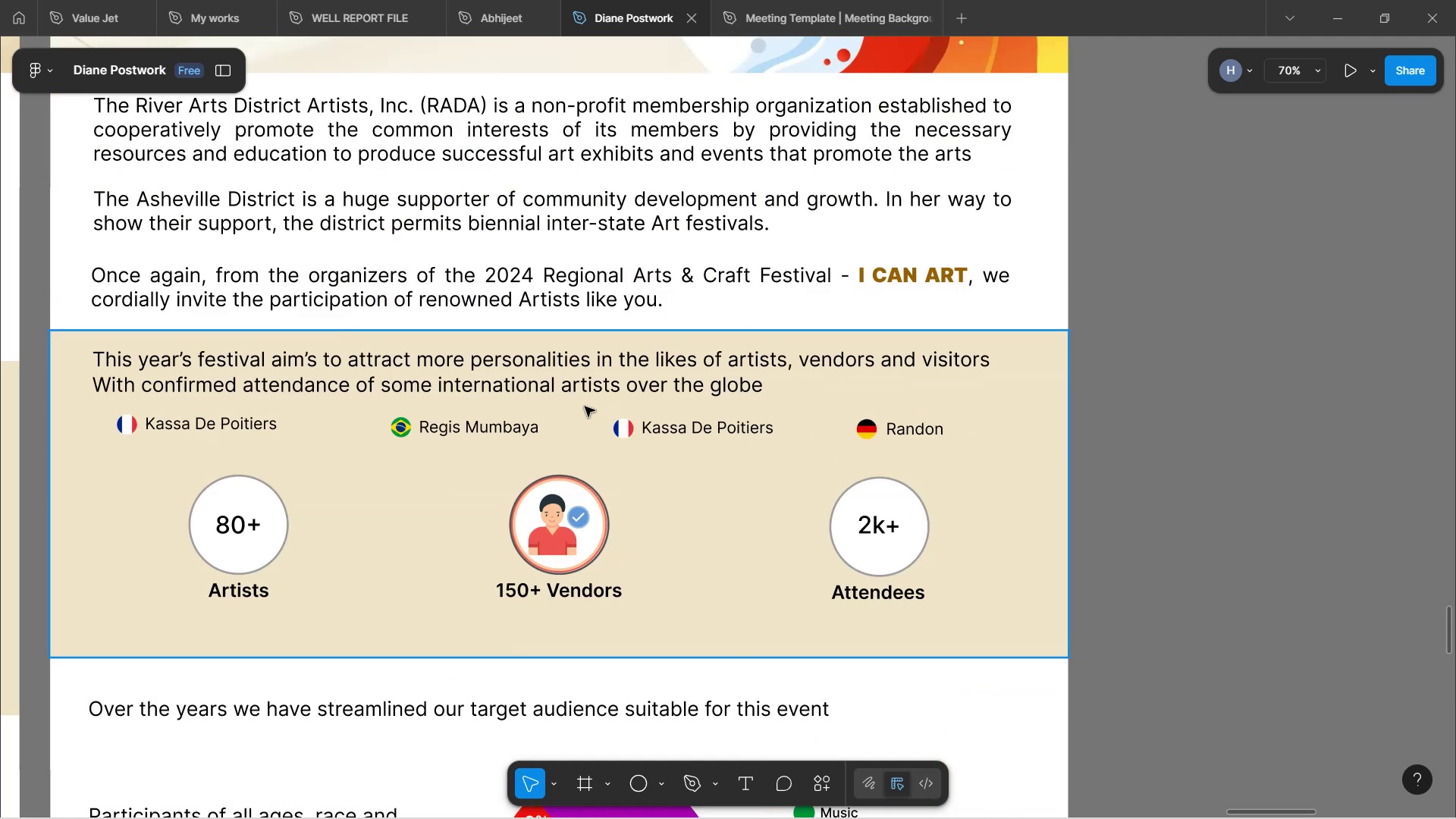 
wait(5.81)
 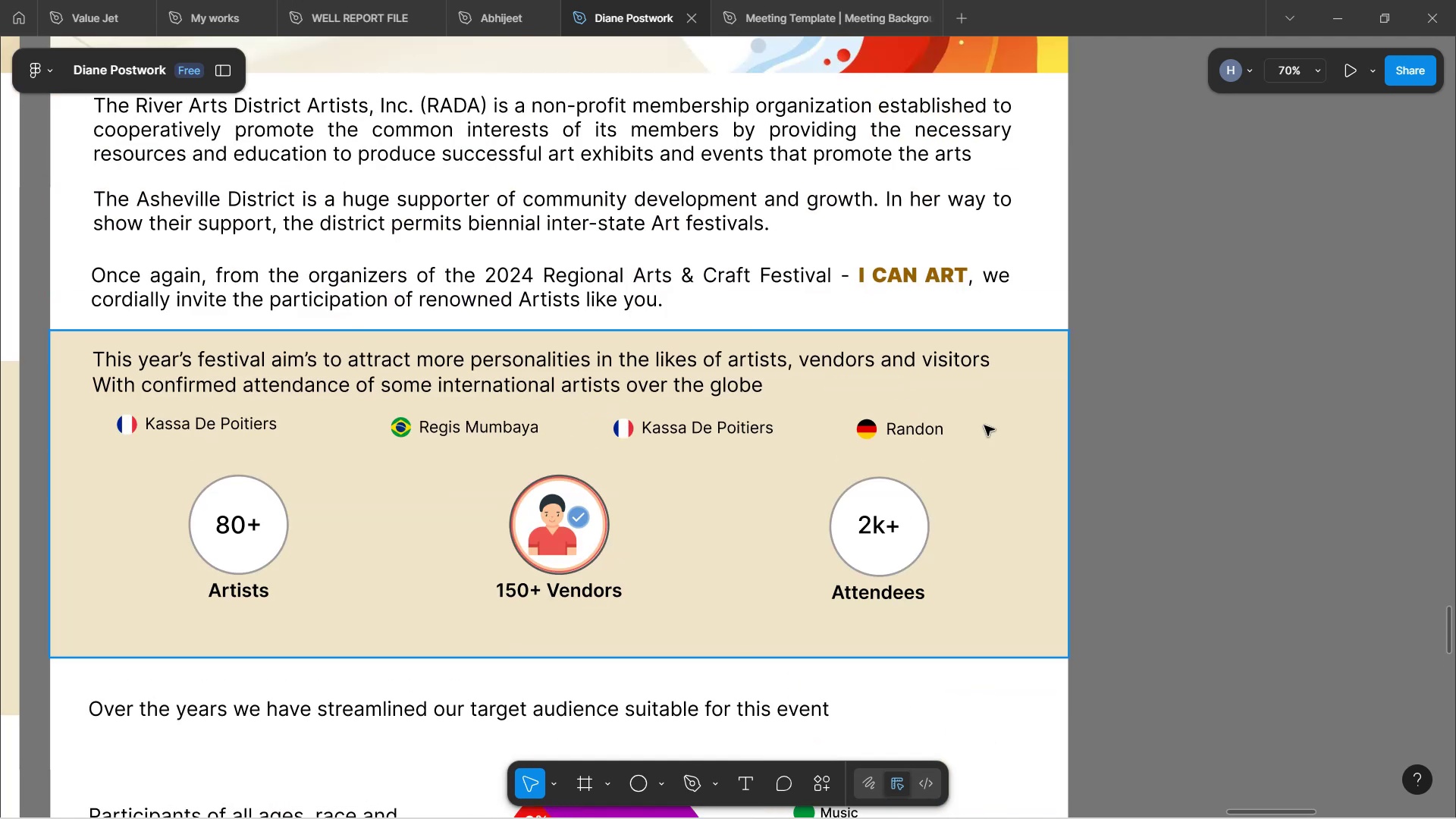 
double_click([403, 428])
 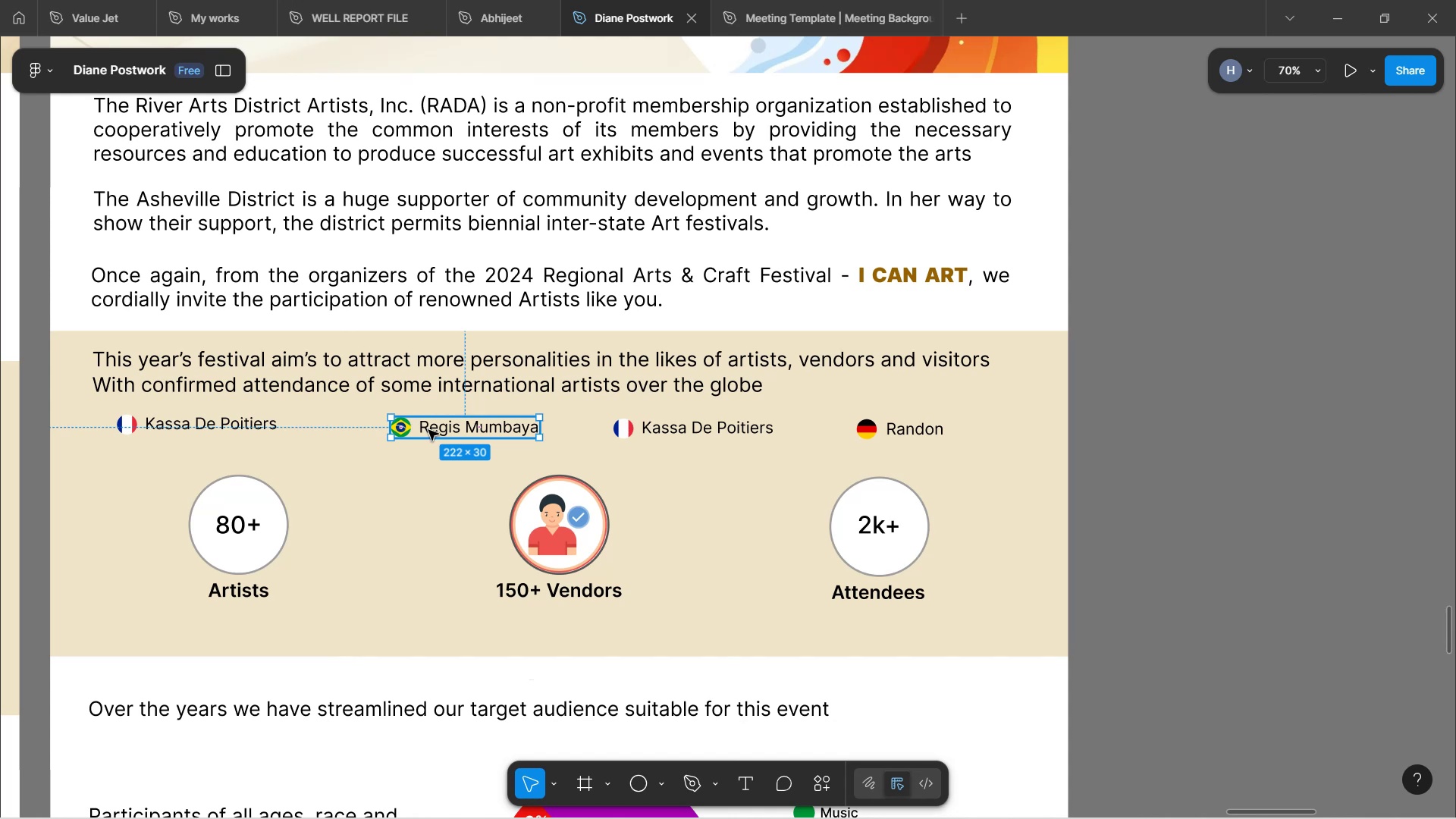 
left_click_drag(start_coordinate=[433, 432], to_coordinate=[434, 411])
 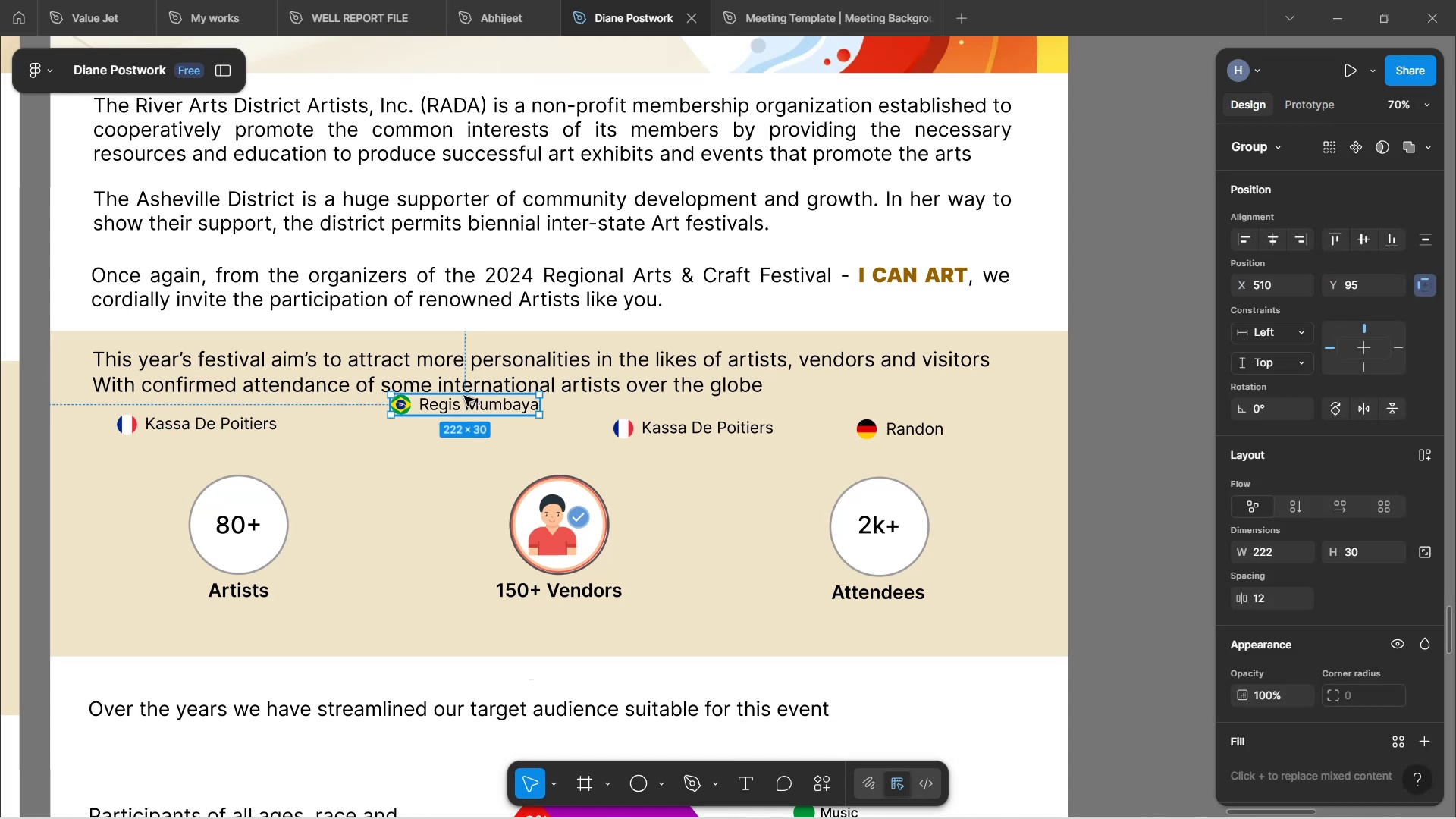 
wait(8.18)
 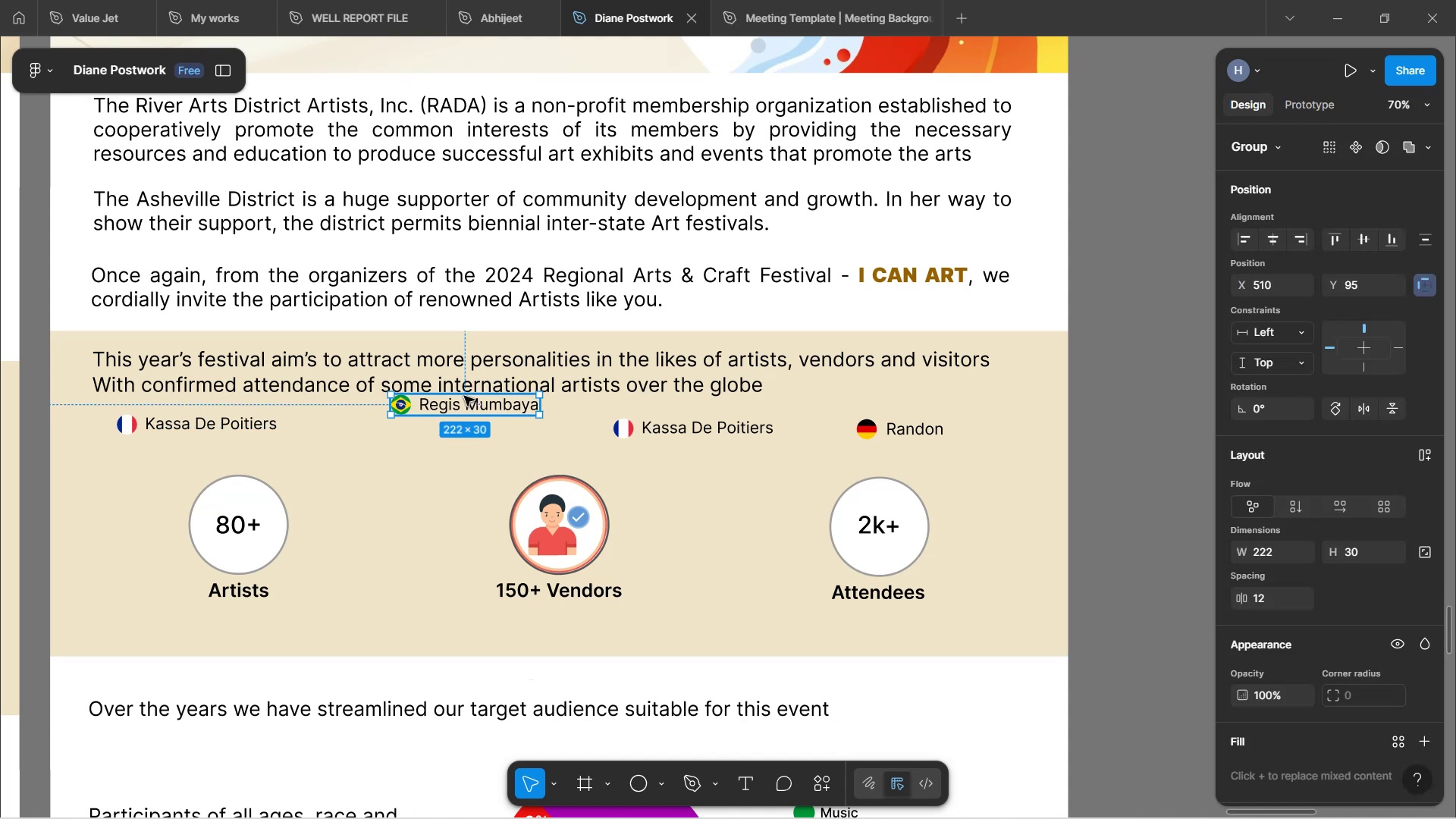 
left_click_drag(start_coordinate=[490, 403], to_coordinate=[489, 428])
 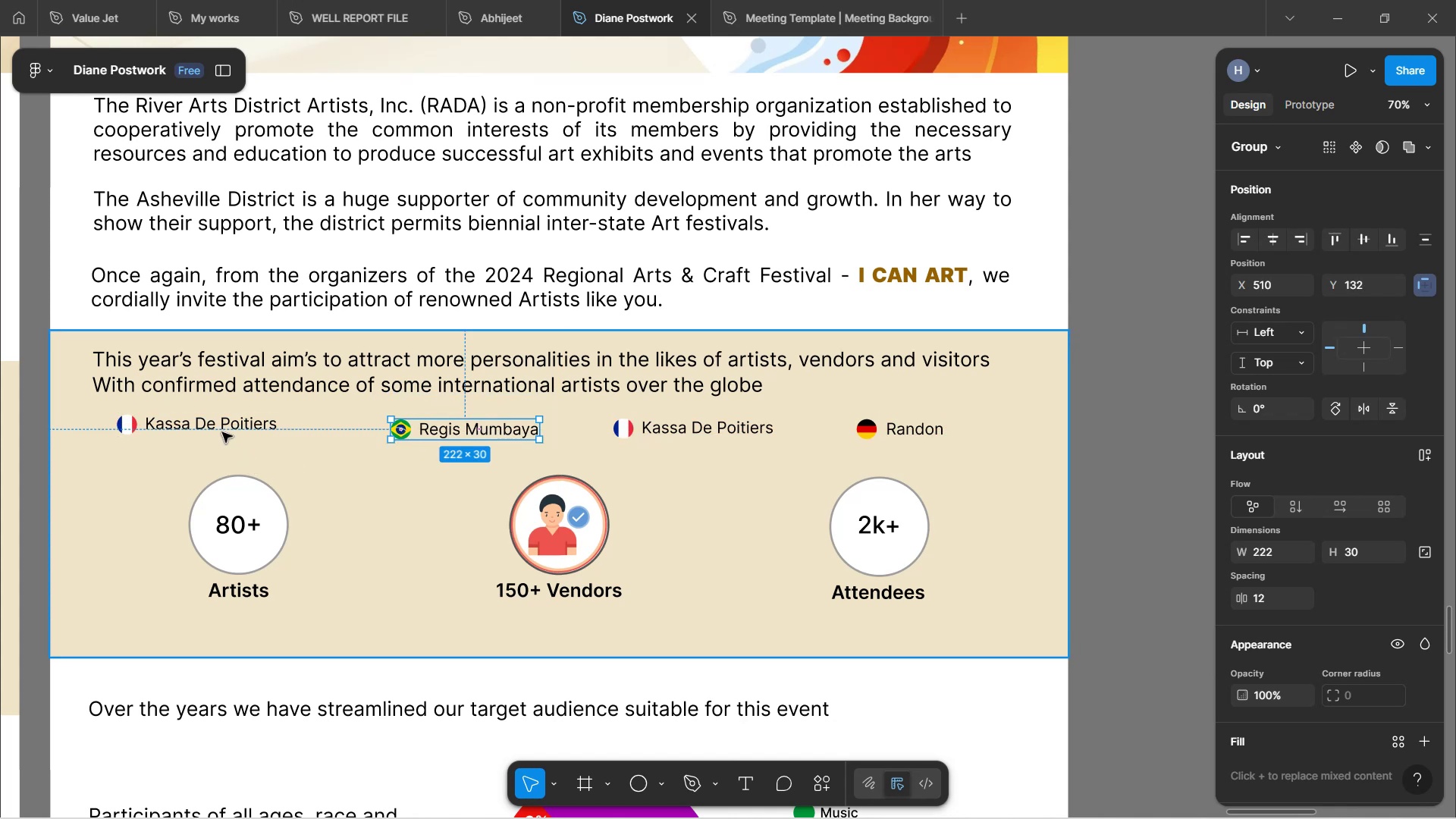 
left_click_drag(start_coordinate=[221, 426], to_coordinate=[219, 431])
 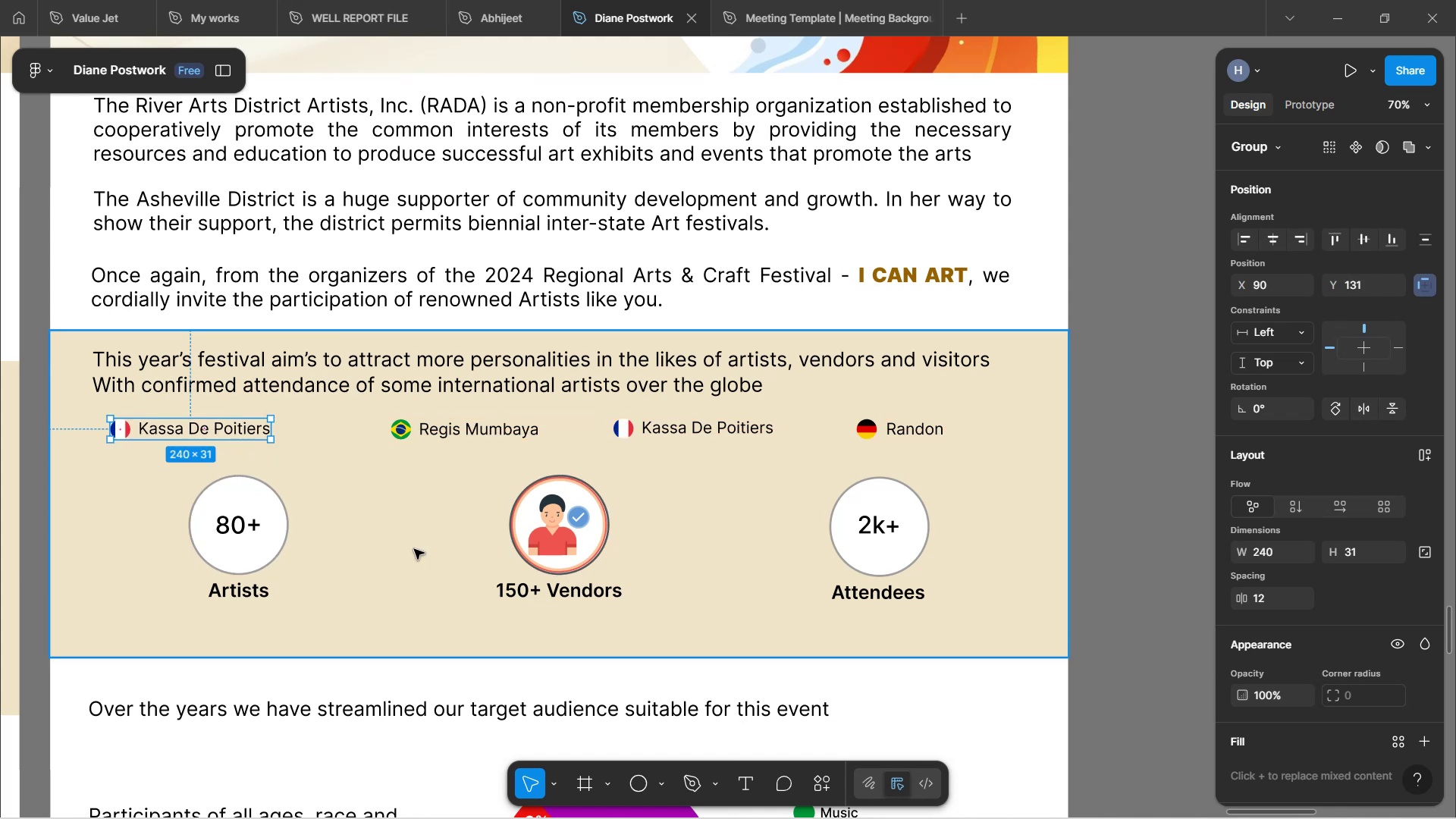 
left_click([398, 544])
 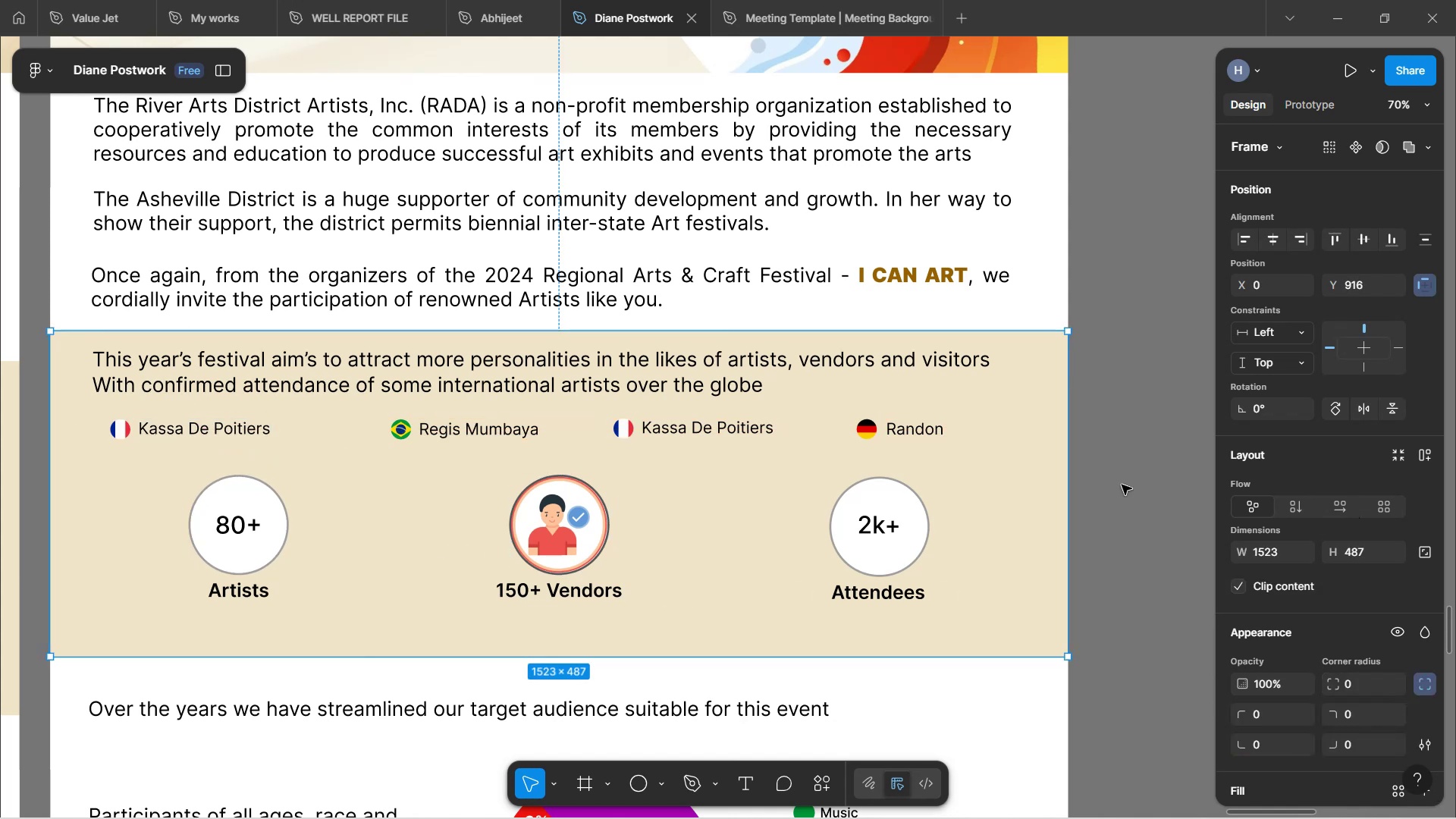 
left_click([1092, 473])
 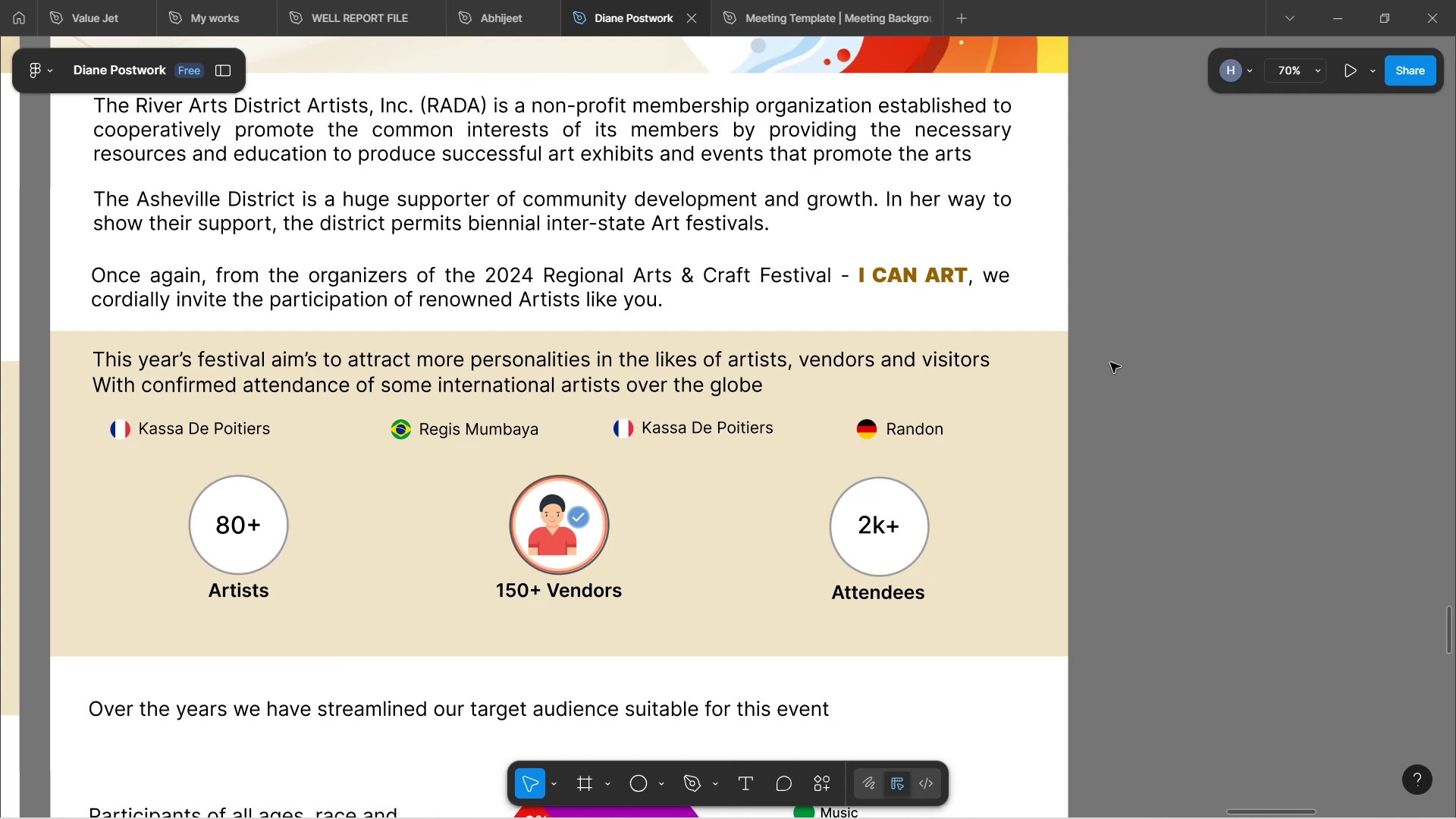 
scroll: coordinate [1126, 329], scroll_direction: down, amount: 18.0
 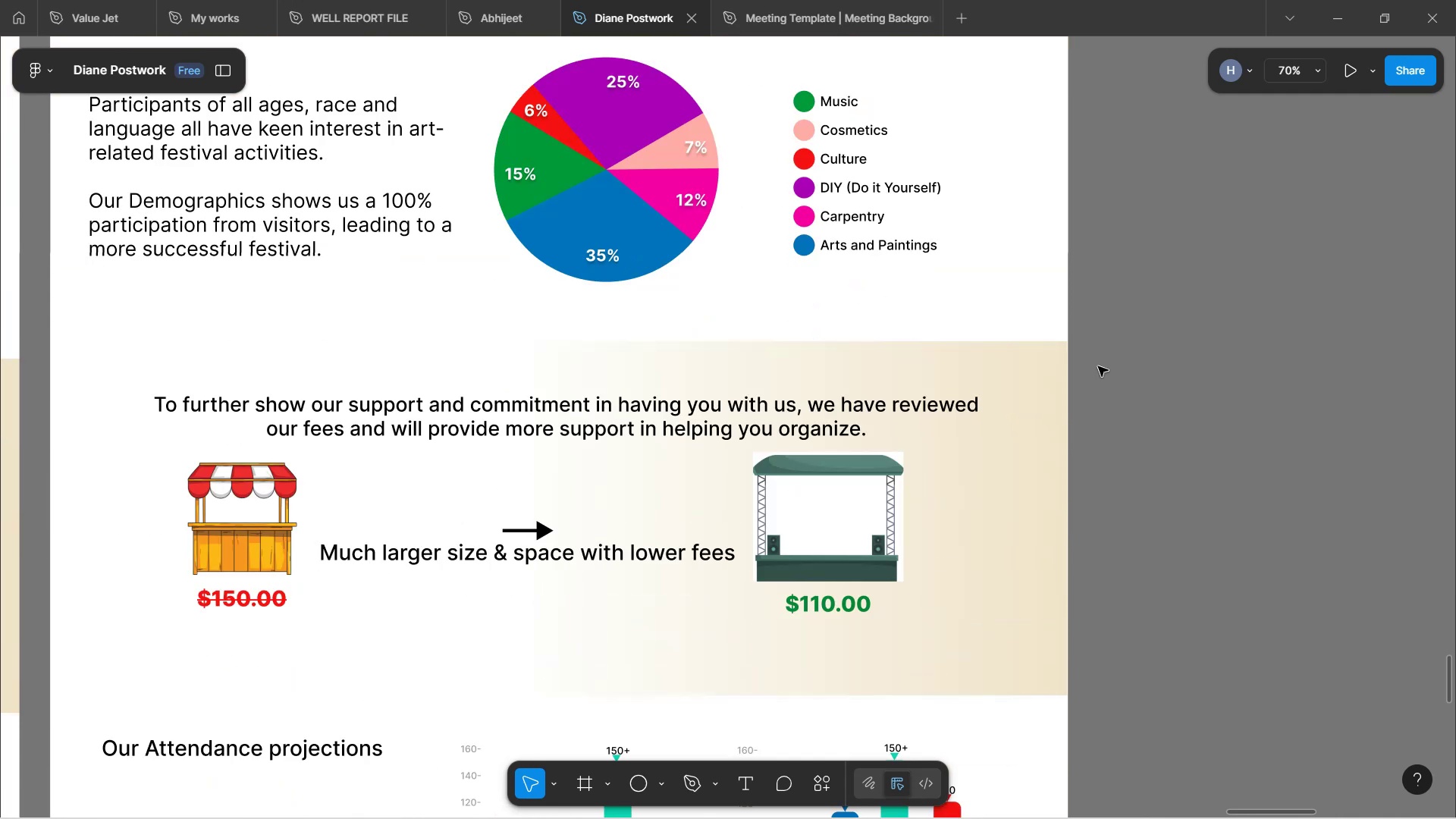 
hold_key(key=ShiftLeft, duration=1.57)
scroll: coordinate [1096, 366], scroll_direction: down, amount: 4.0
 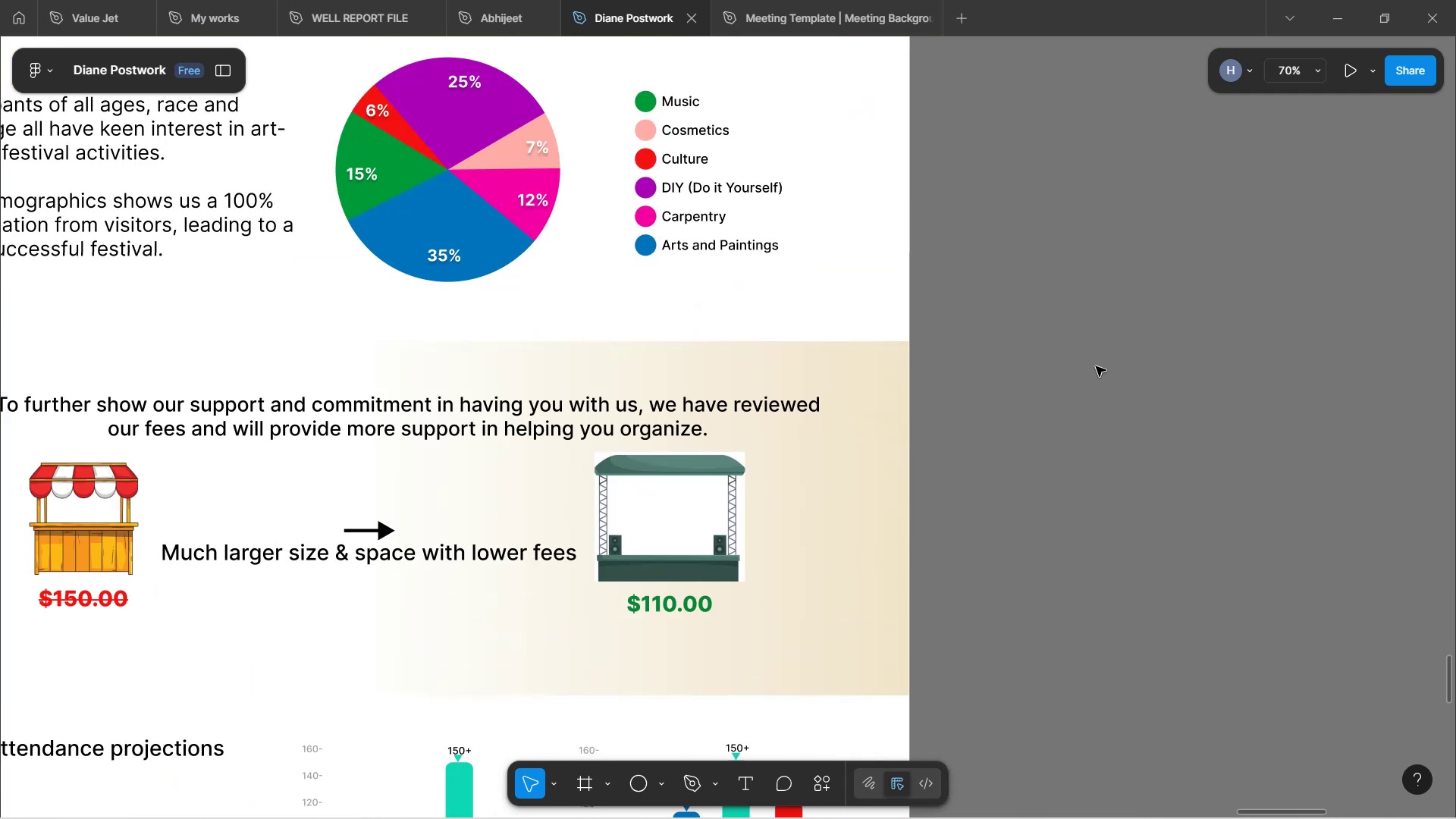 
scroll: coordinate [1096, 366], scroll_direction: up, amount: 9.0
 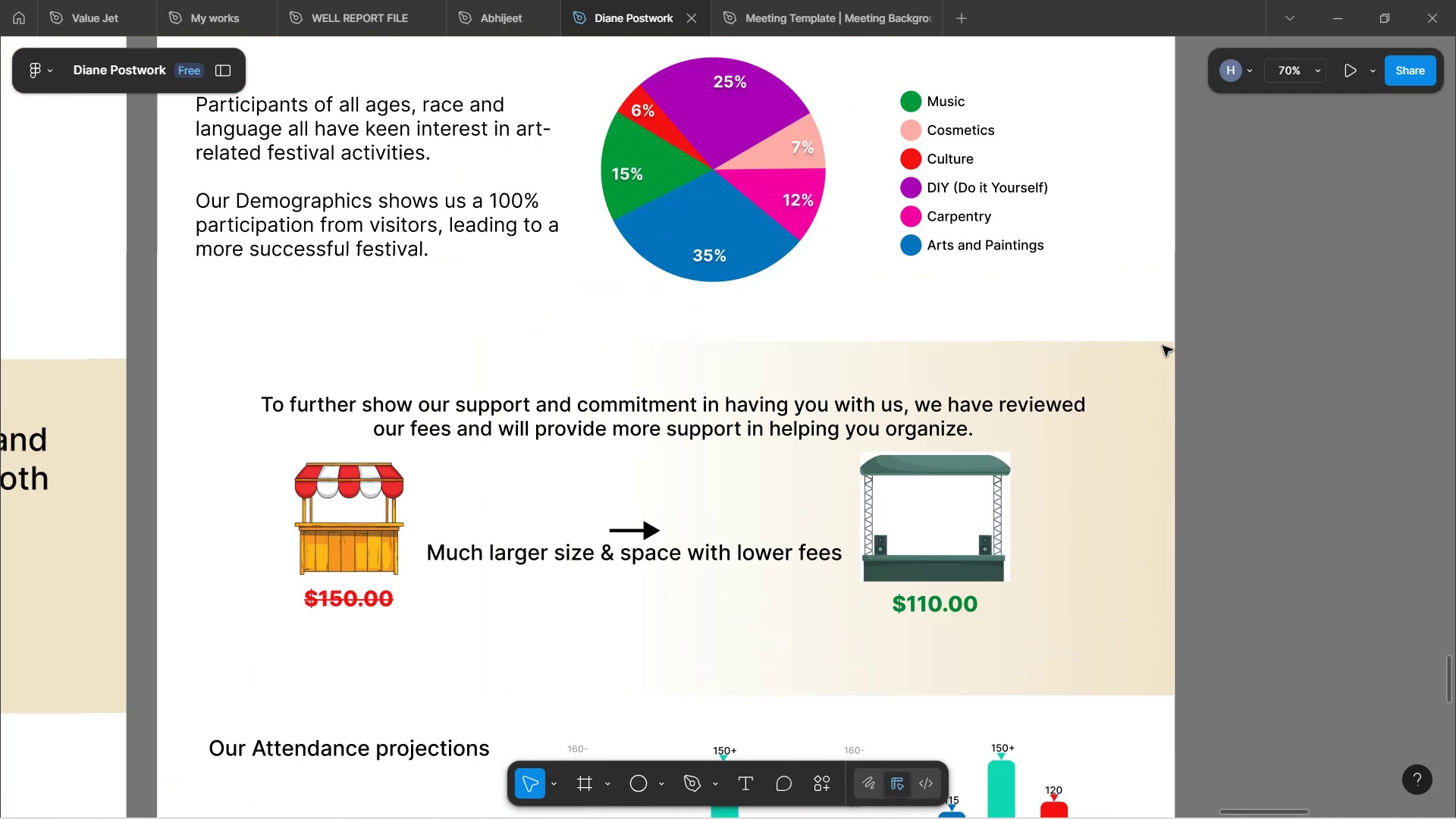 
scroll: coordinate [1100, 394], scroll_direction: down, amount: 4.0
 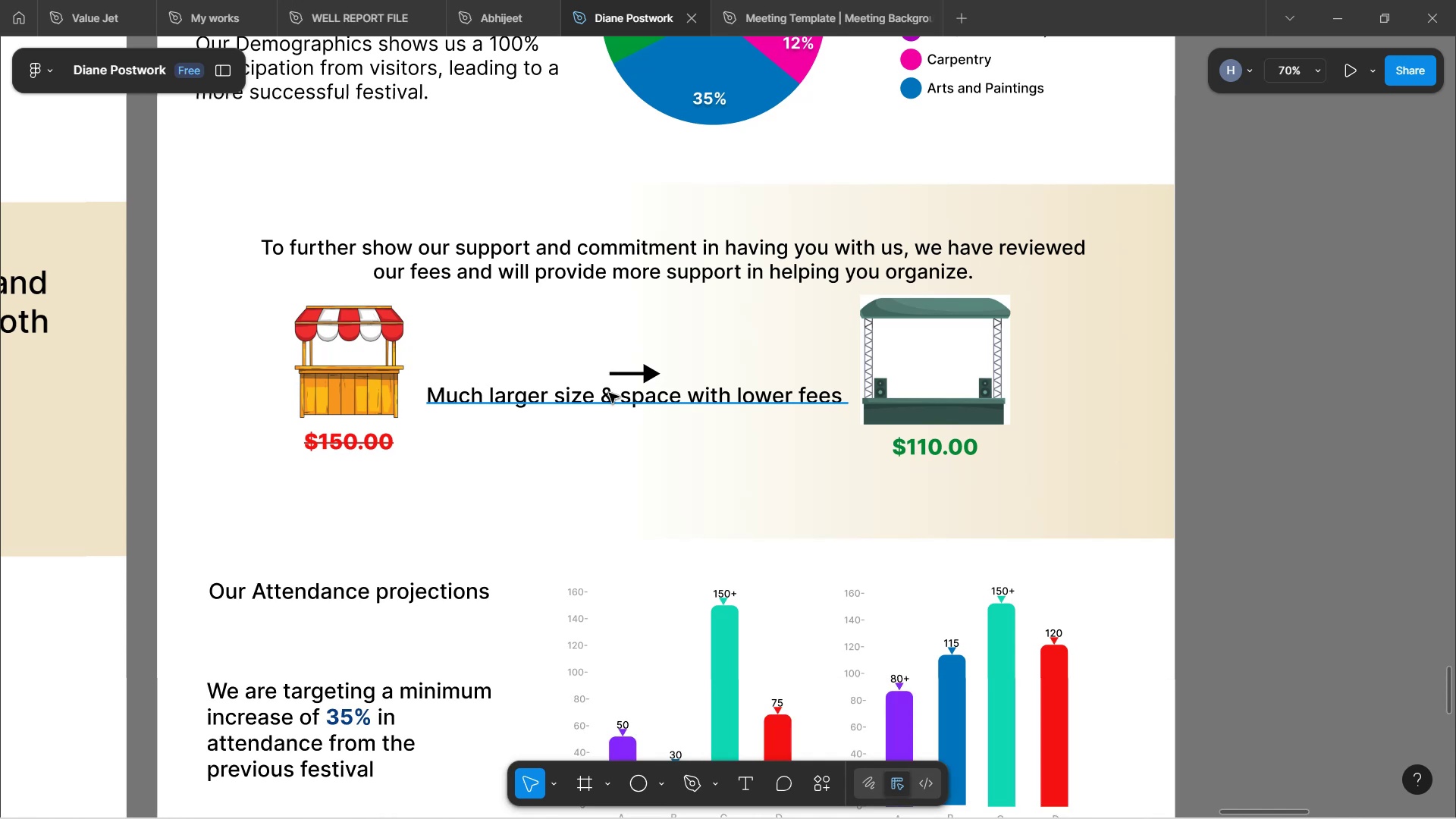 
left_click([609, 393])
 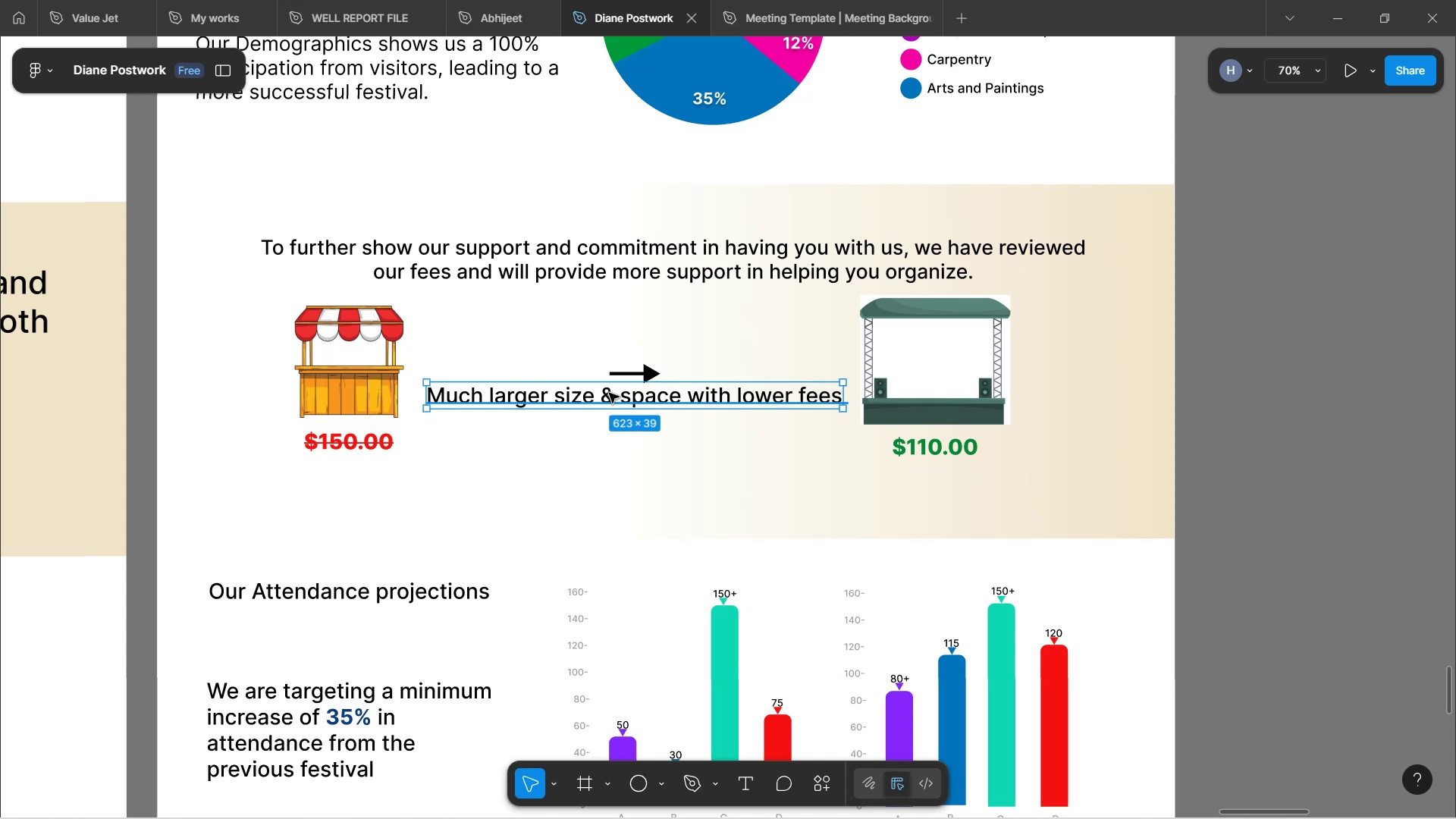 
hold_key(key=ArrowDown, duration=1.51)
 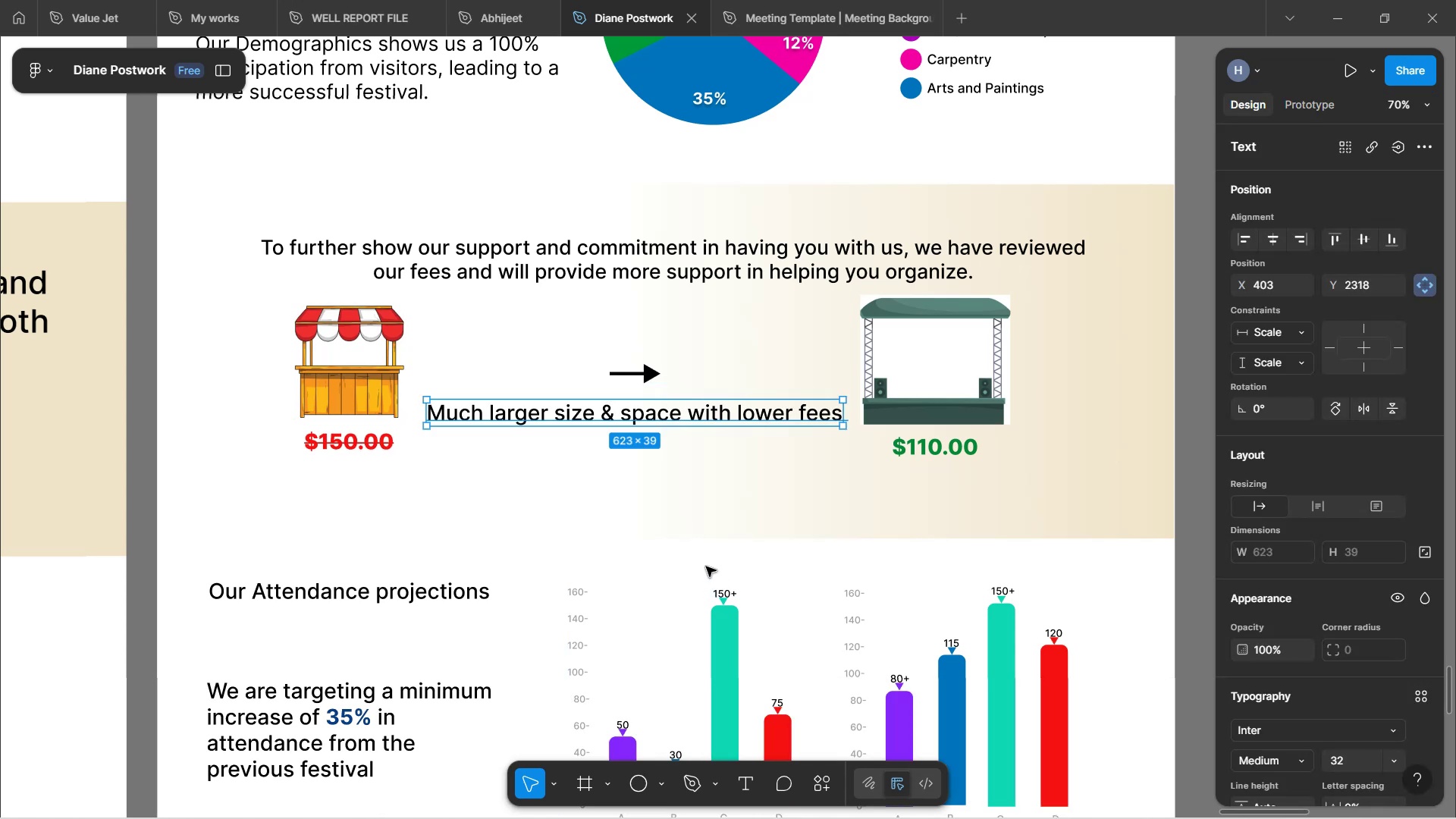 
hold_key(key=ControlLeft, duration=0.76)
scroll: coordinate [701, 547], scroll_direction: down, amount: 2.0
 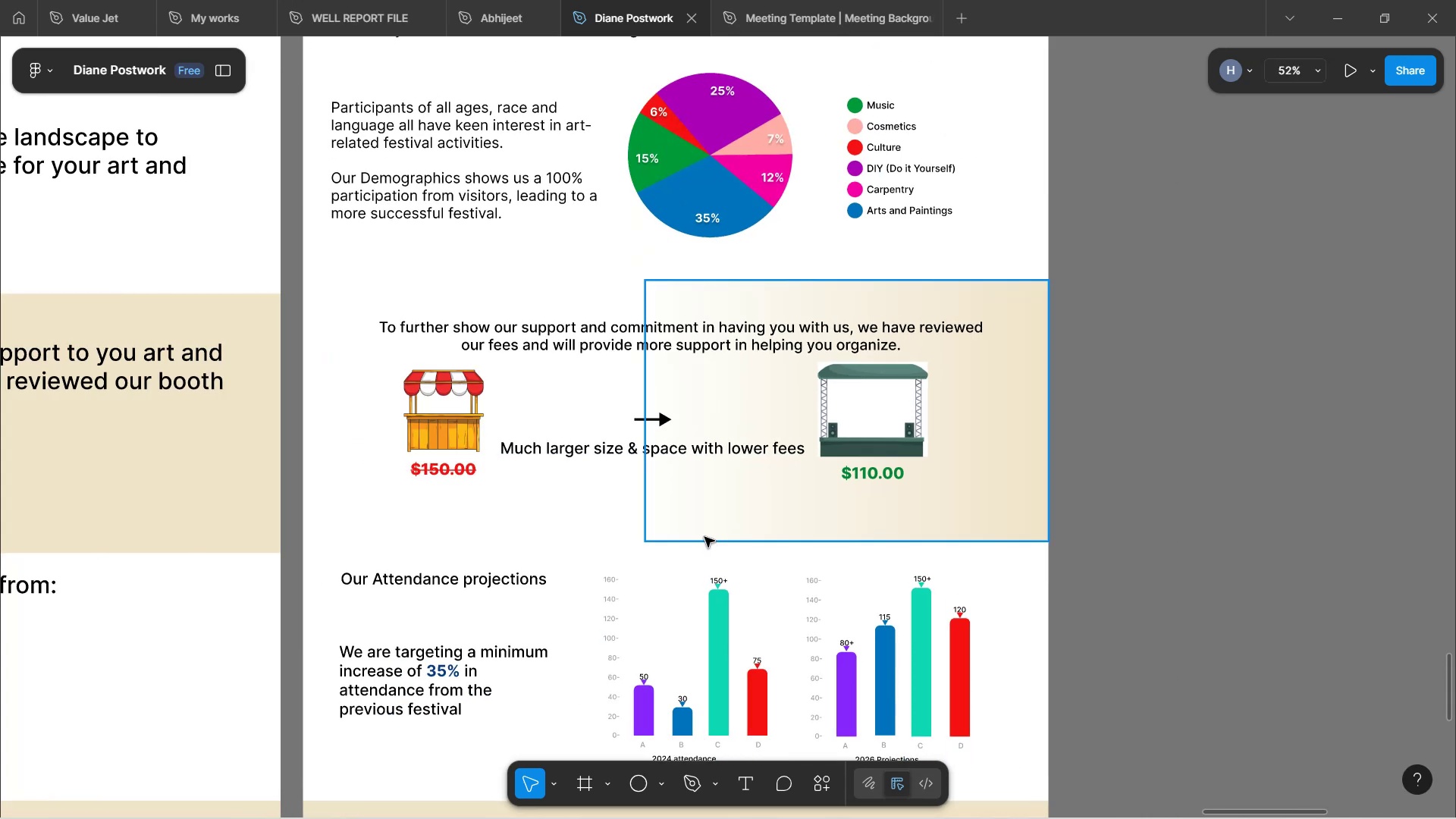 
left_click([718, 503])
 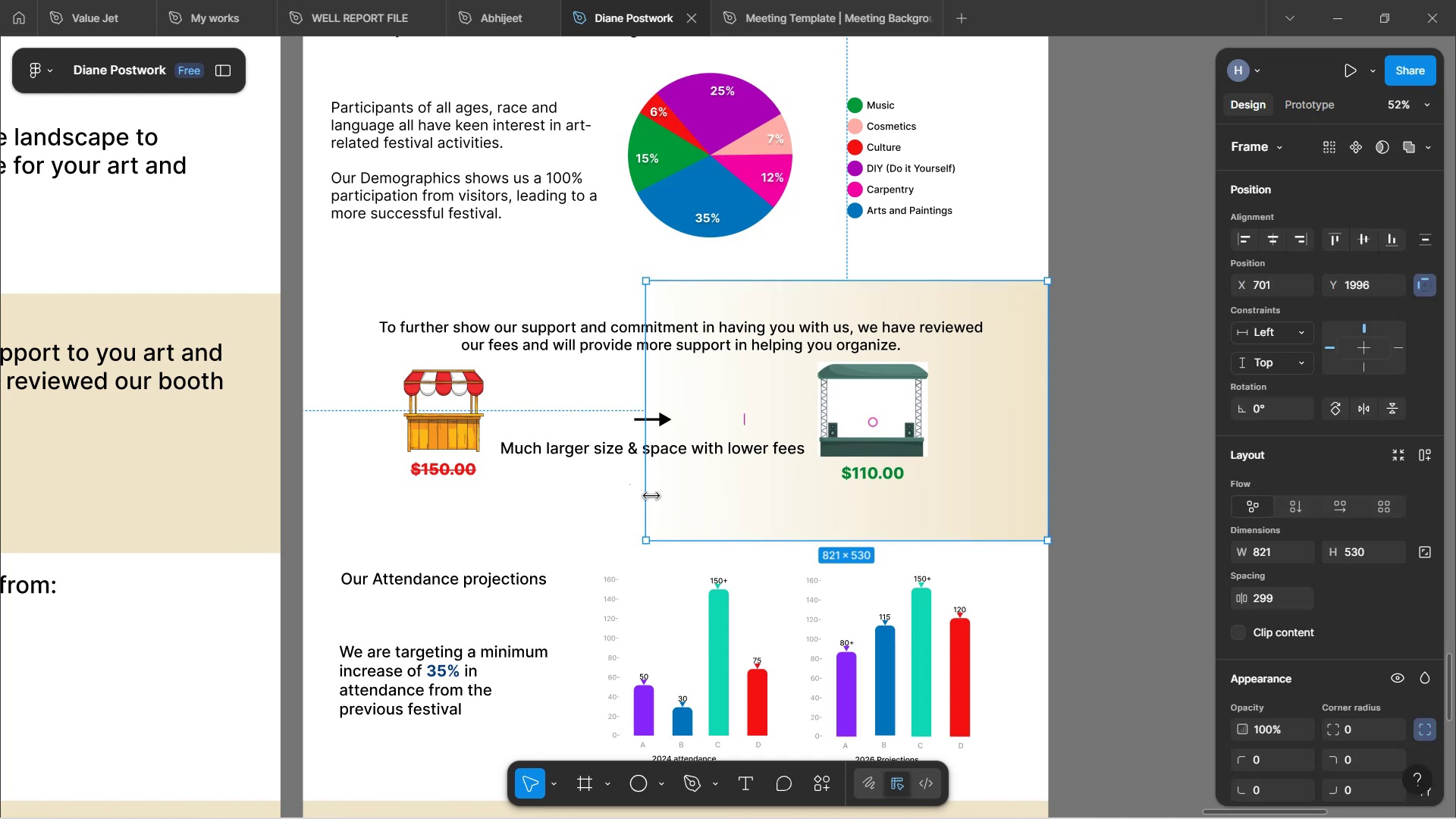 
left_click_drag(start_coordinate=[642, 497], to_coordinate=[575, 495])
 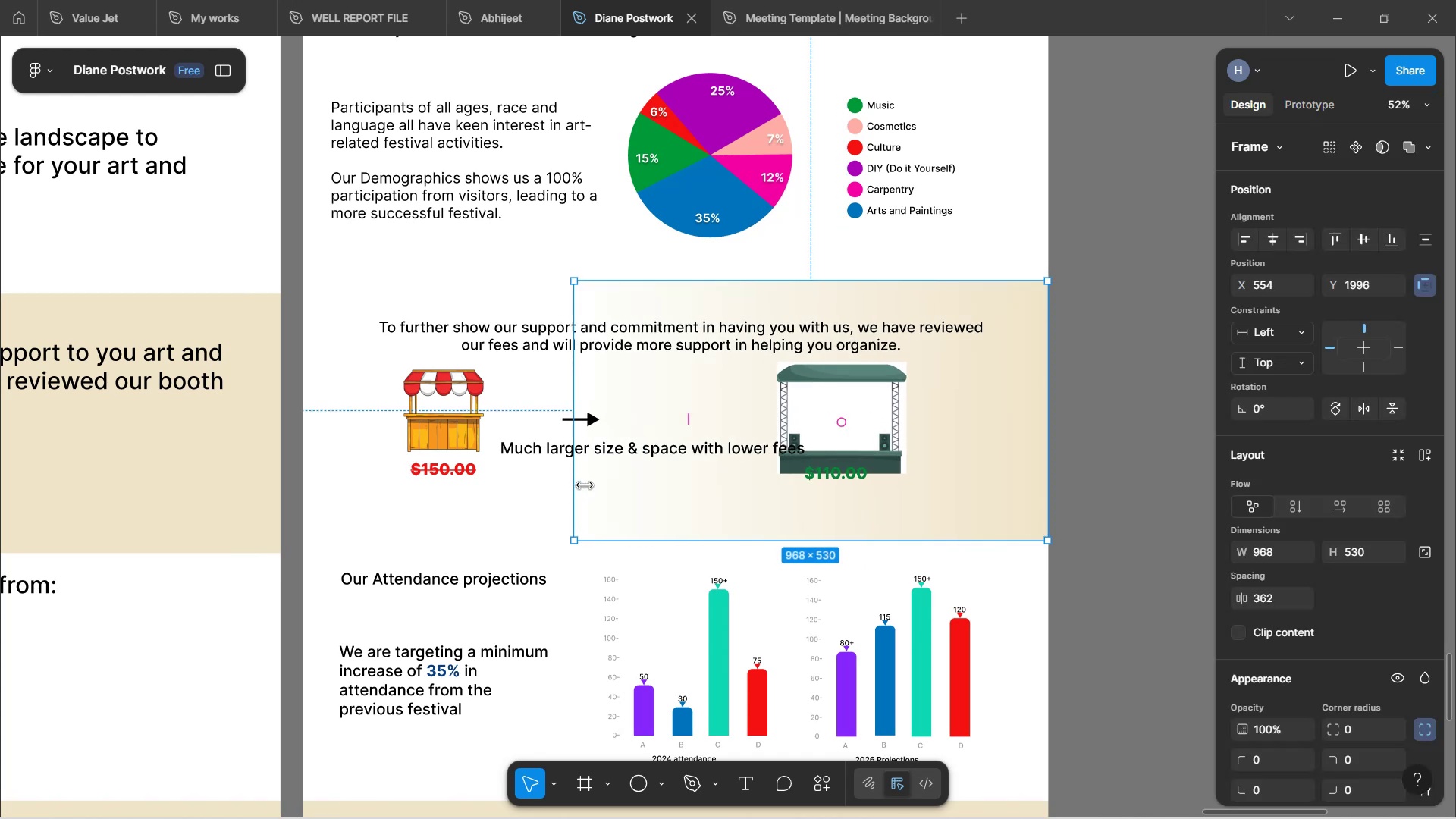 
key(Control+Z)
 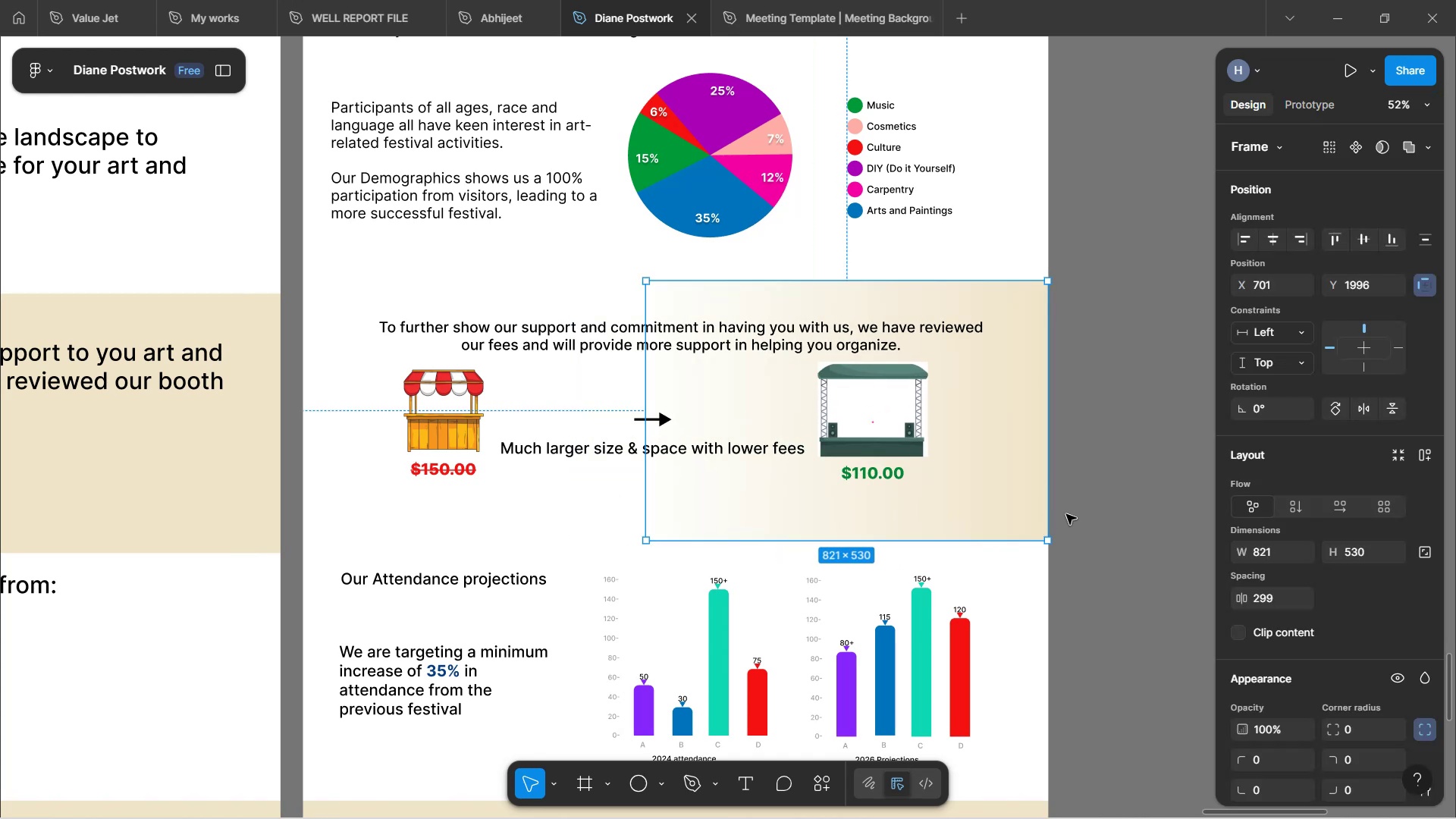 
left_click([1087, 515])
 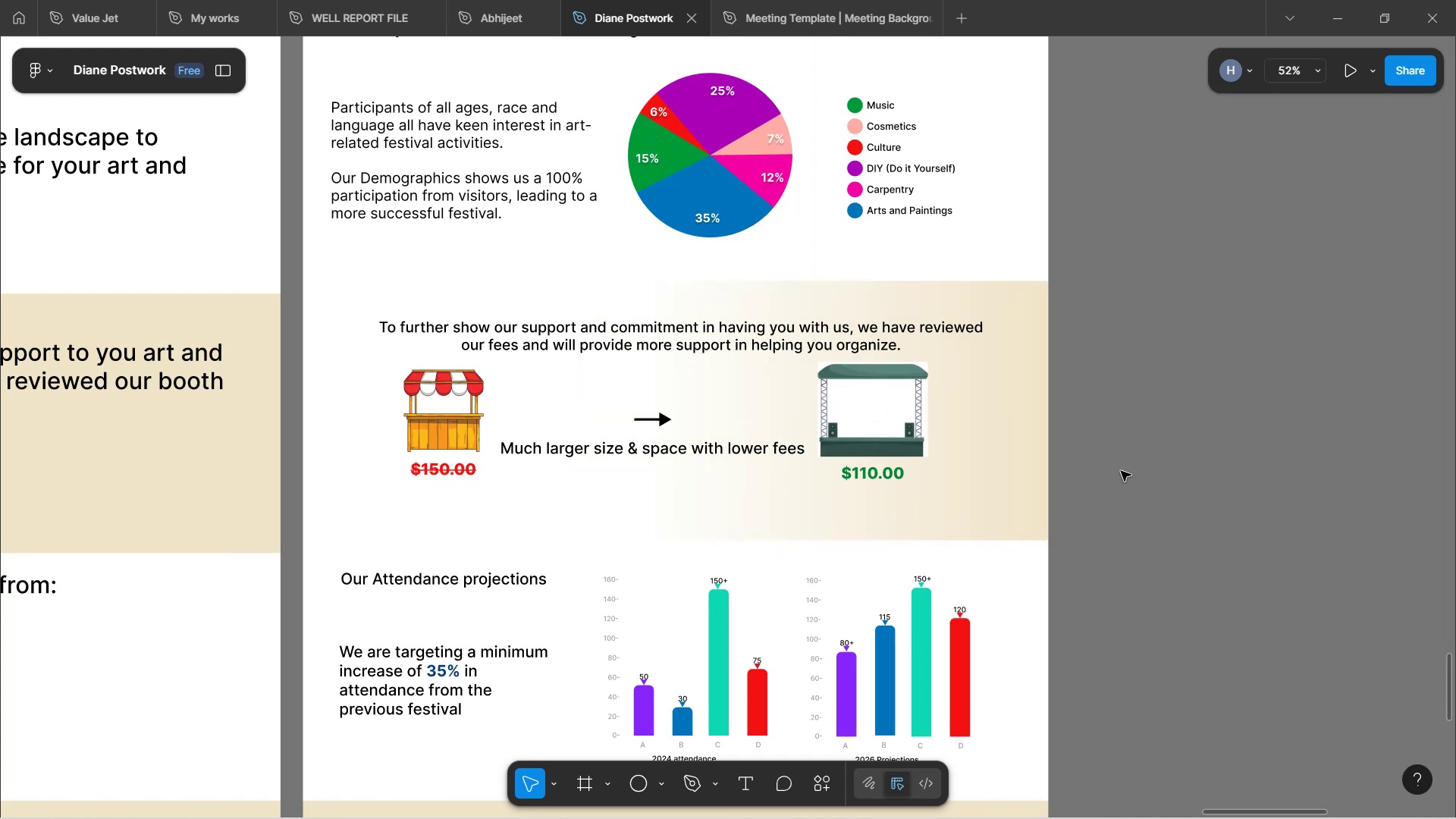 
wait(8.37)
 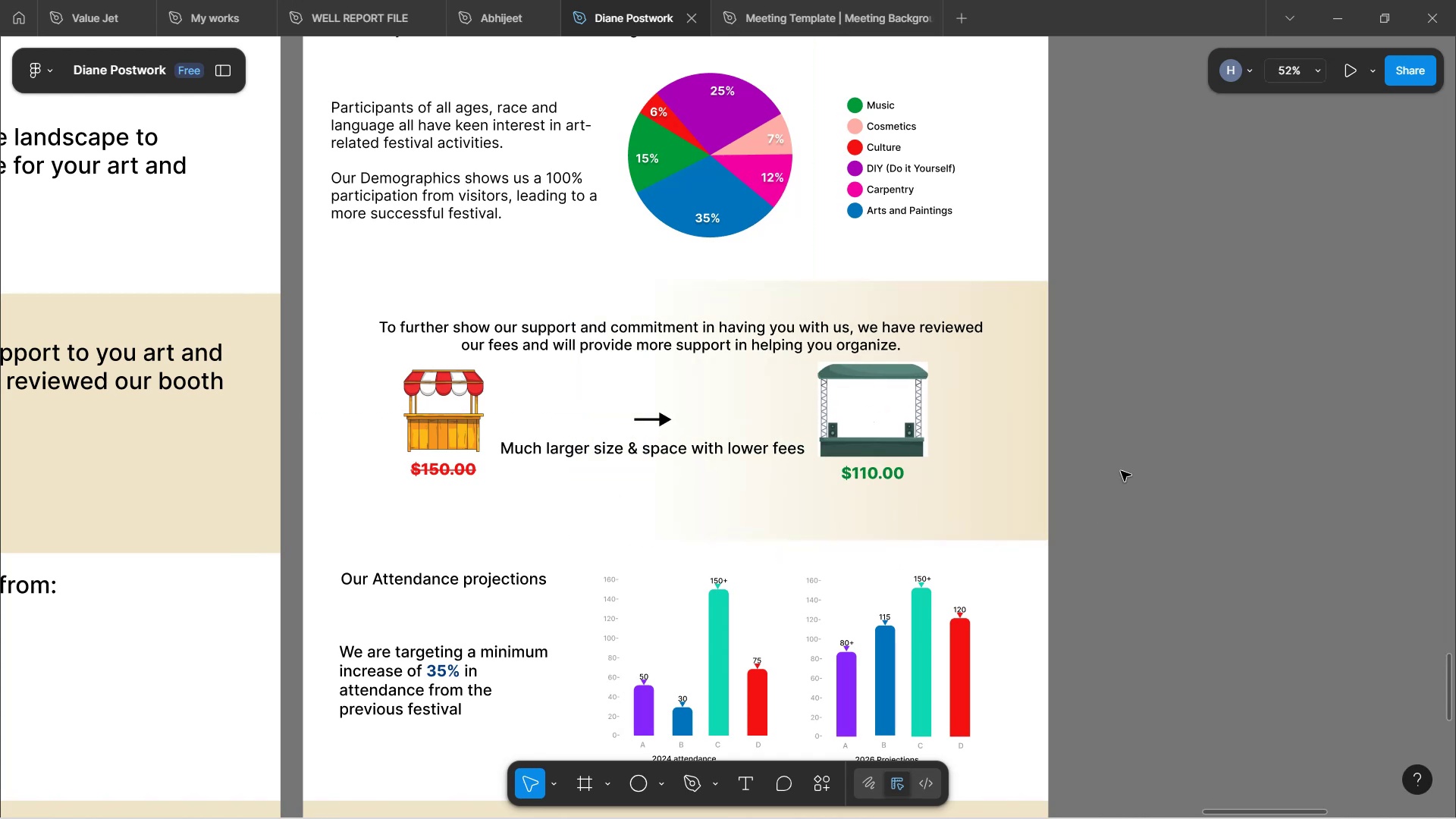 
scroll: coordinate [1177, 447], scroll_direction: up, amount: 3.0
 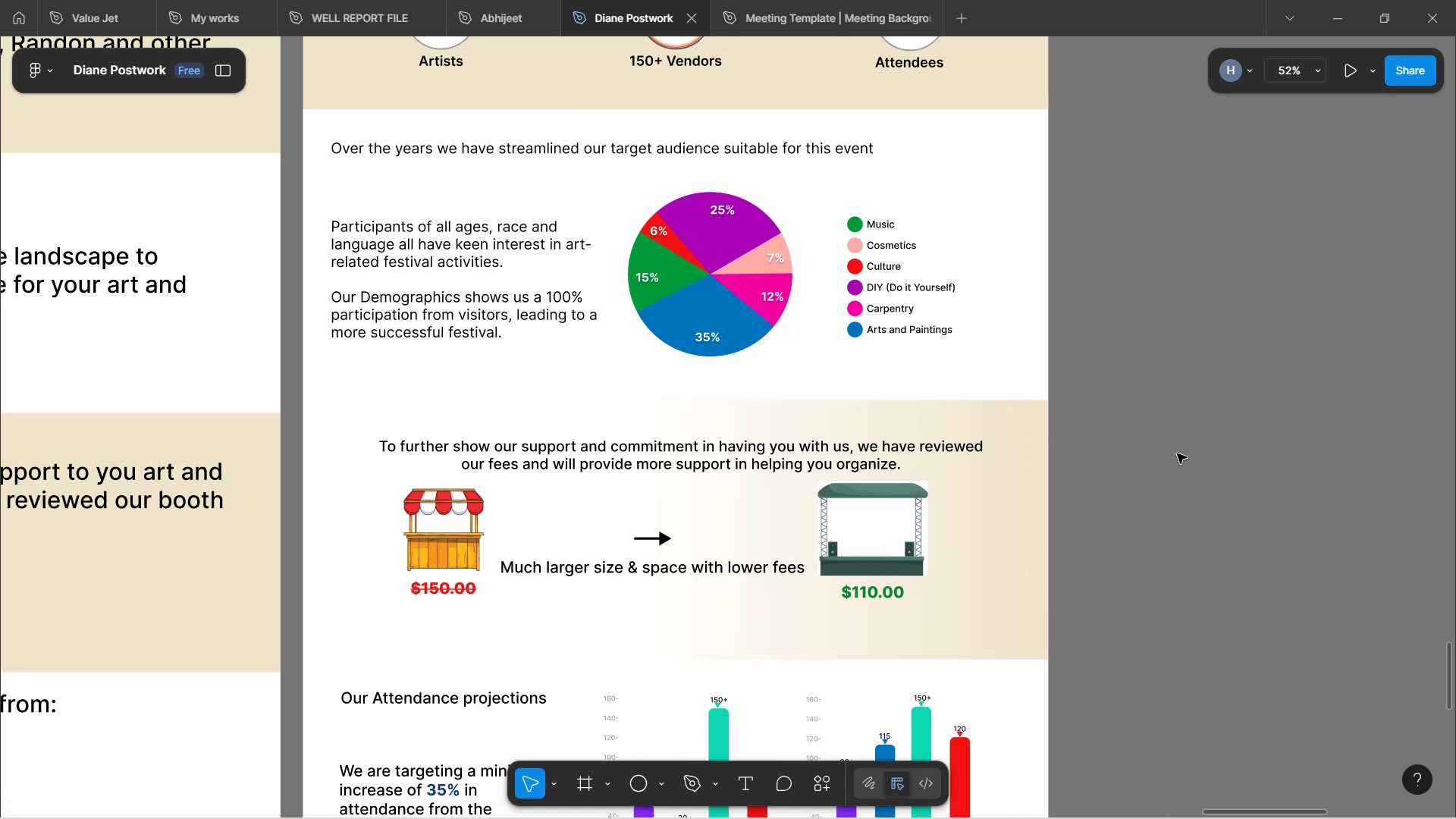 
scroll: coordinate [1178, 470], scroll_direction: down, amount: 9.0
 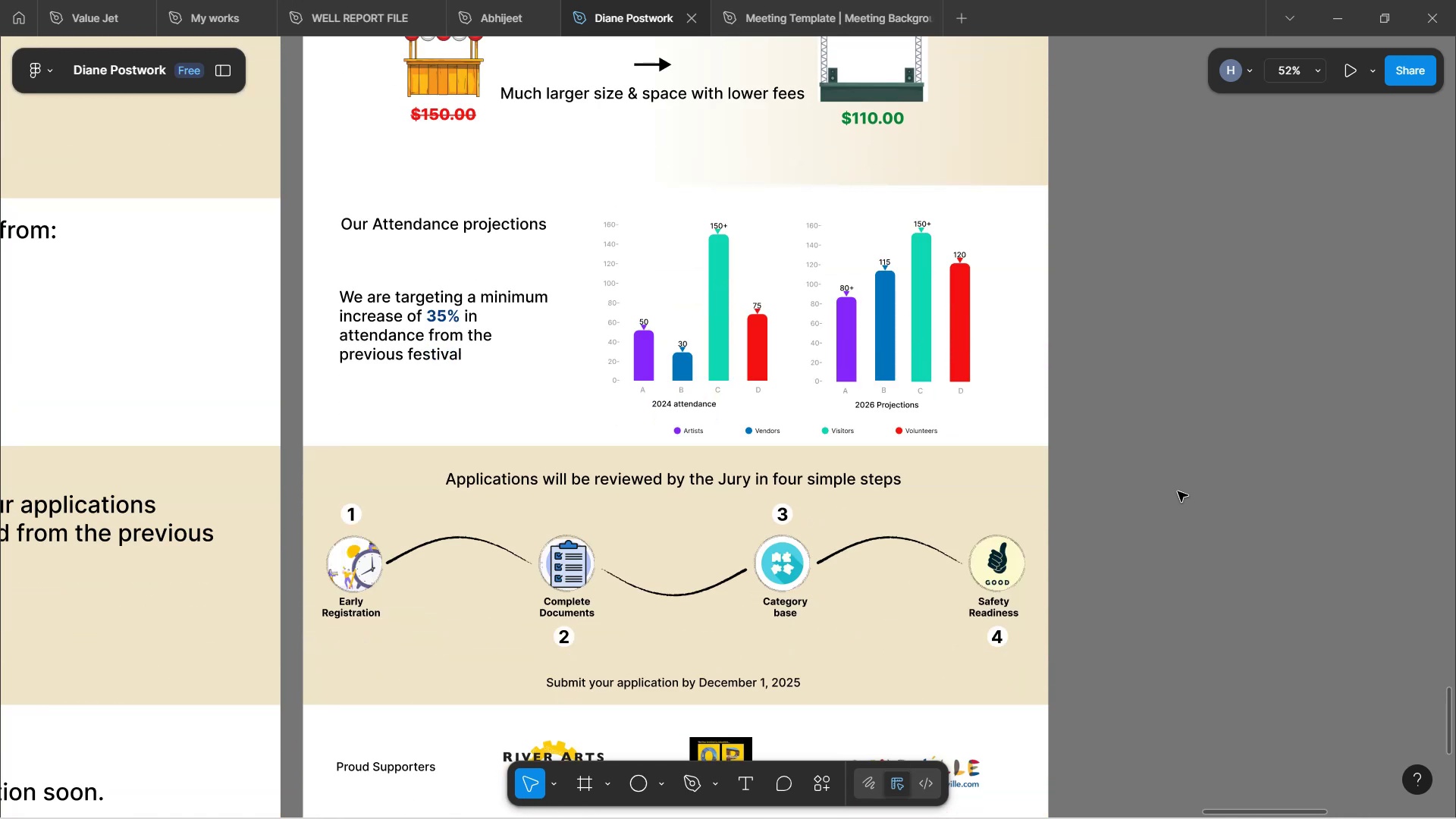 
scroll: coordinate [1178, 490], scroll_direction: up, amount: 4.0
 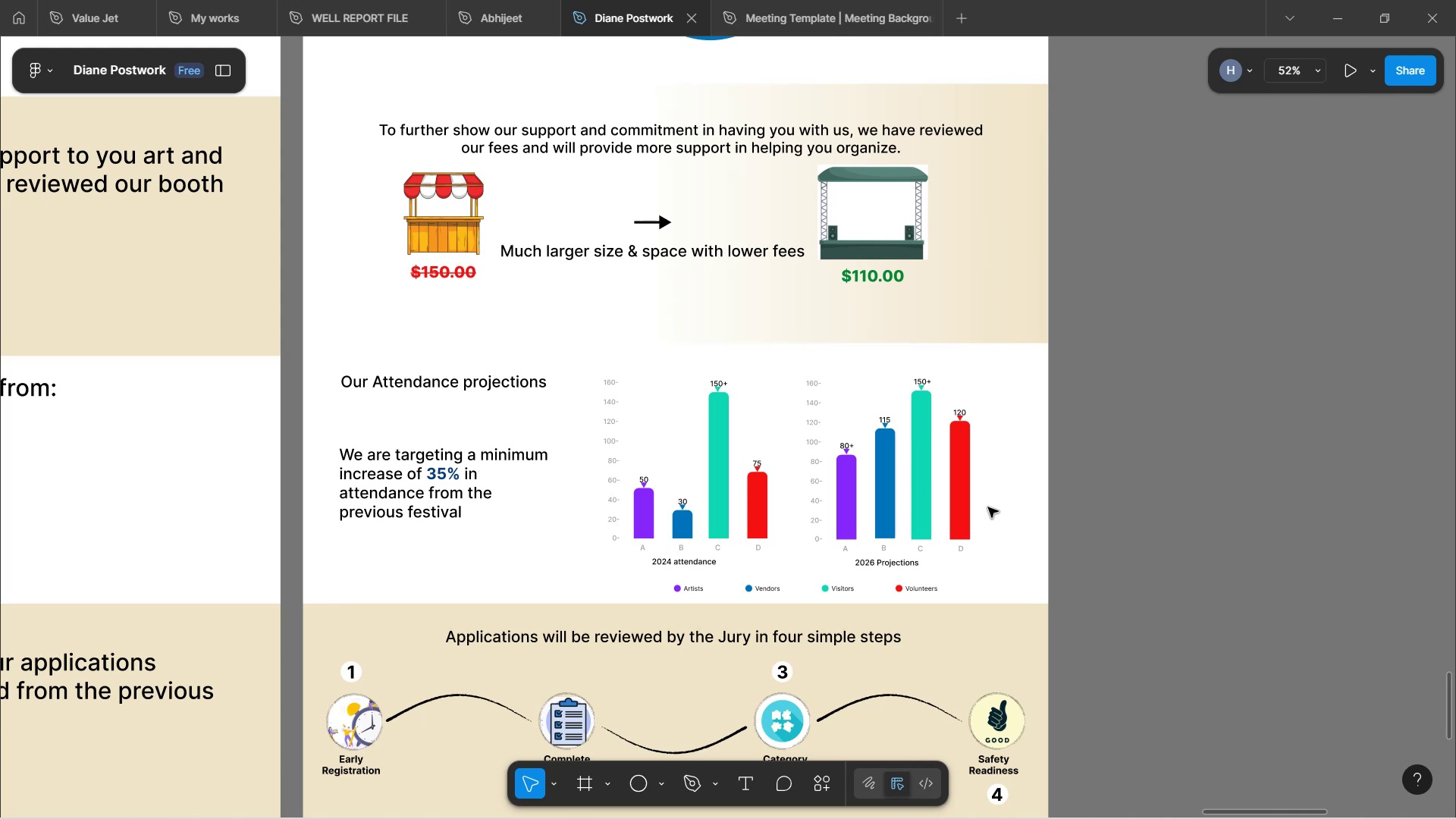 
wait(180.84)
 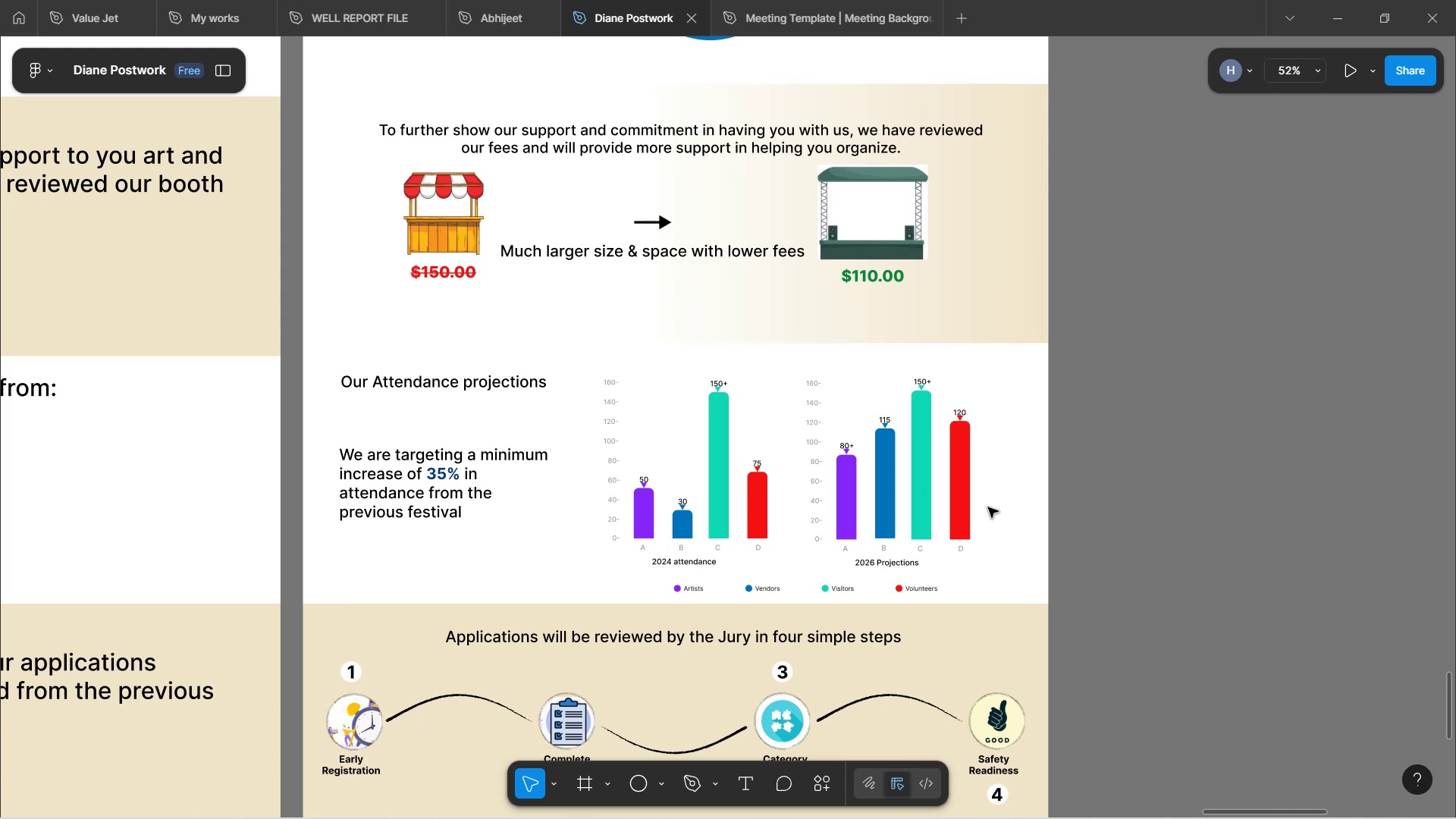 
scroll: coordinate [922, 403], scroll_direction: up, amount: 7.0
 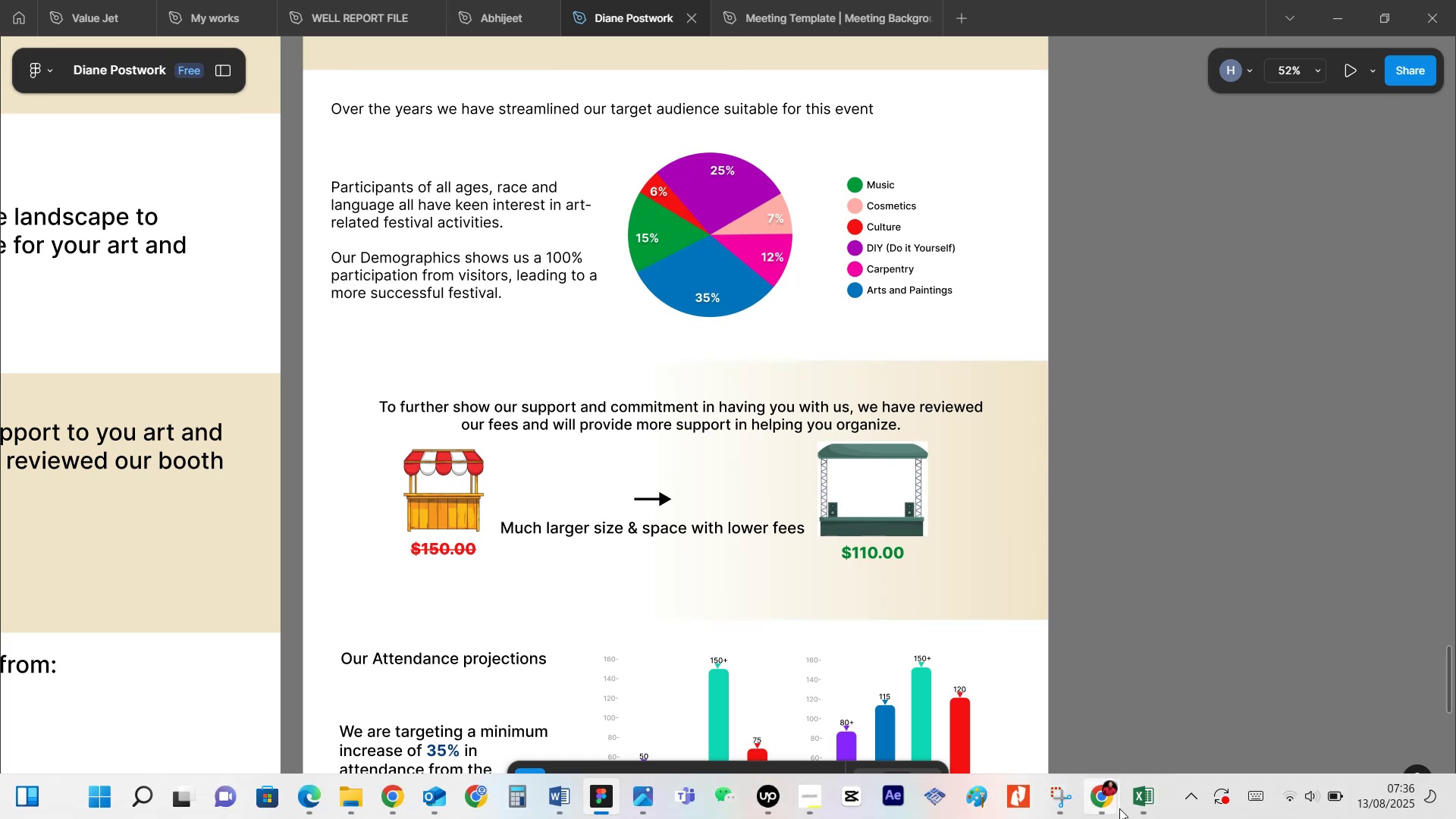 
left_click([1024, 718])
 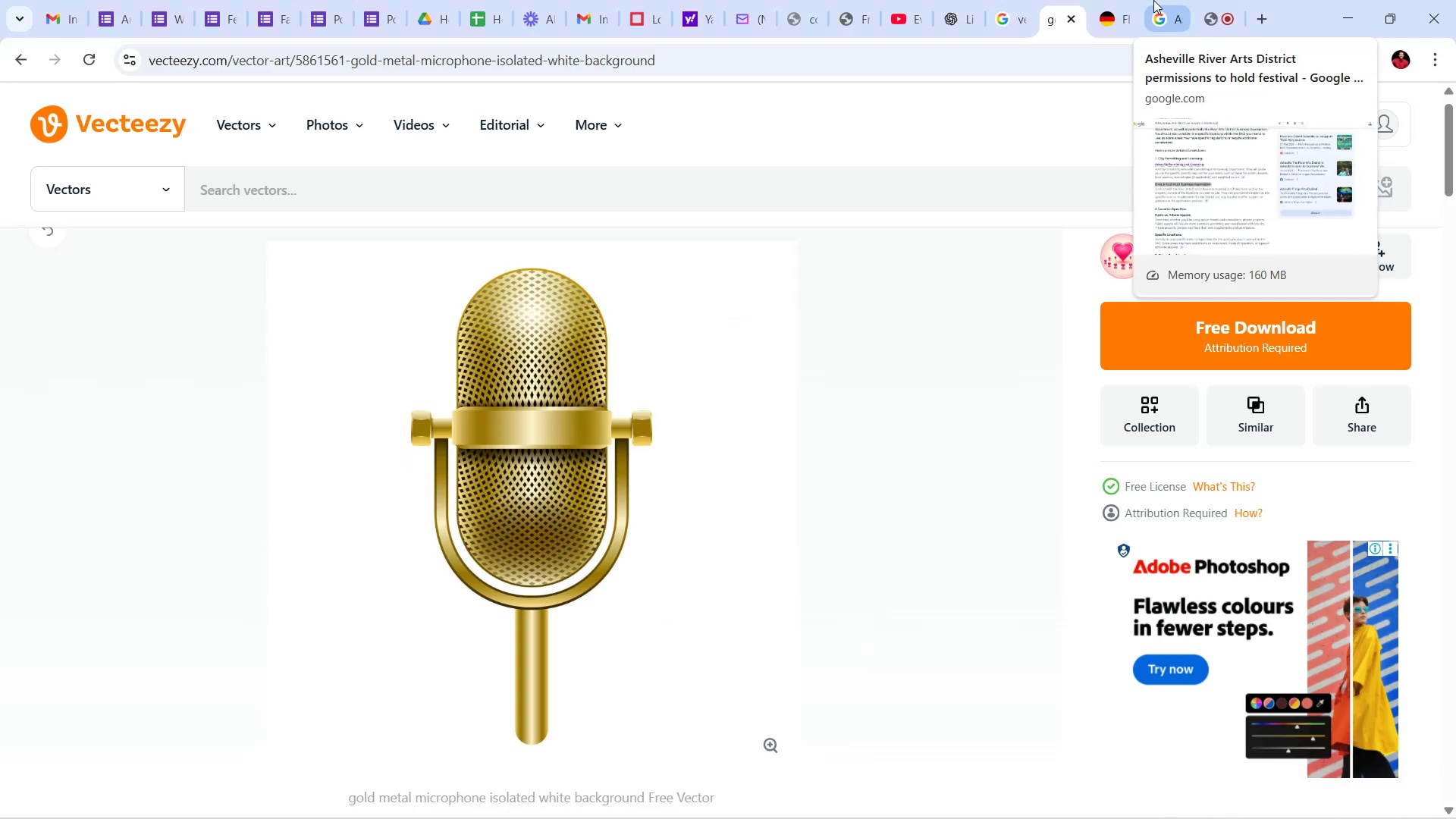 
left_click([1147, 0])
 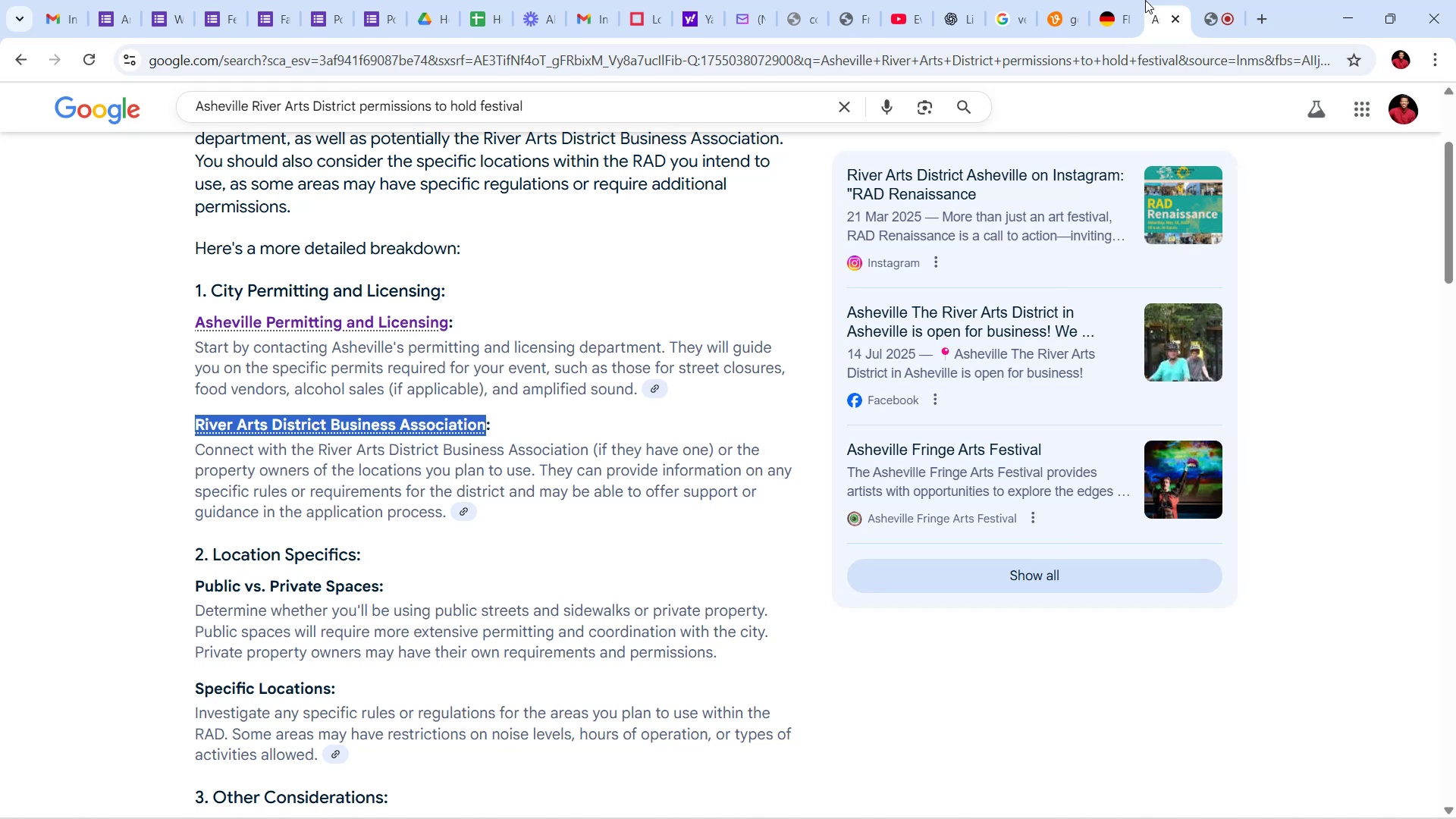 
wait(21.75)
 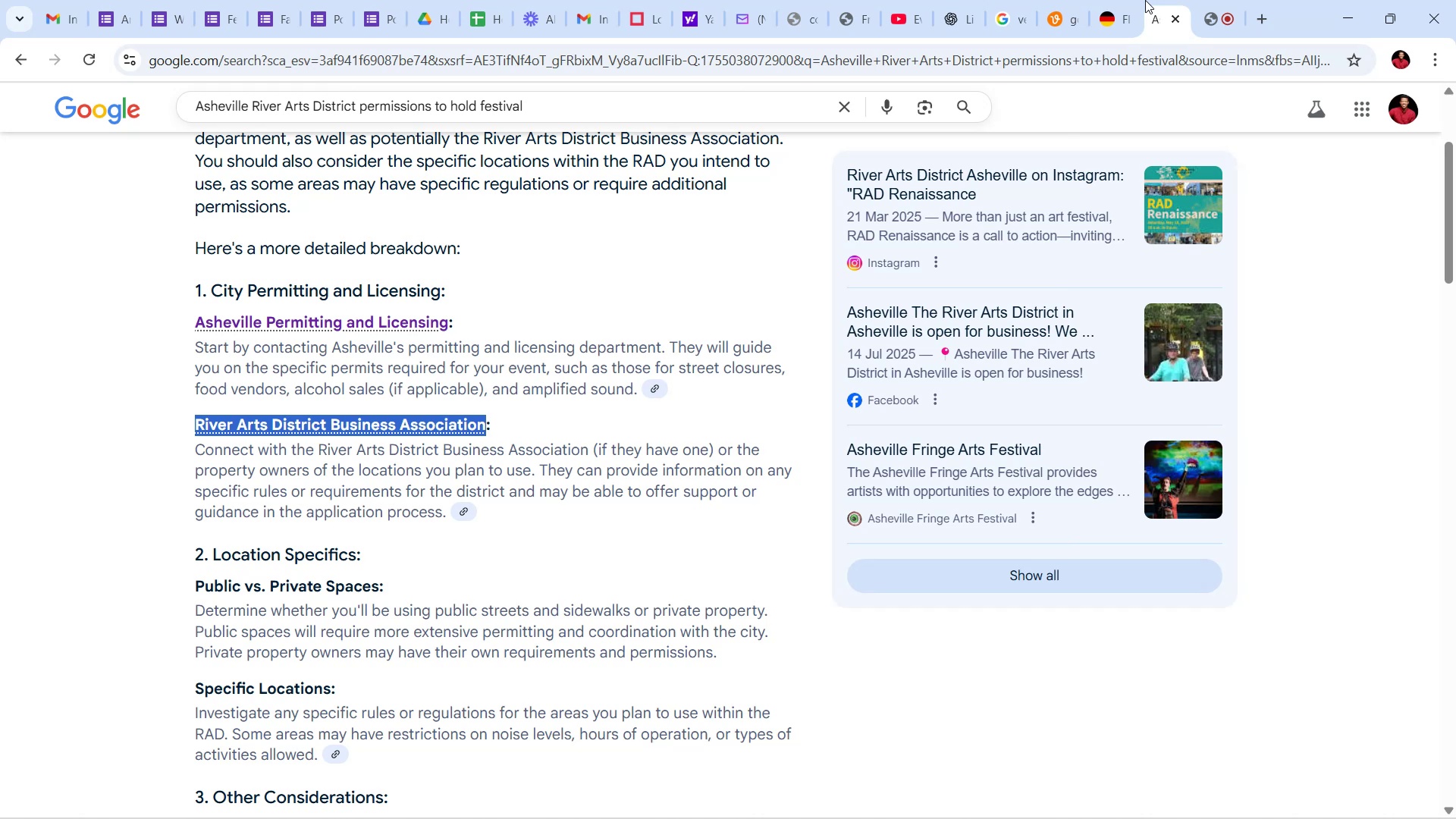 
left_click([905, 657])
 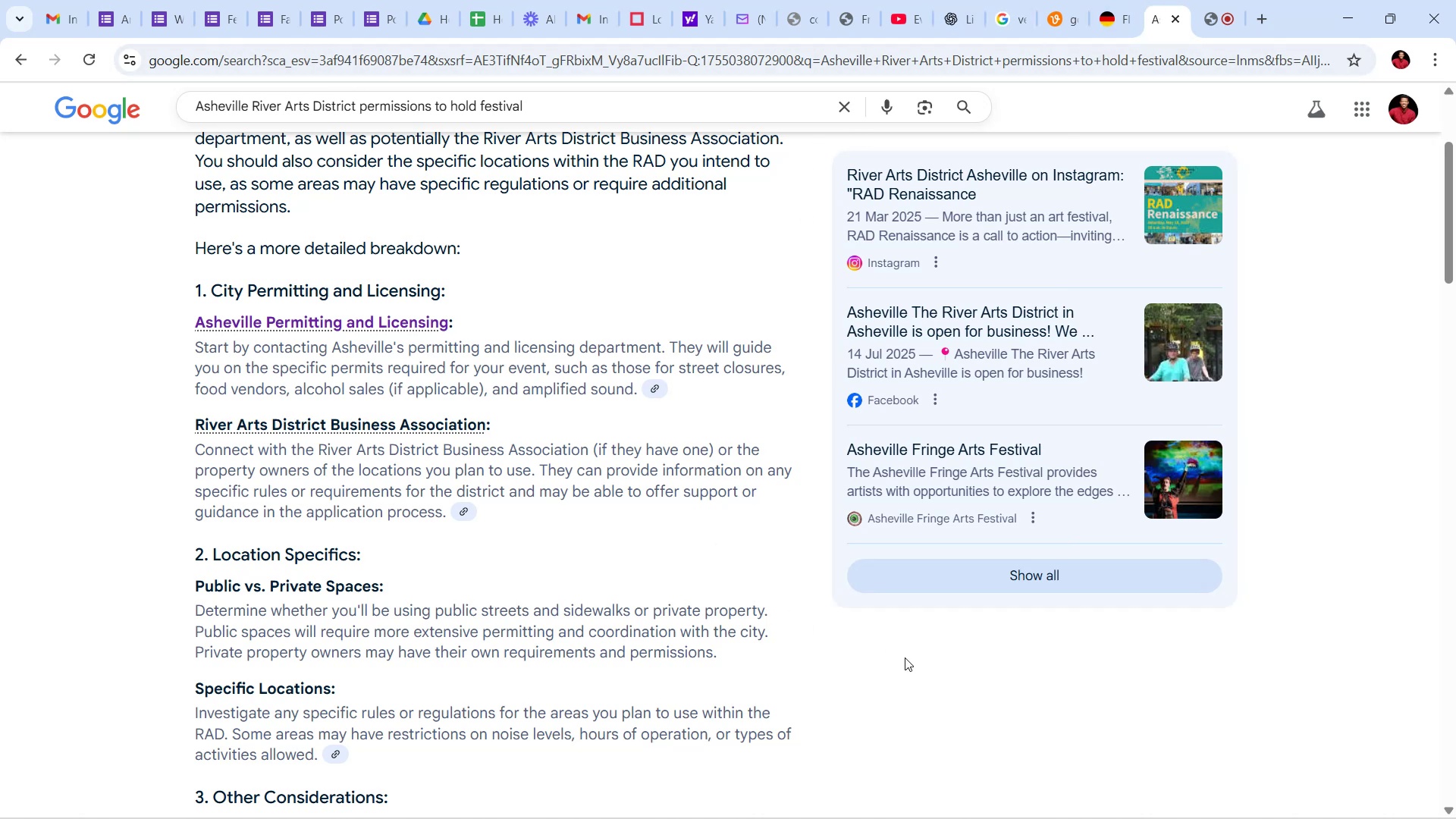 
scroll: coordinate [905, 657], scroll_direction: down, amount: 2.0
 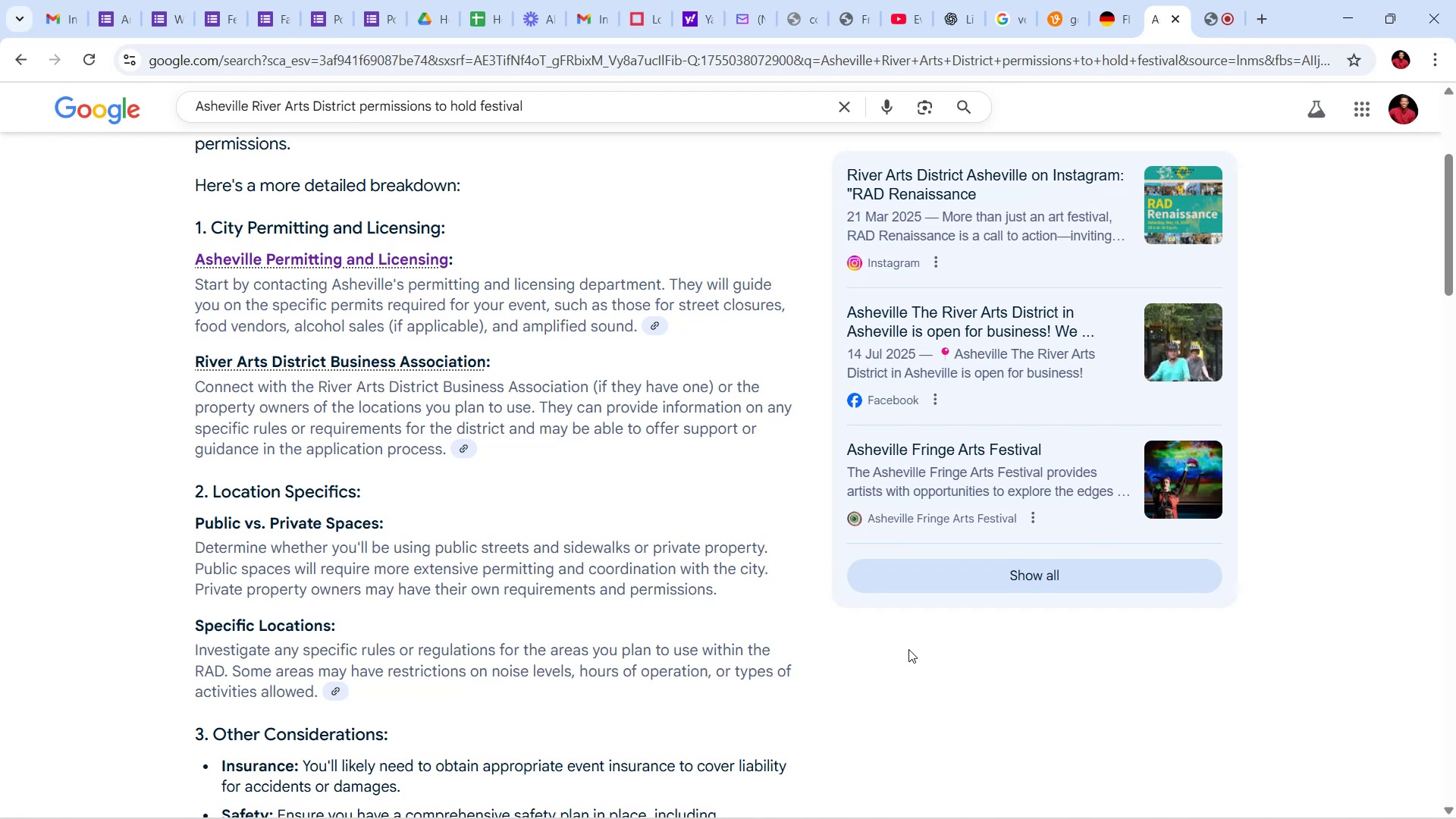 
wait(18.87)
 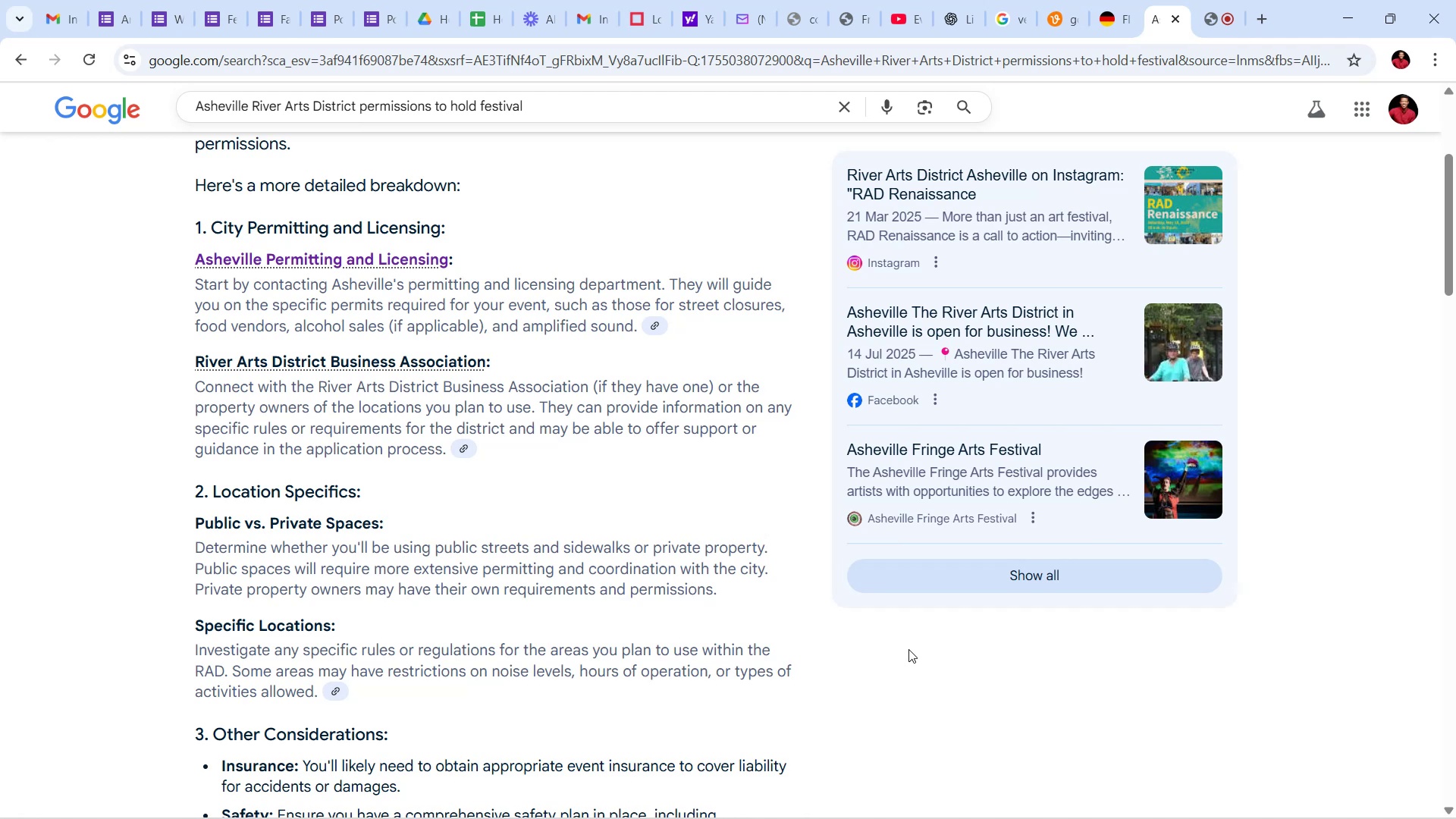 
scroll: coordinate [908, 649], scroll_direction: down, amount: 3.0
 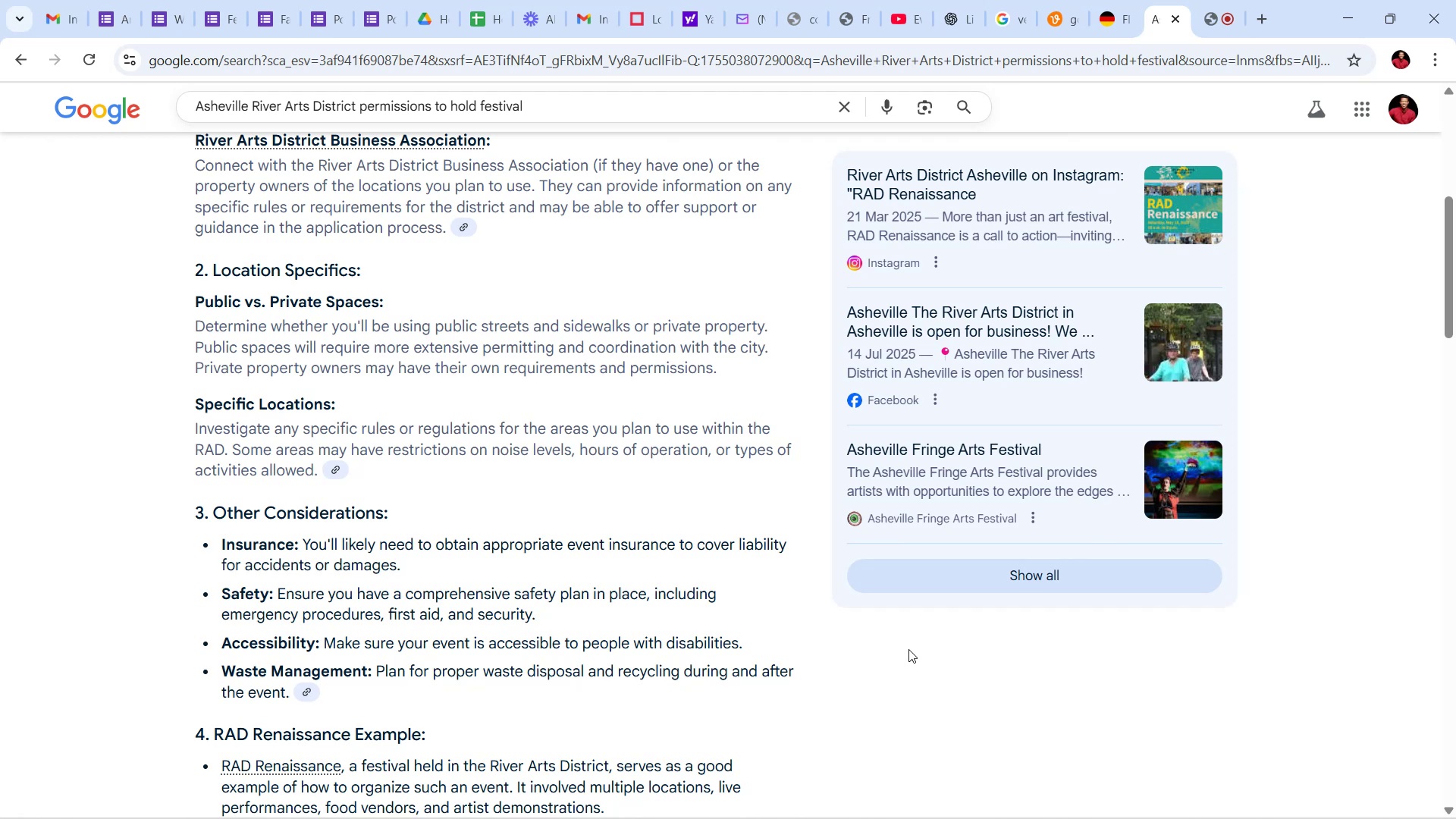 
wait(8.56)
 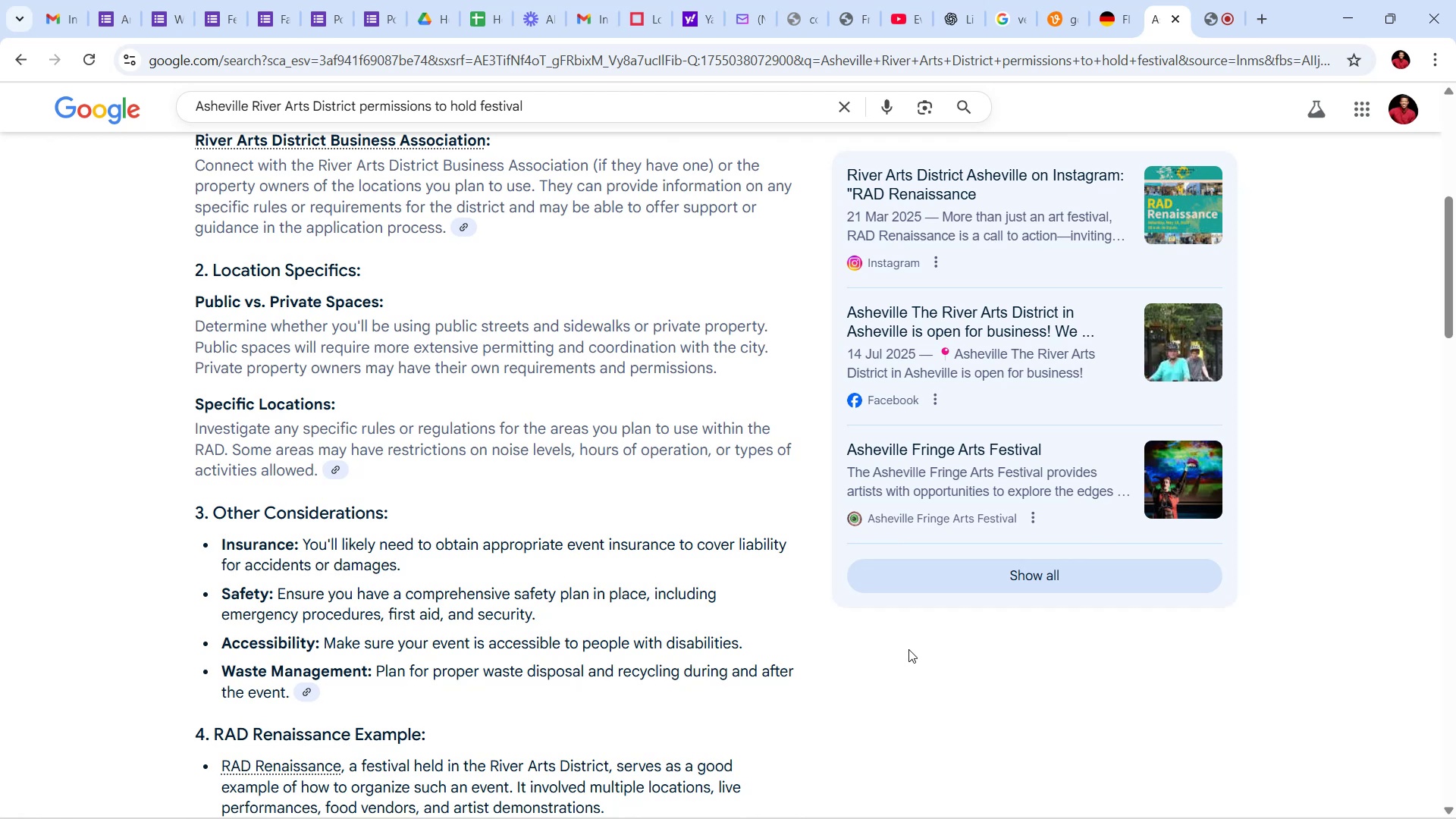 
scroll: coordinate [908, 649], scroll_direction: down, amount: 2.0
 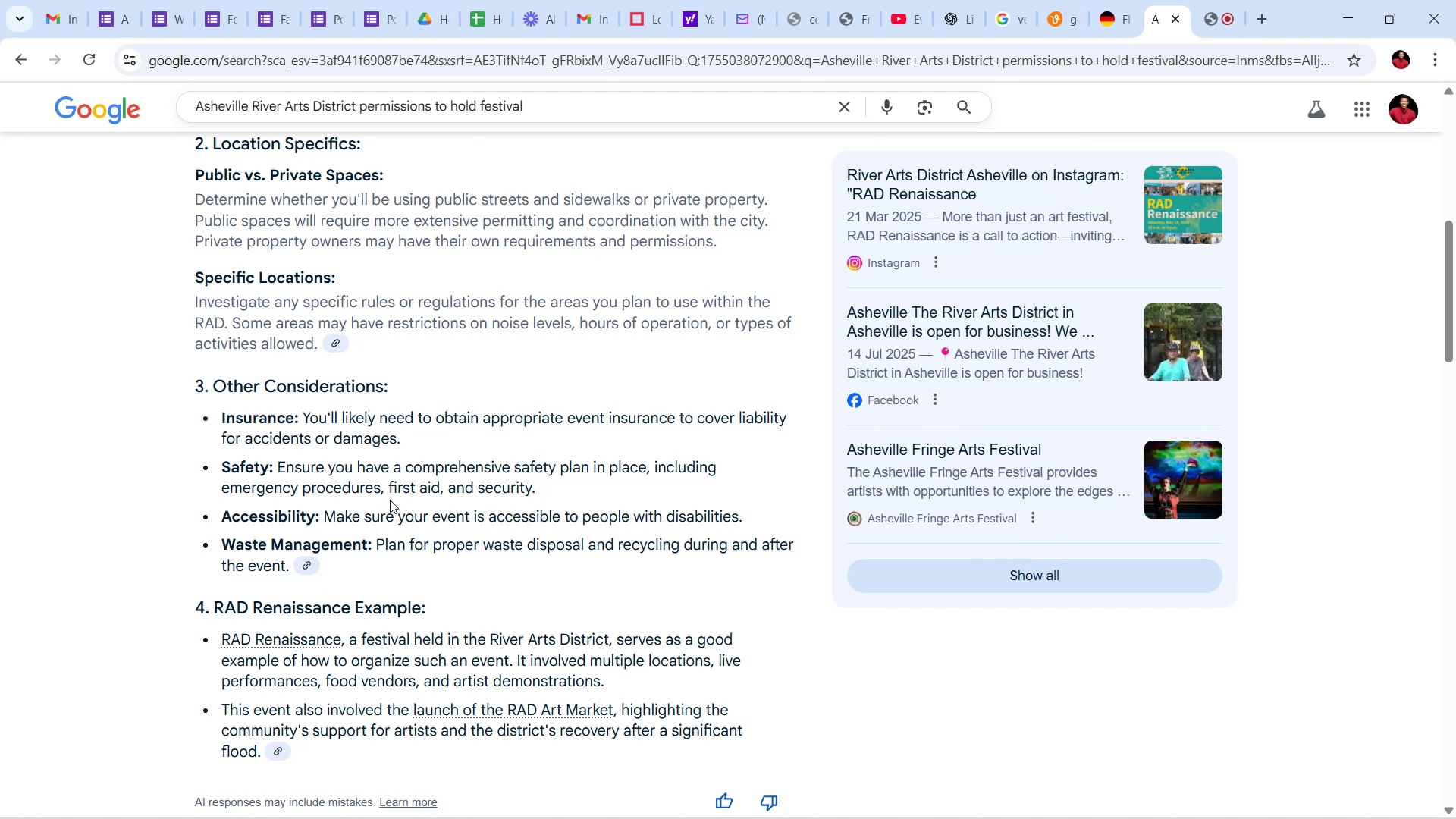 
wait(19.62)
 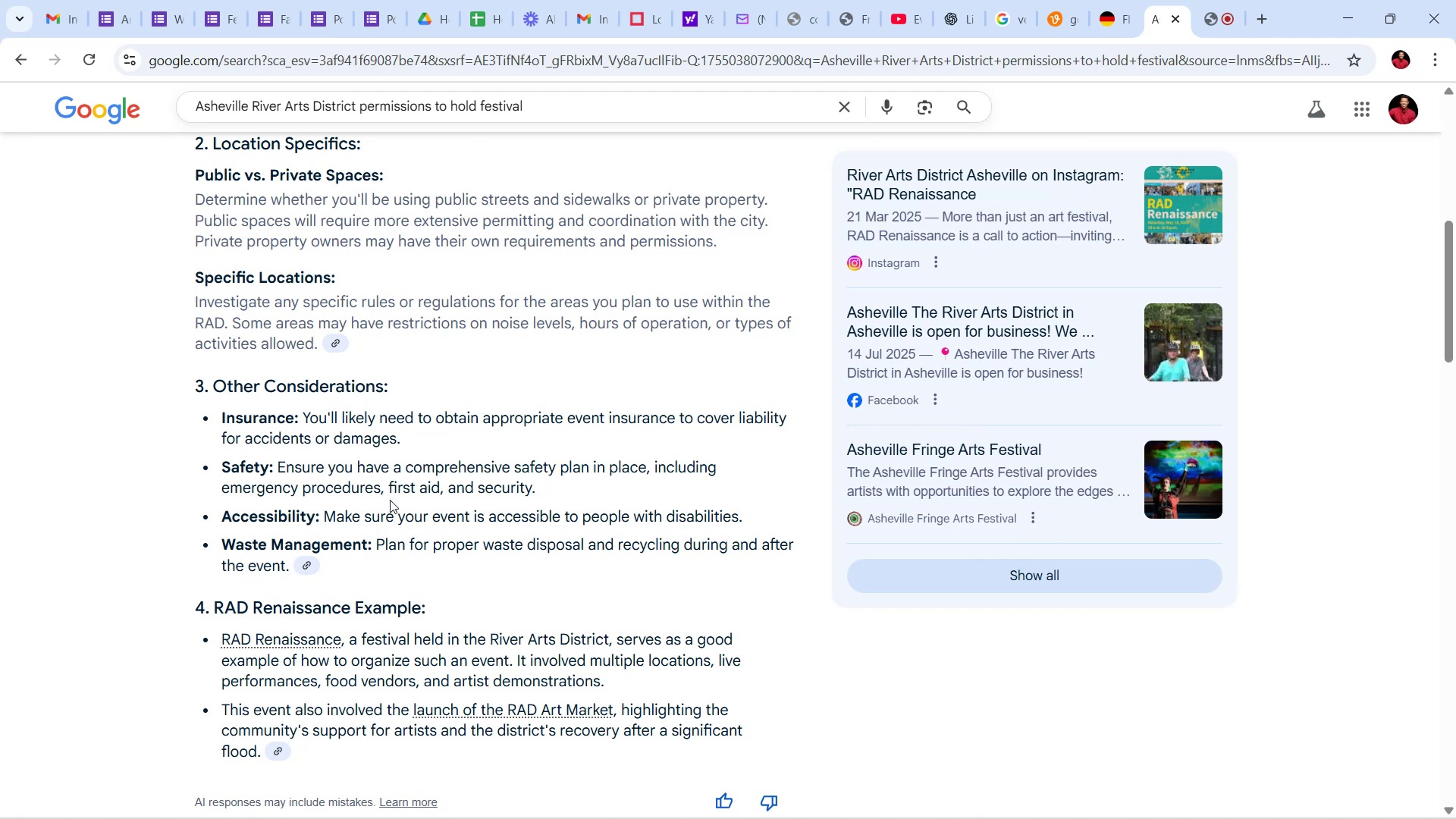 
scroll: coordinate [588, 527], scroll_direction: down, amount: 4.0
 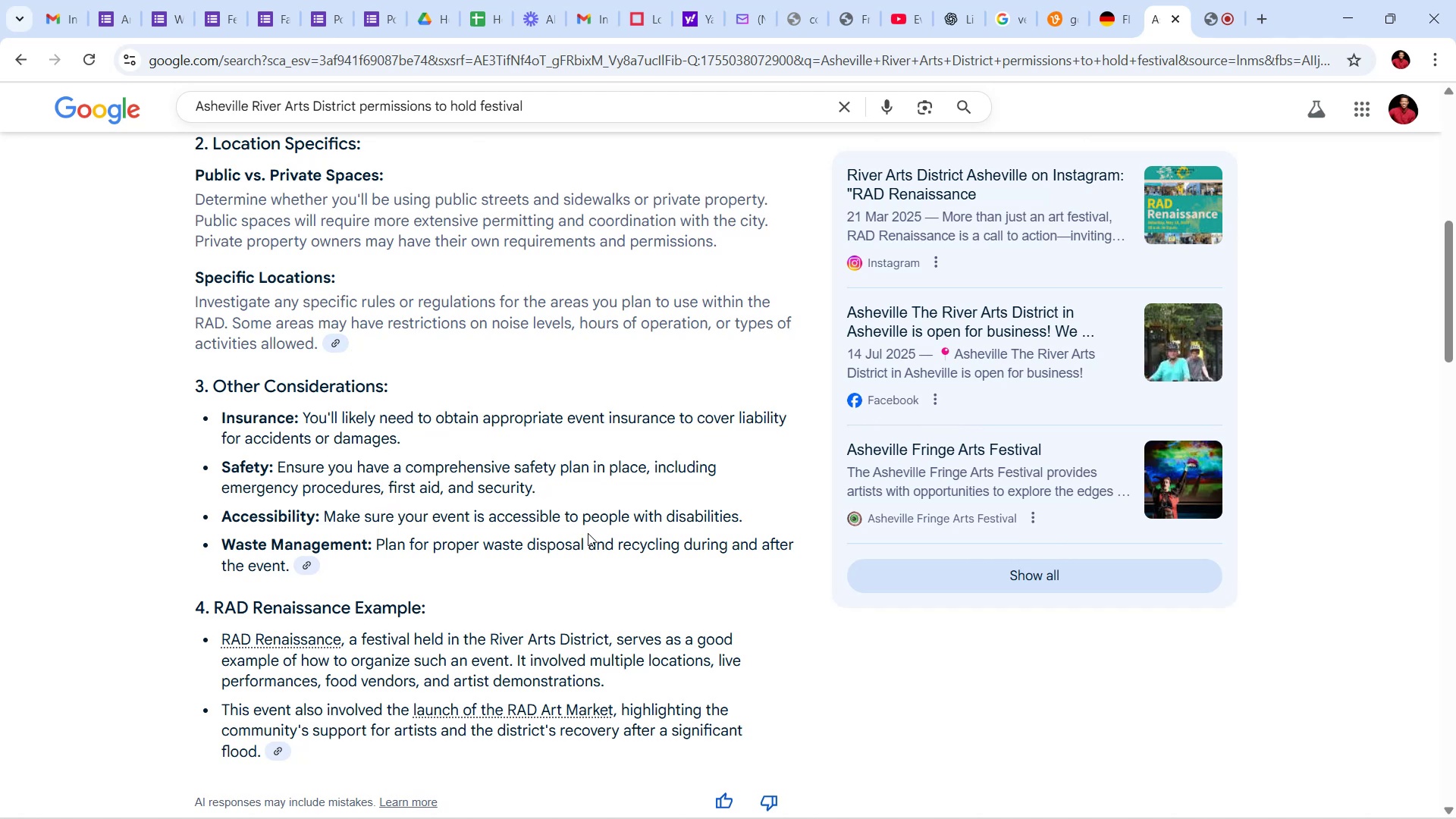 
scroll: coordinate [631, 414], scroll_direction: up, amount: 9.0
 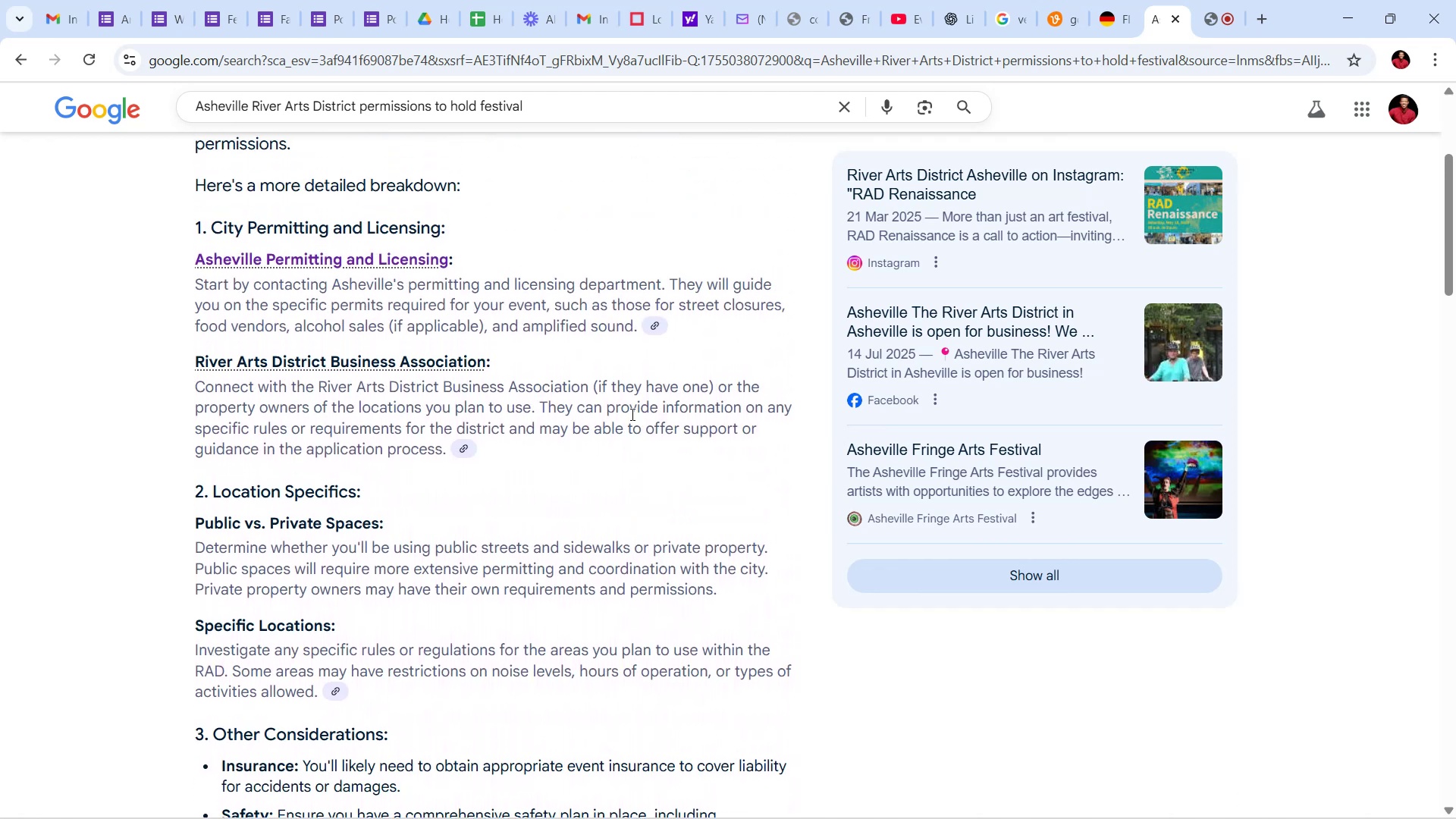 
scroll: coordinate [638, 405], scroll_direction: down, amount: 17.0
 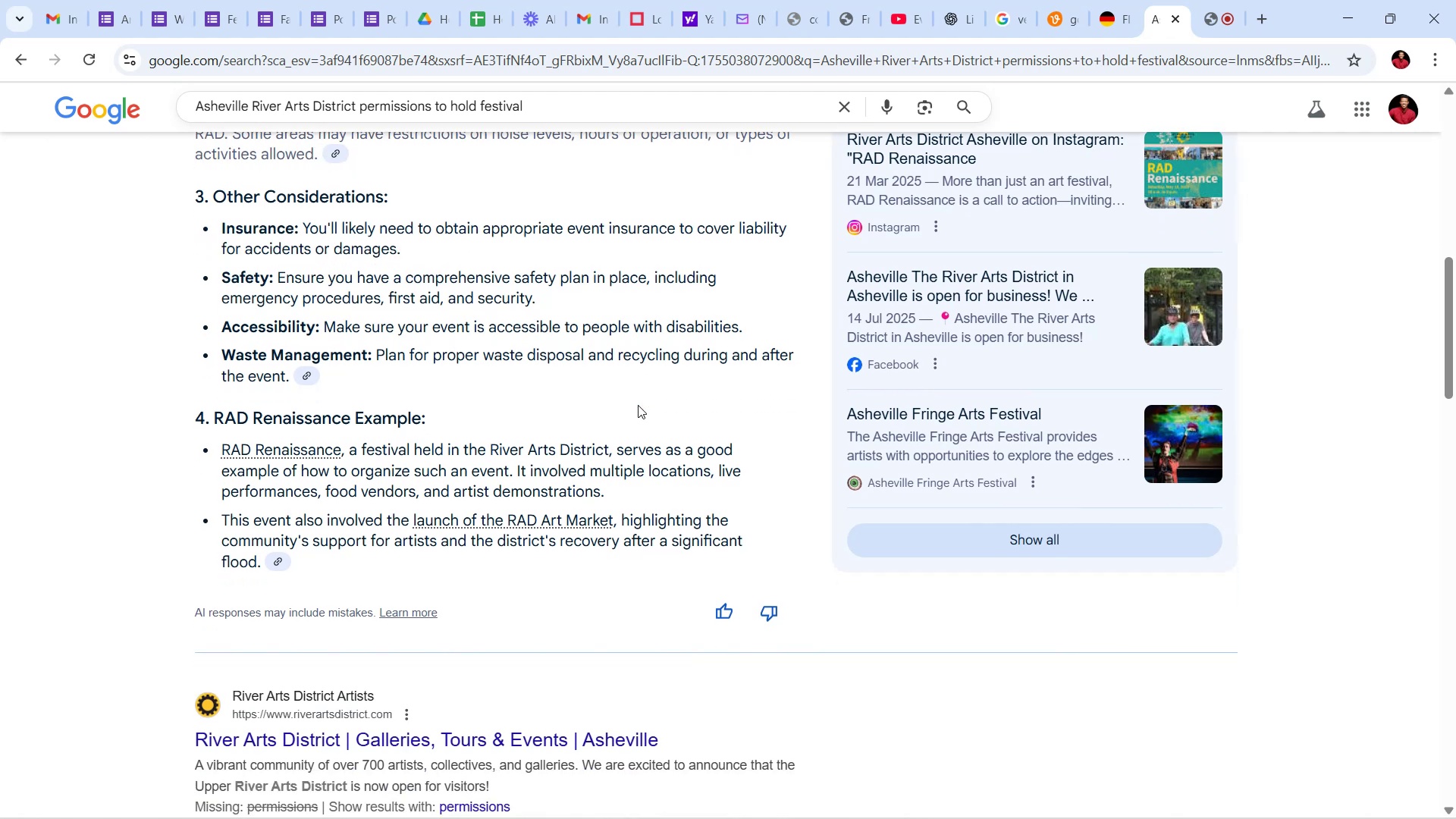 
scroll: coordinate [638, 405], scroll_direction: up, amount: 9.0
 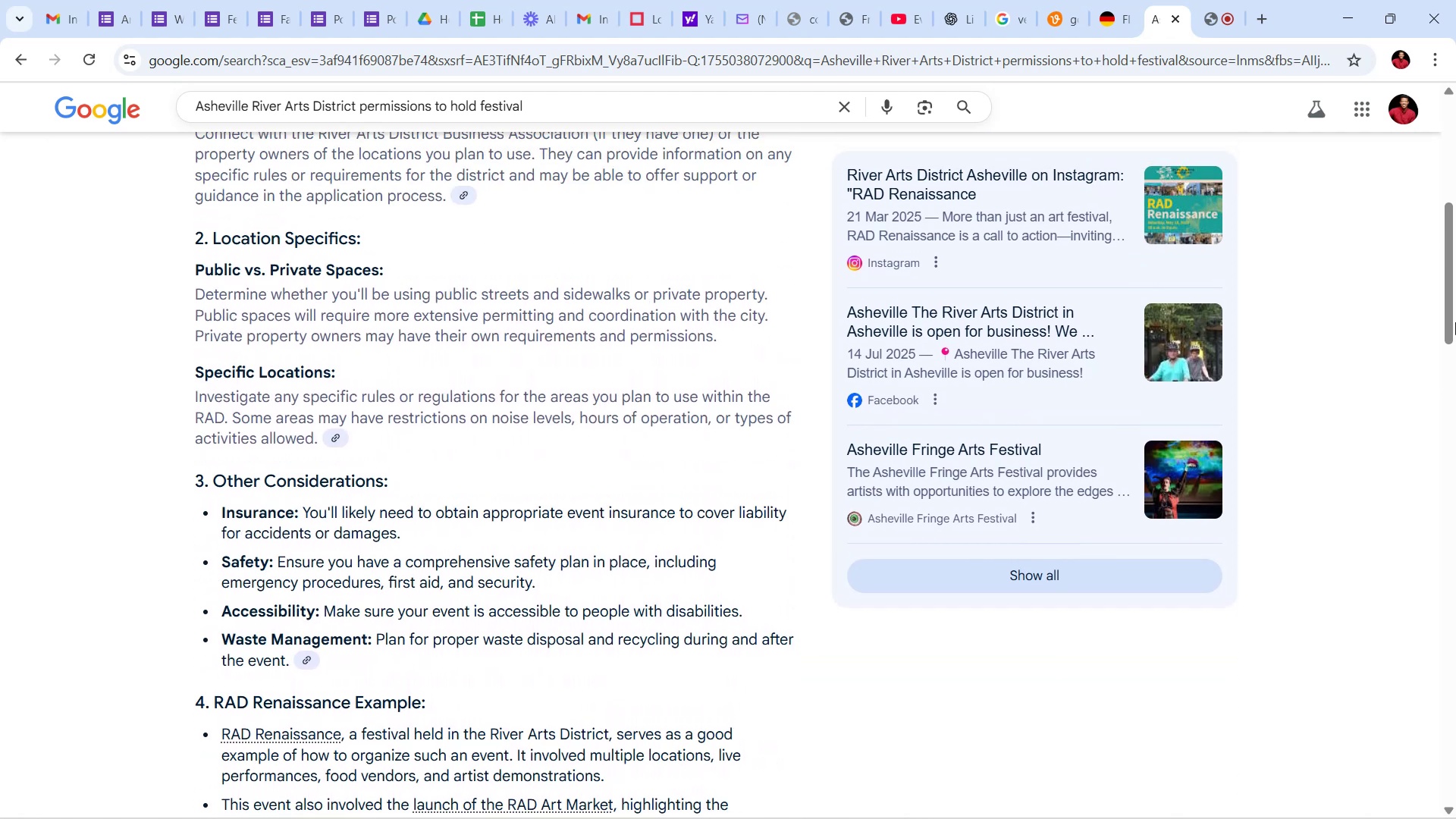 
left_click_drag(start_coordinate=[1455, 281], to_coordinate=[1451, 299])
 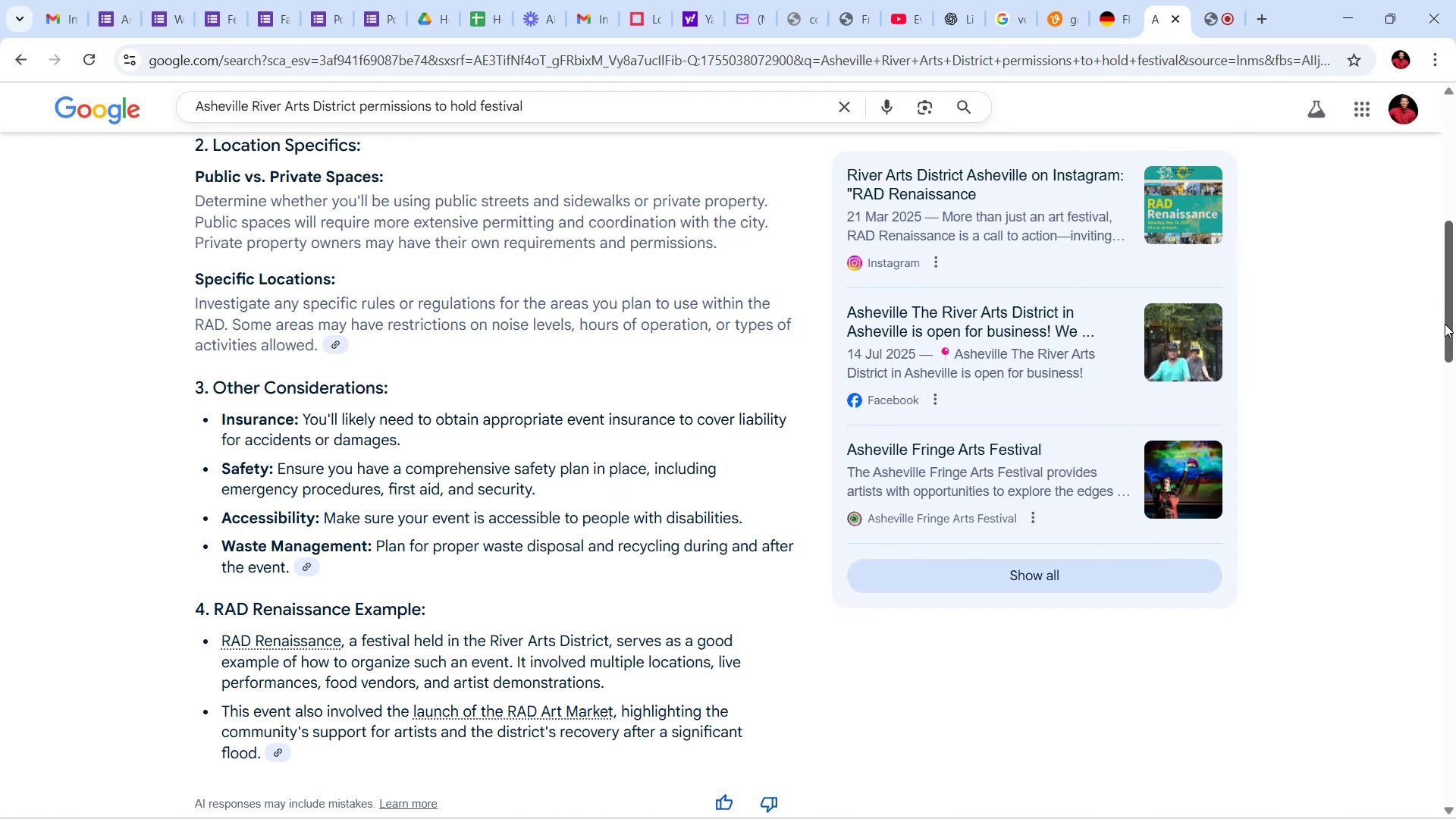 
wait(5.76)
 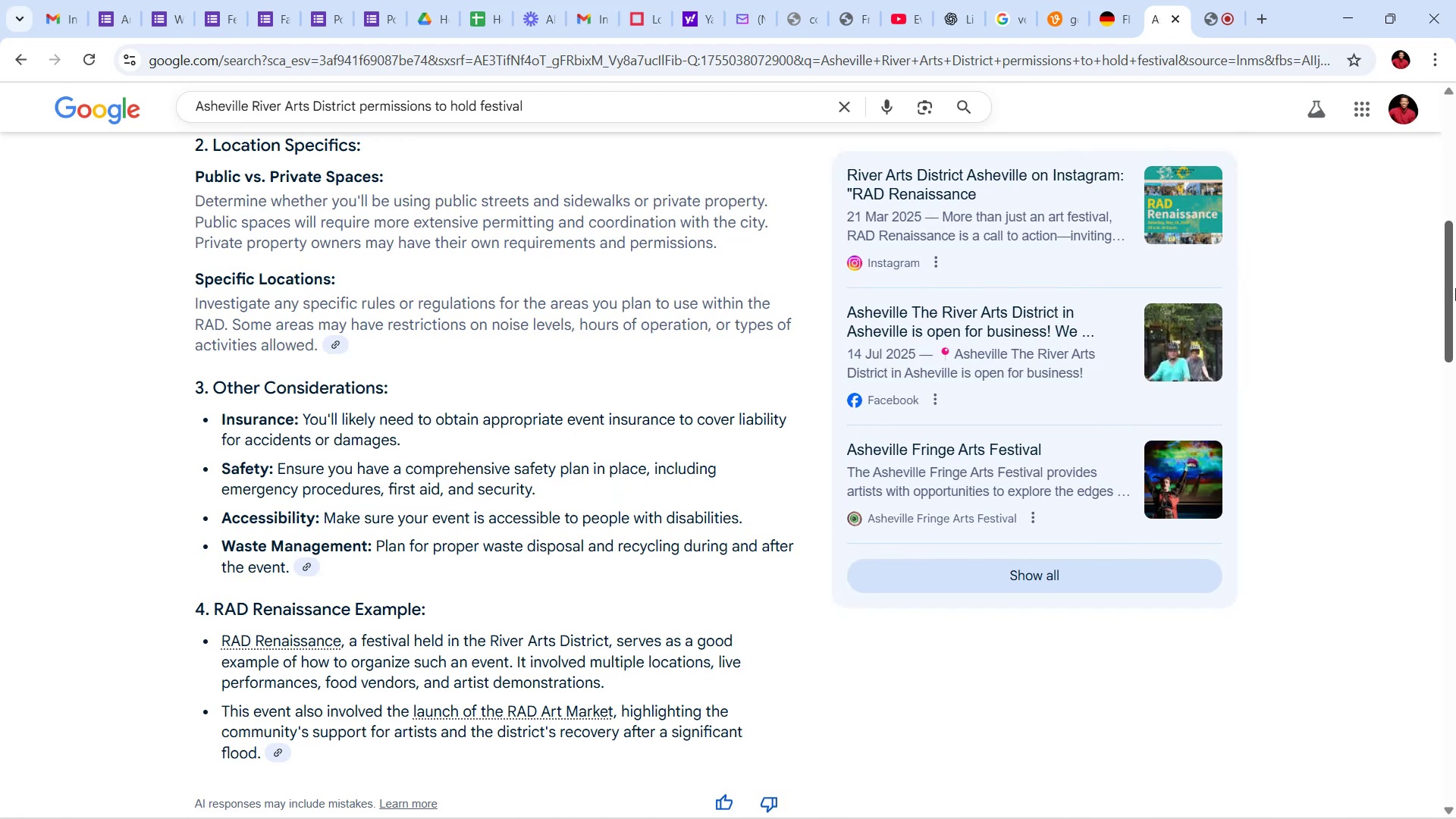 
scroll: coordinate [667, 490], scroll_direction: up, amount: 6.0
 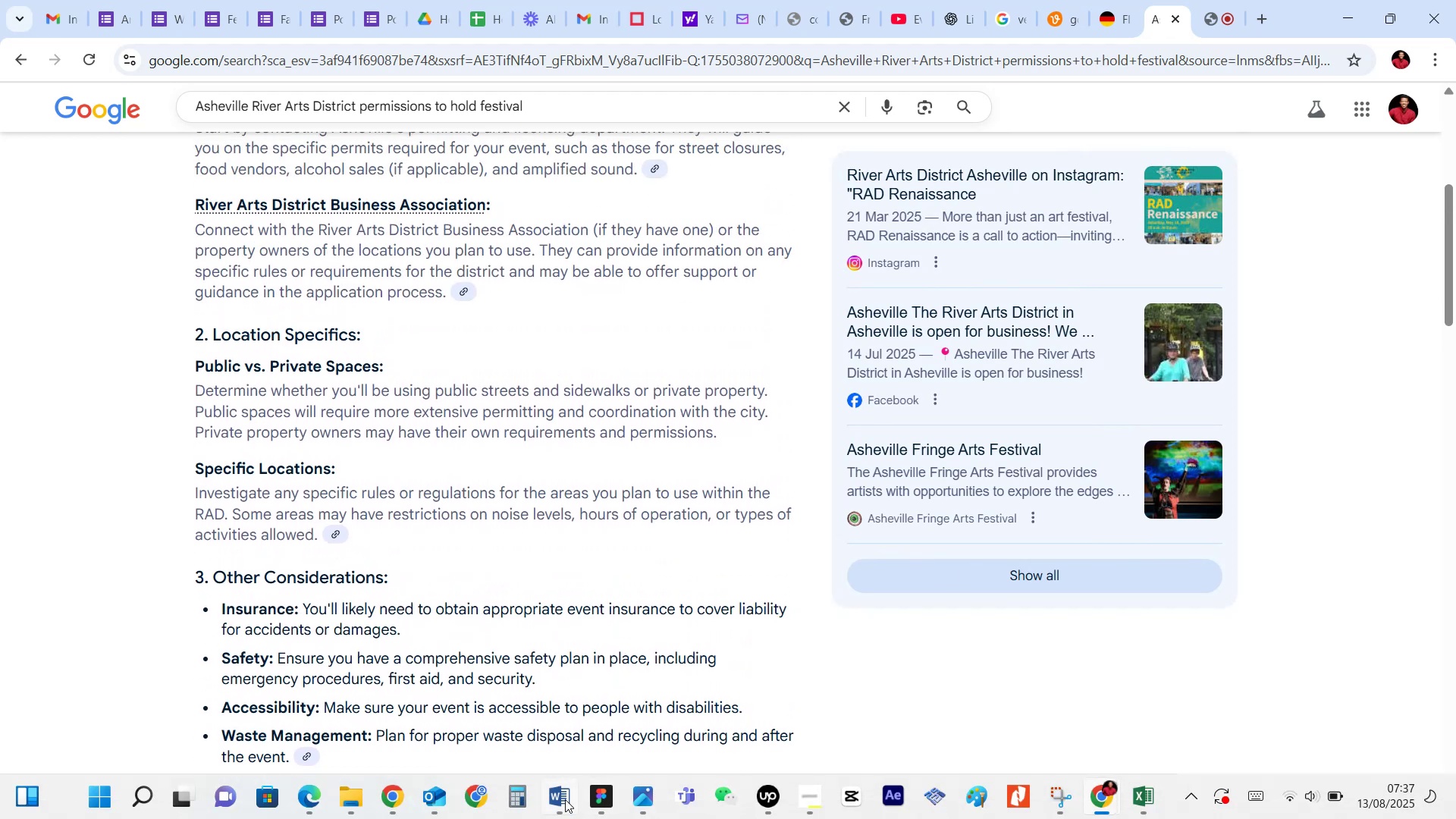 
left_click([584, 742])
 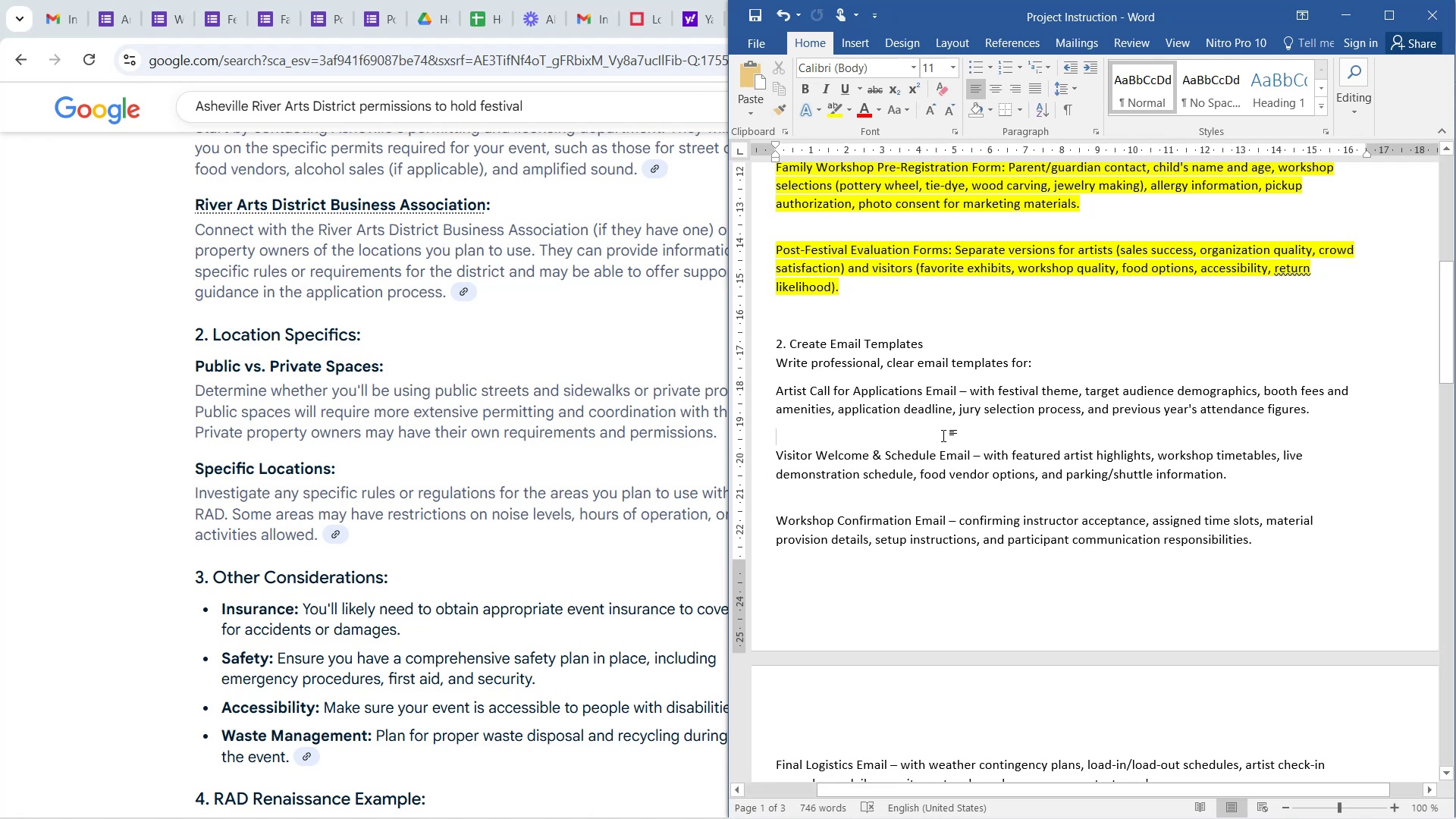 
wait(24.28)
 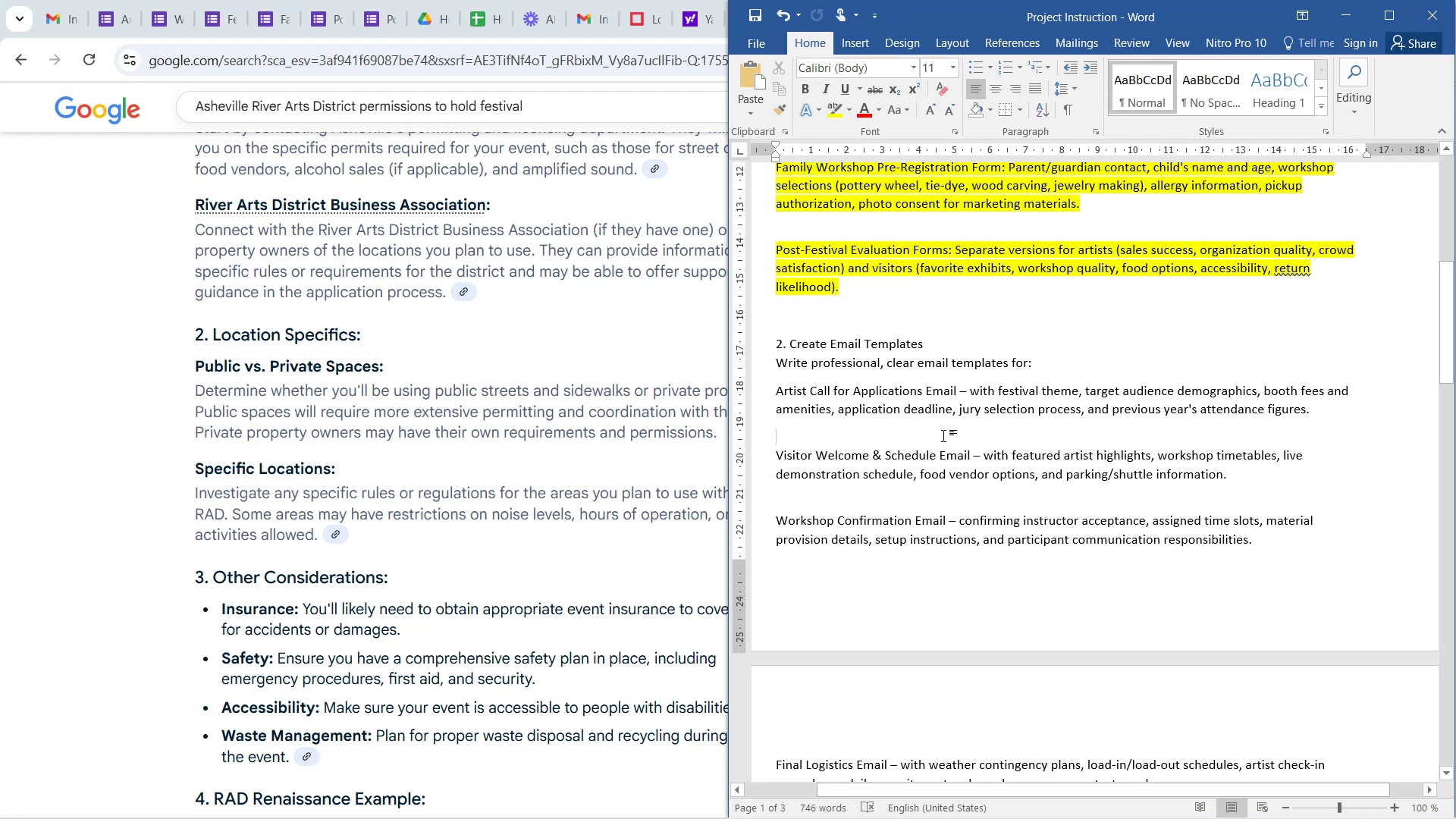 
scroll: coordinate [1157, 459], scroll_direction: up, amount: 12.0
 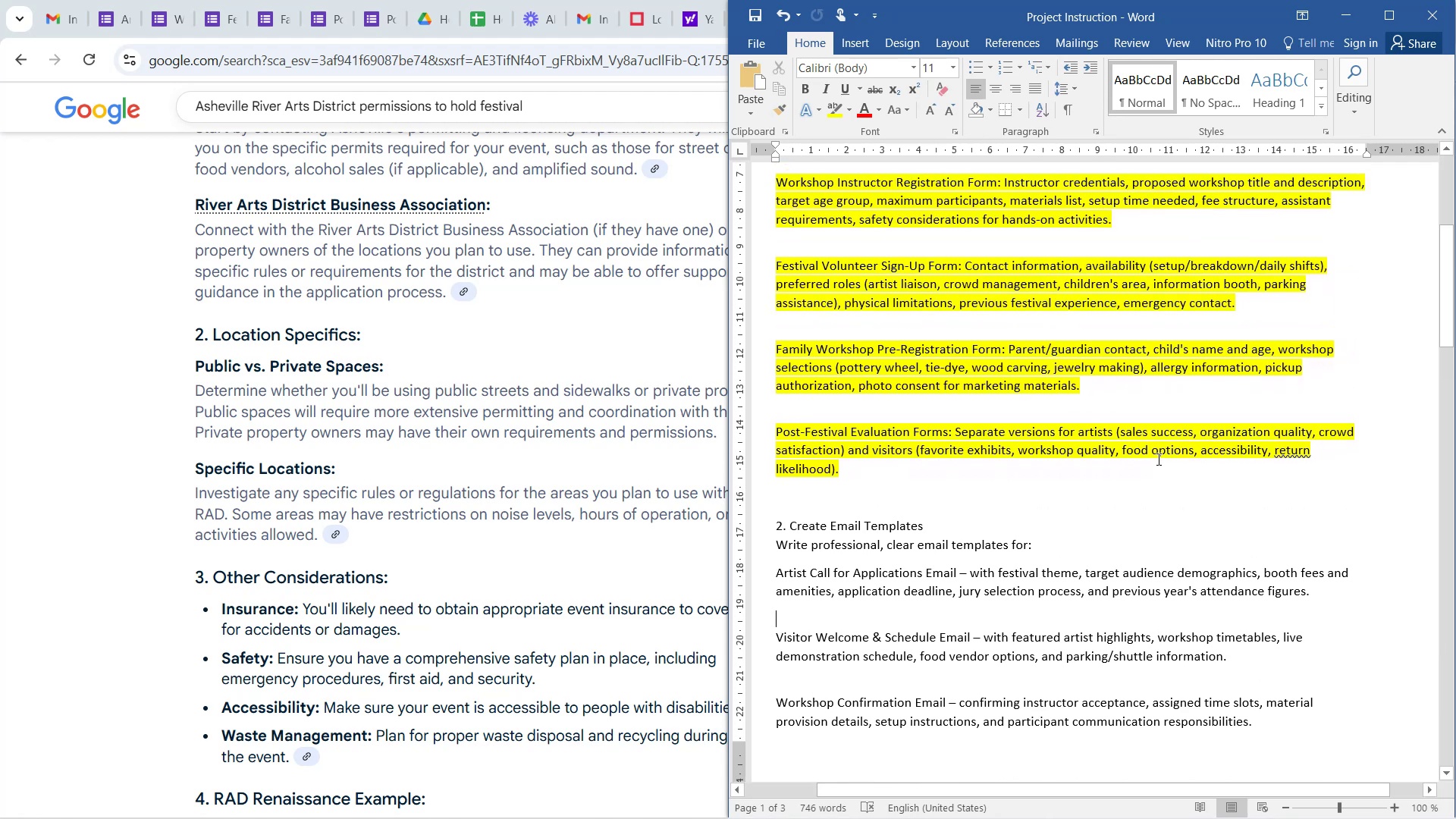 
scroll: coordinate [1157, 459], scroll_direction: down, amount: 14.0
 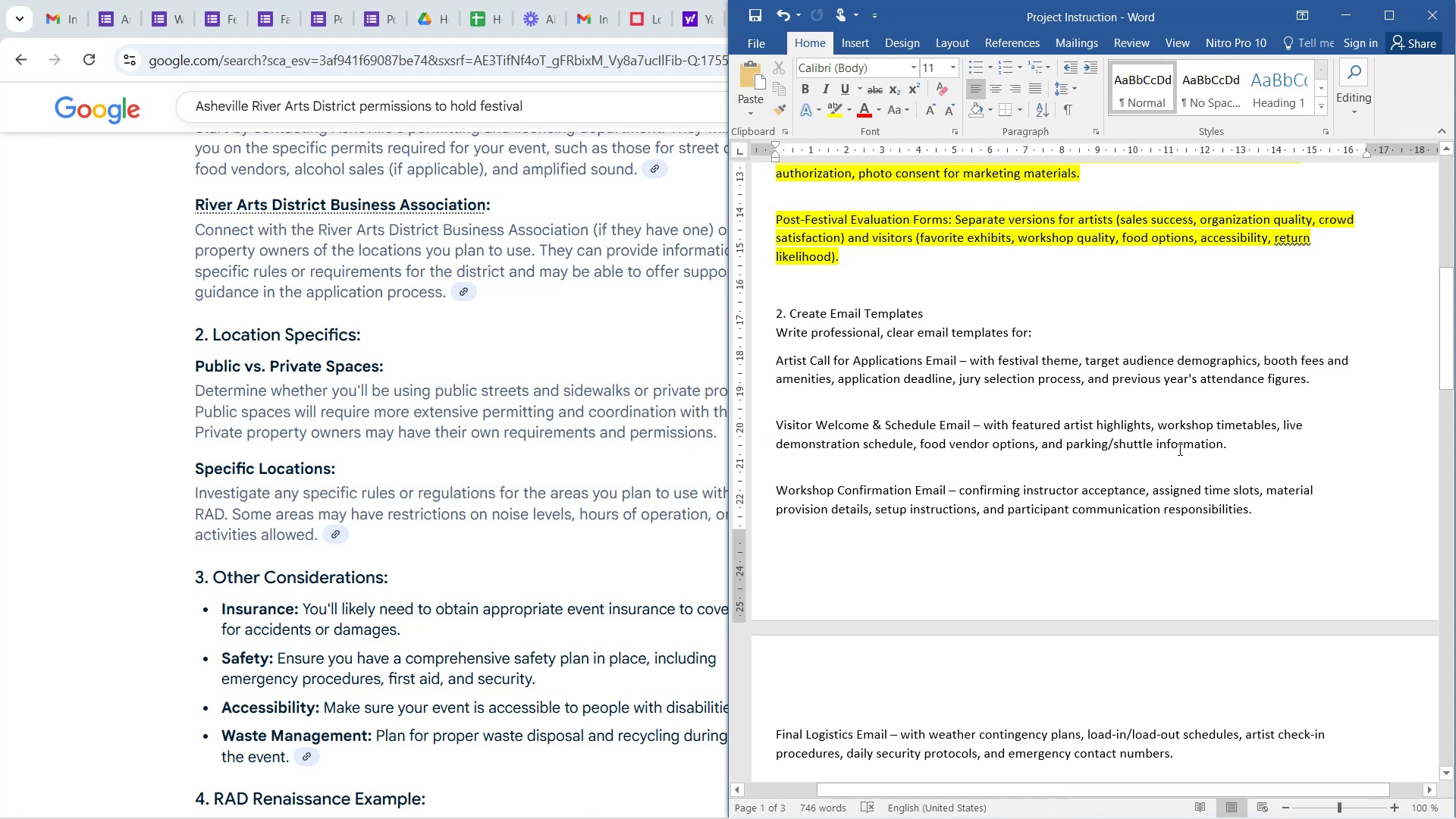 
wait(13.43)
 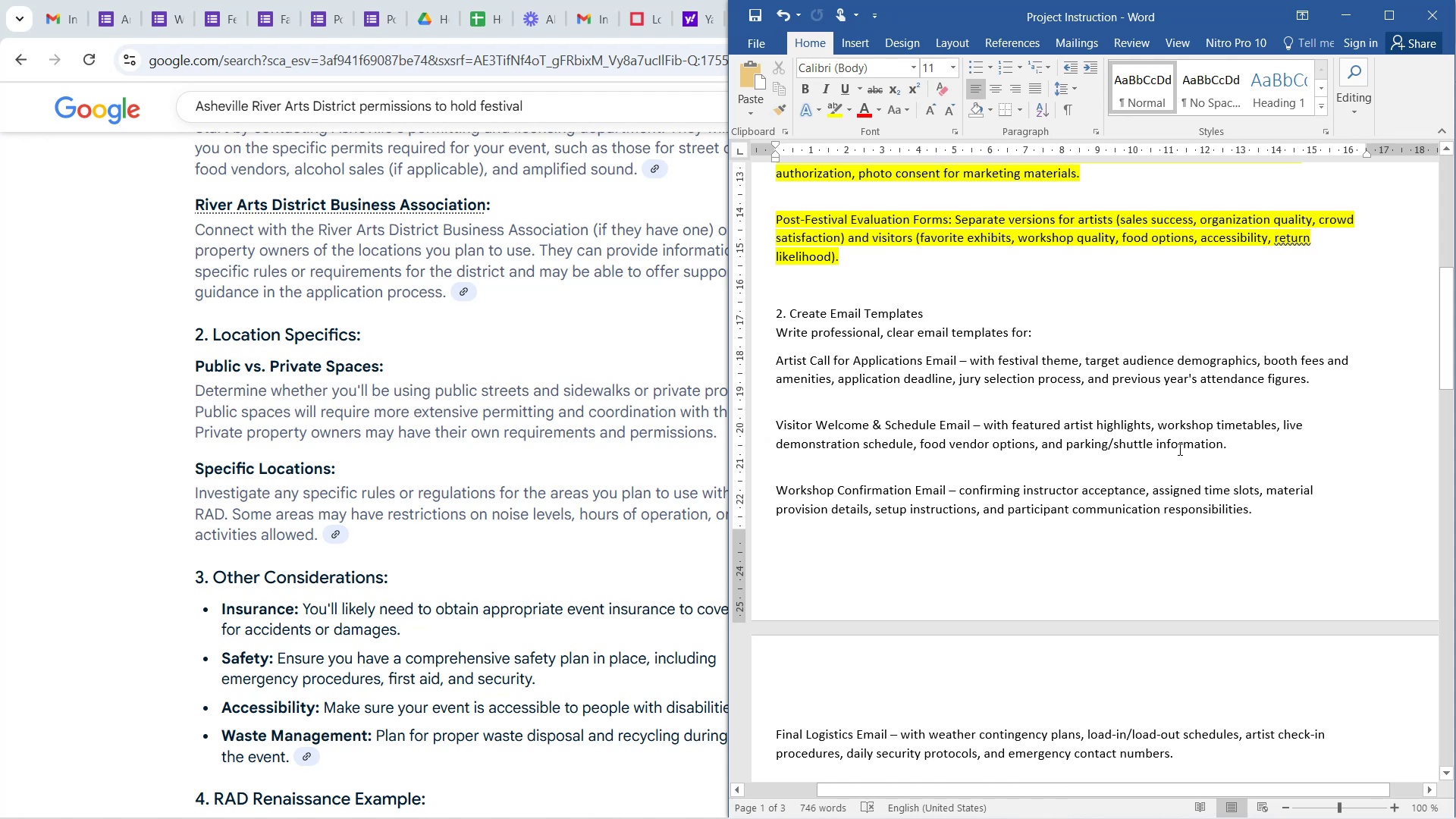 
scroll: coordinate [1180, 449], scroll_direction: down, amount: 4.0
 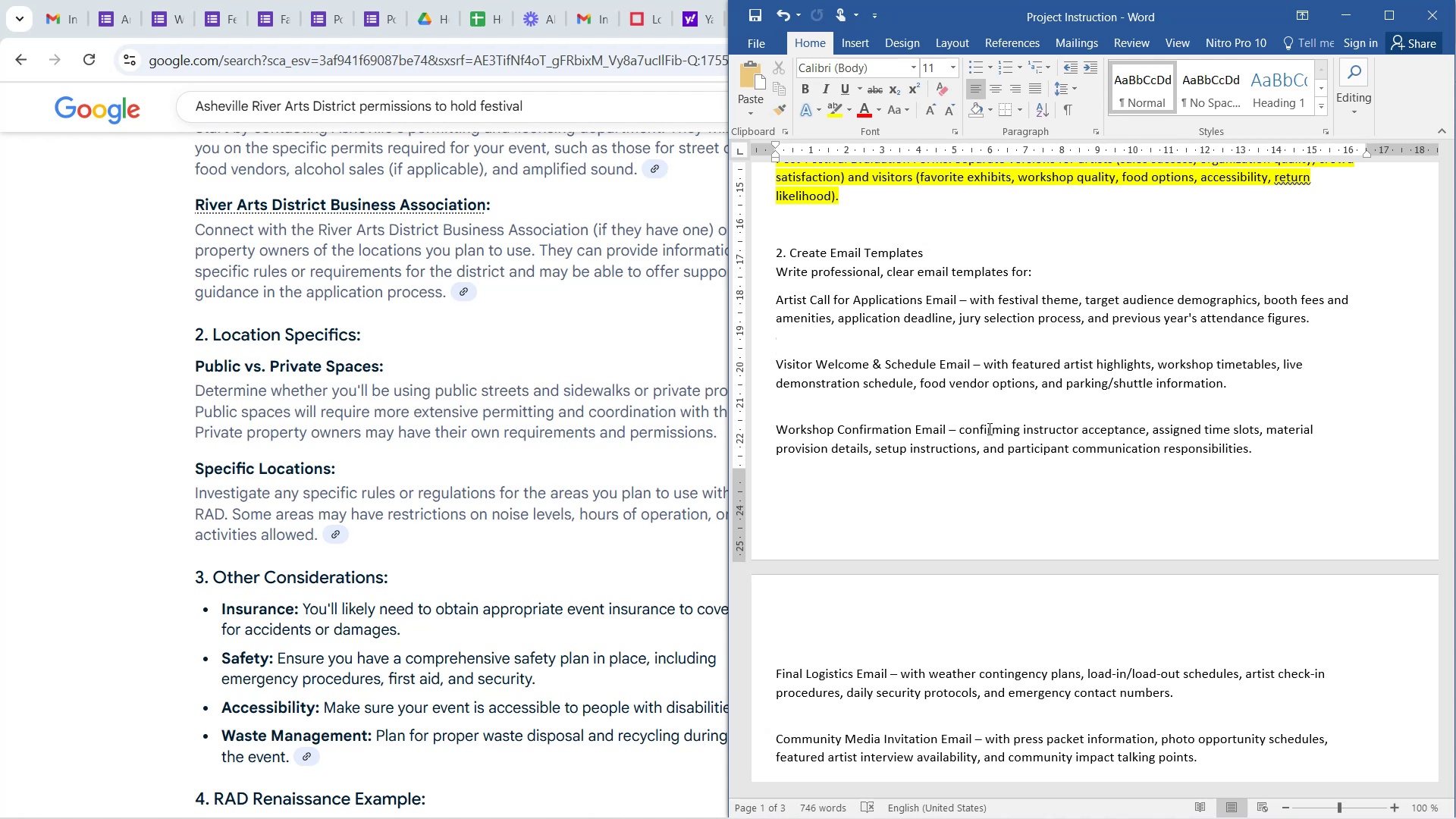 
wait(30.65)
 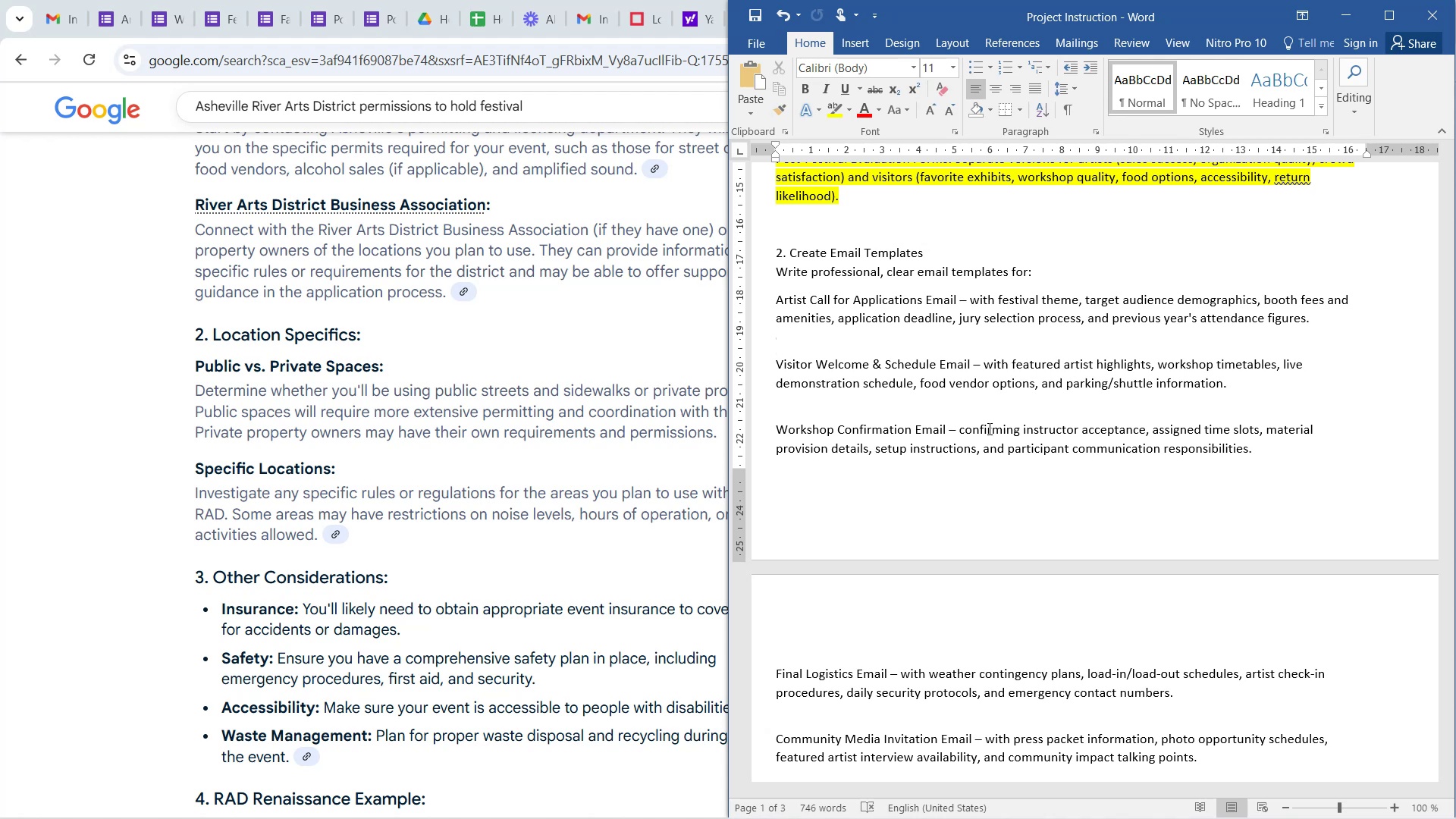 
scroll: coordinate [1203, 388], scroll_direction: up, amount: 3.0
 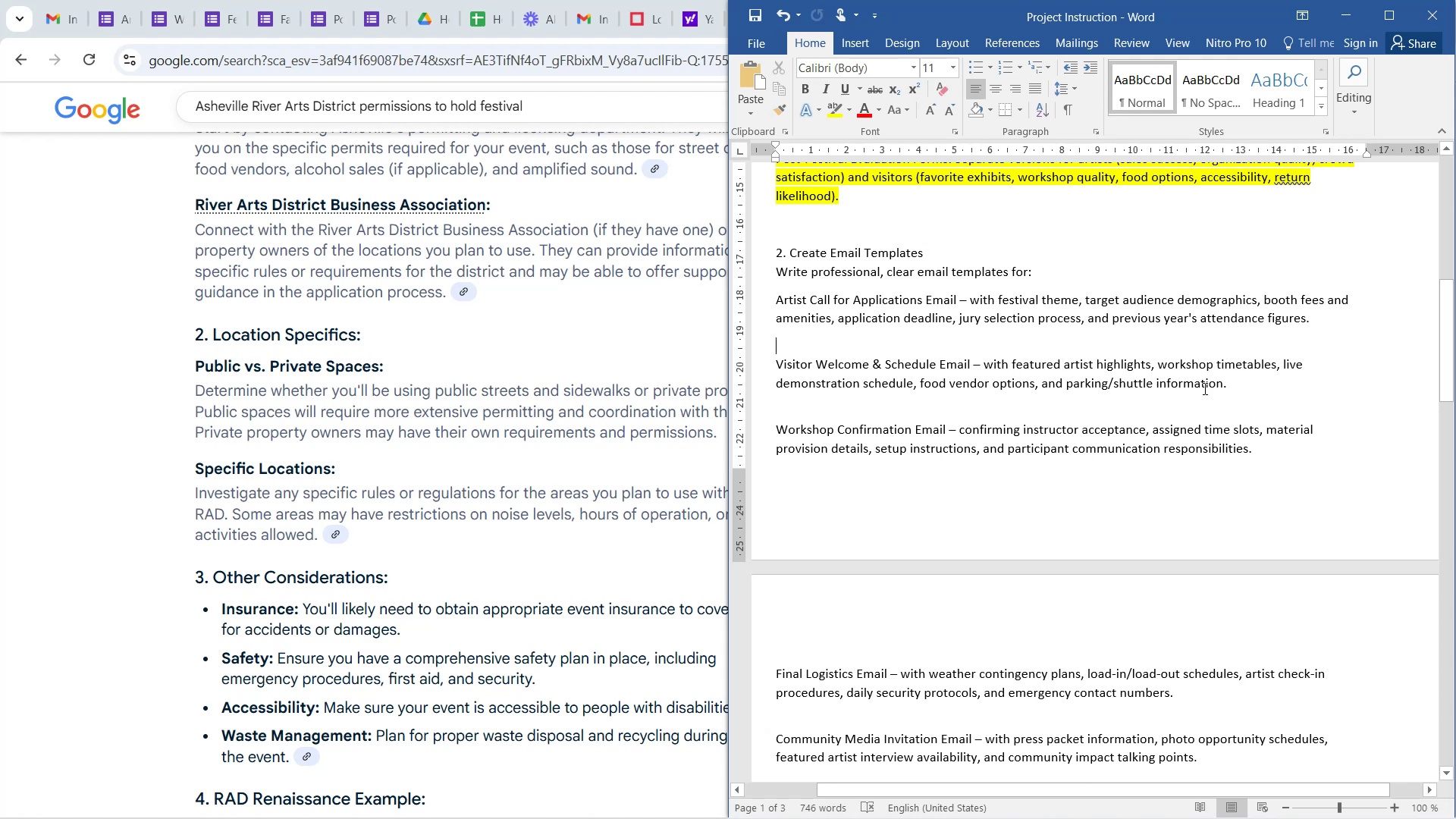 
scroll: coordinate [1213, 384], scroll_direction: down, amount: 2.0
 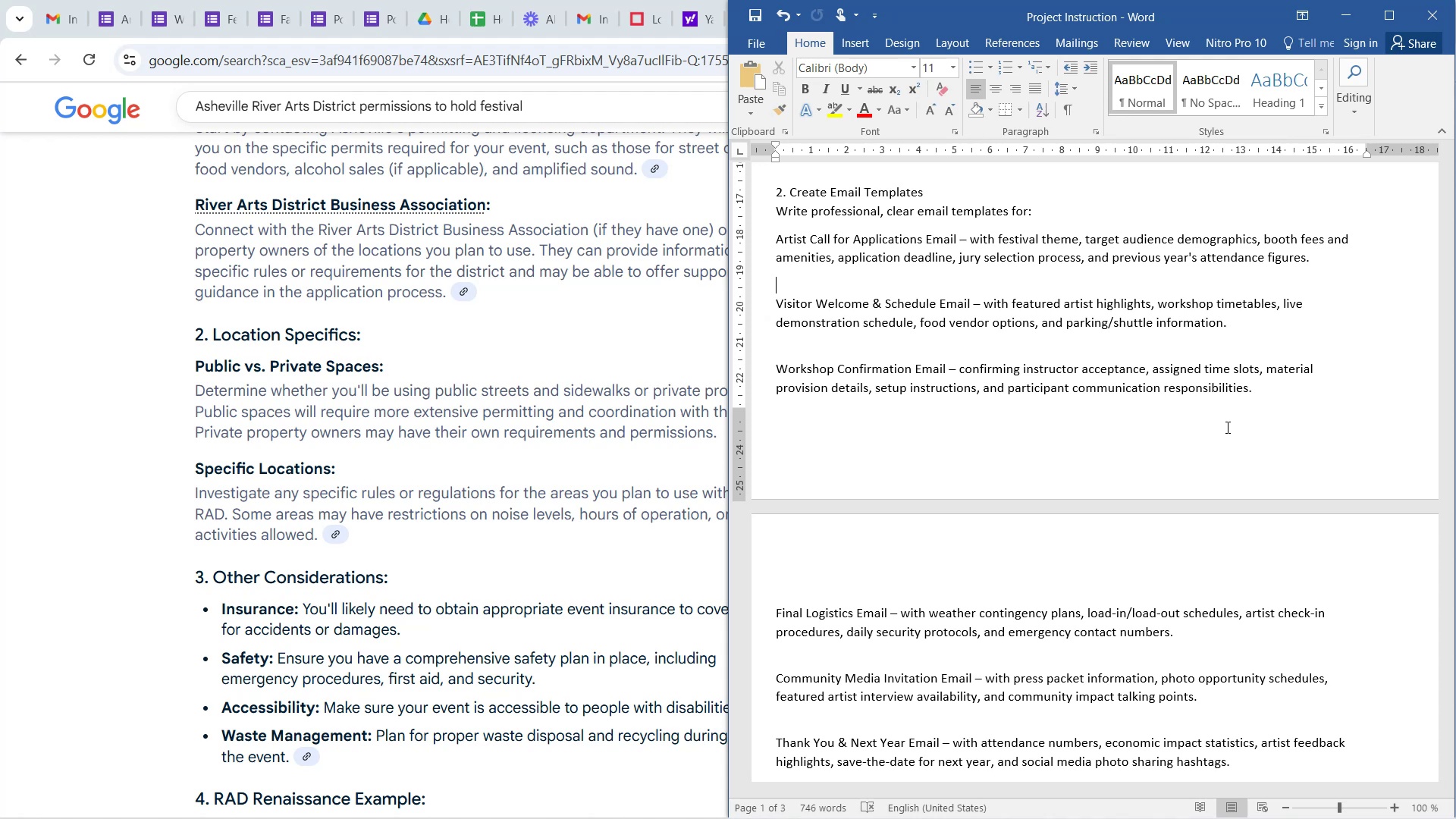 
wait(213.83)
 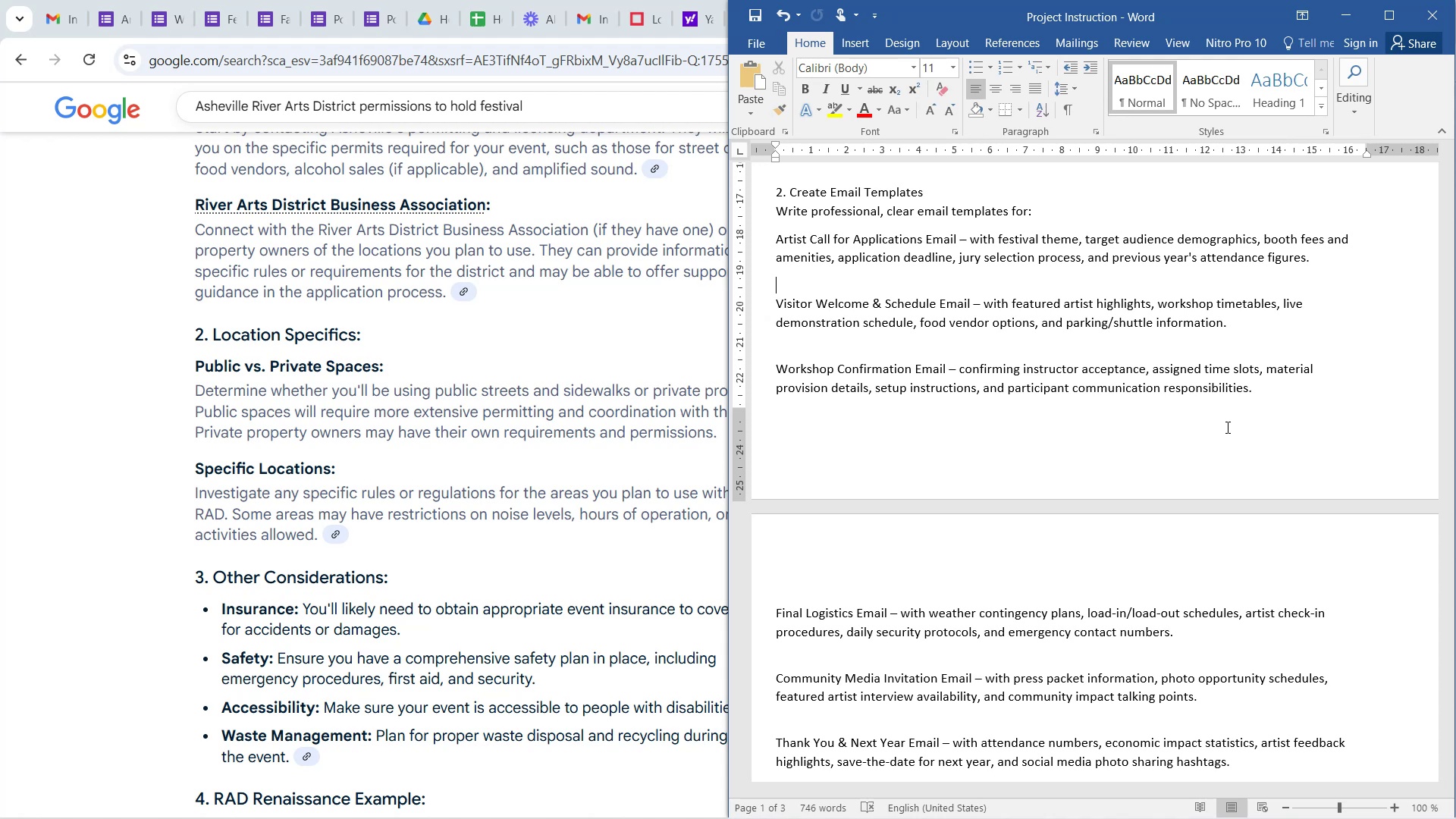 
scroll: coordinate [542, 500], scroll_direction: down, amount: 2.0
 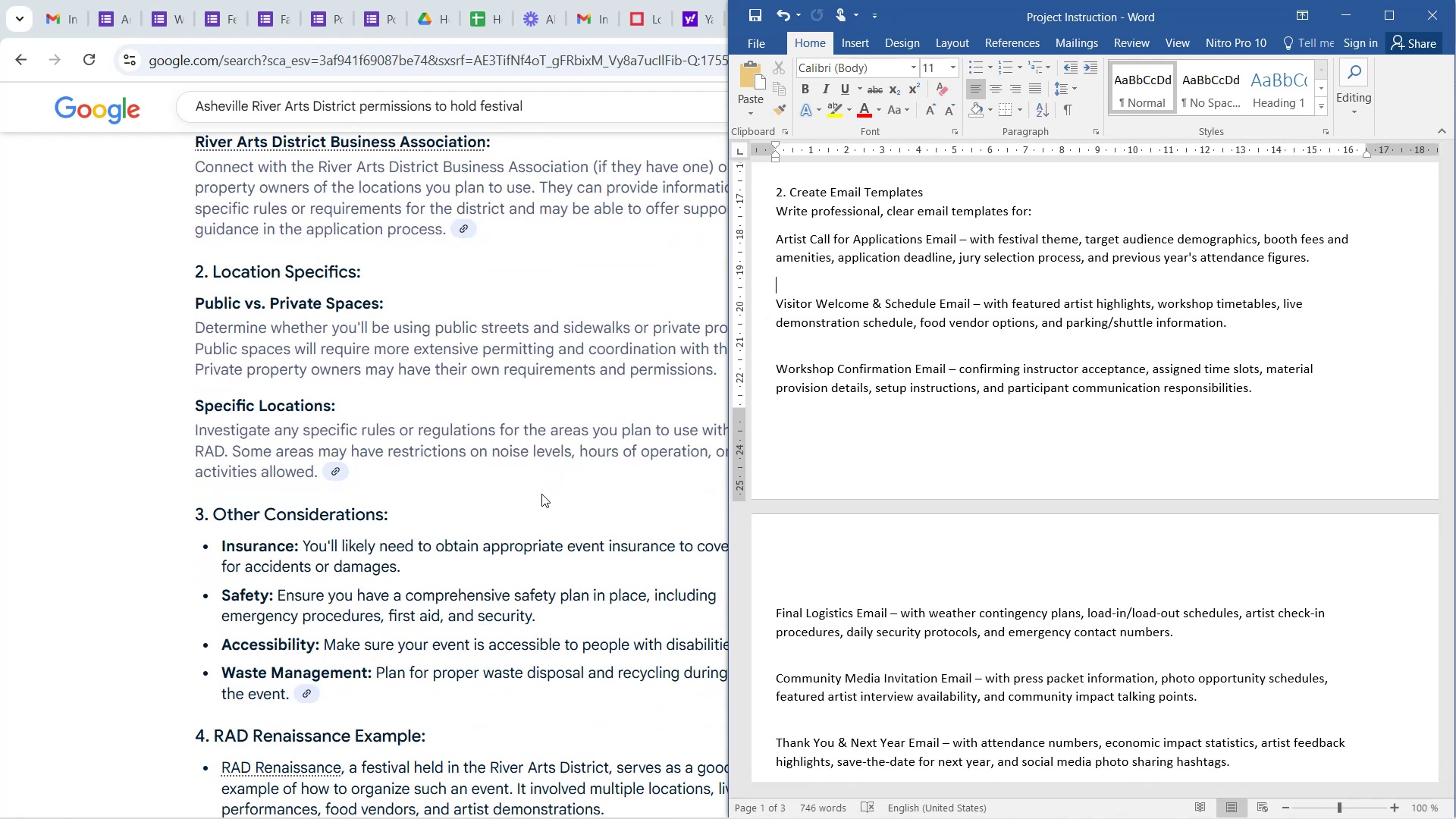 
scroll: coordinate [541, 494], scroll_direction: up, amount: 2.0
 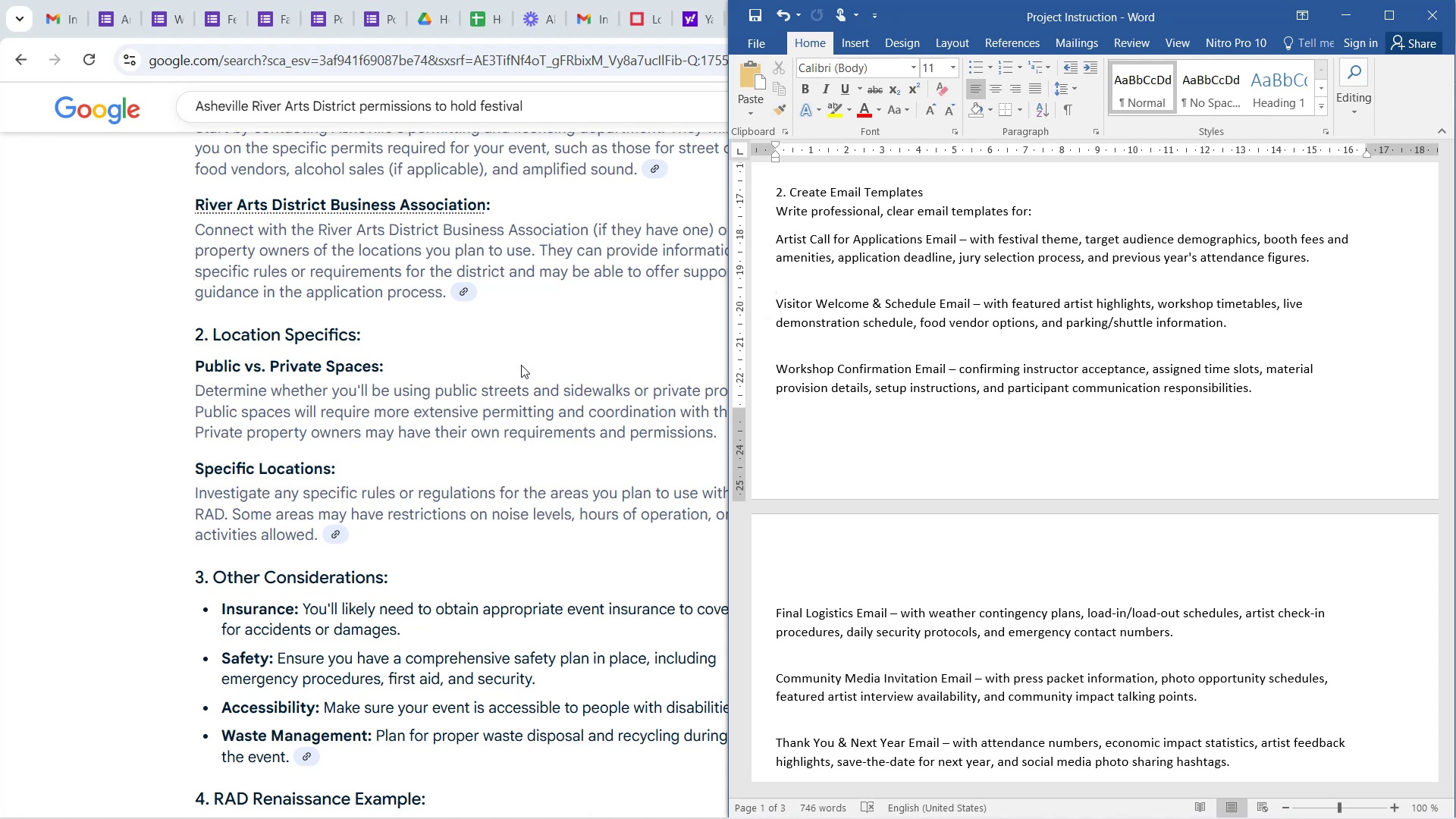 
wait(38.93)
 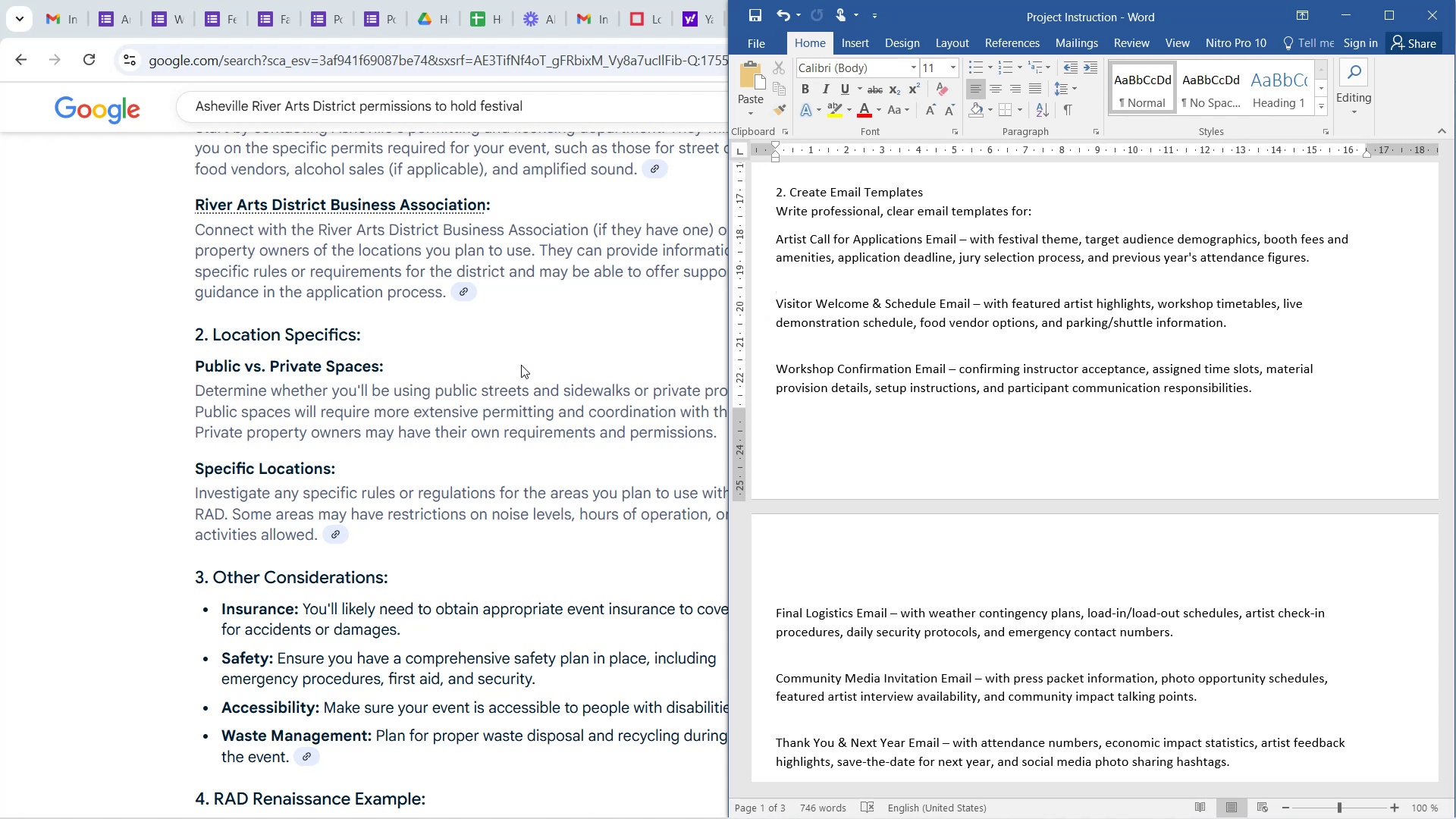 
scroll: coordinate [945, 319], scroll_direction: down, amount: 5.0
 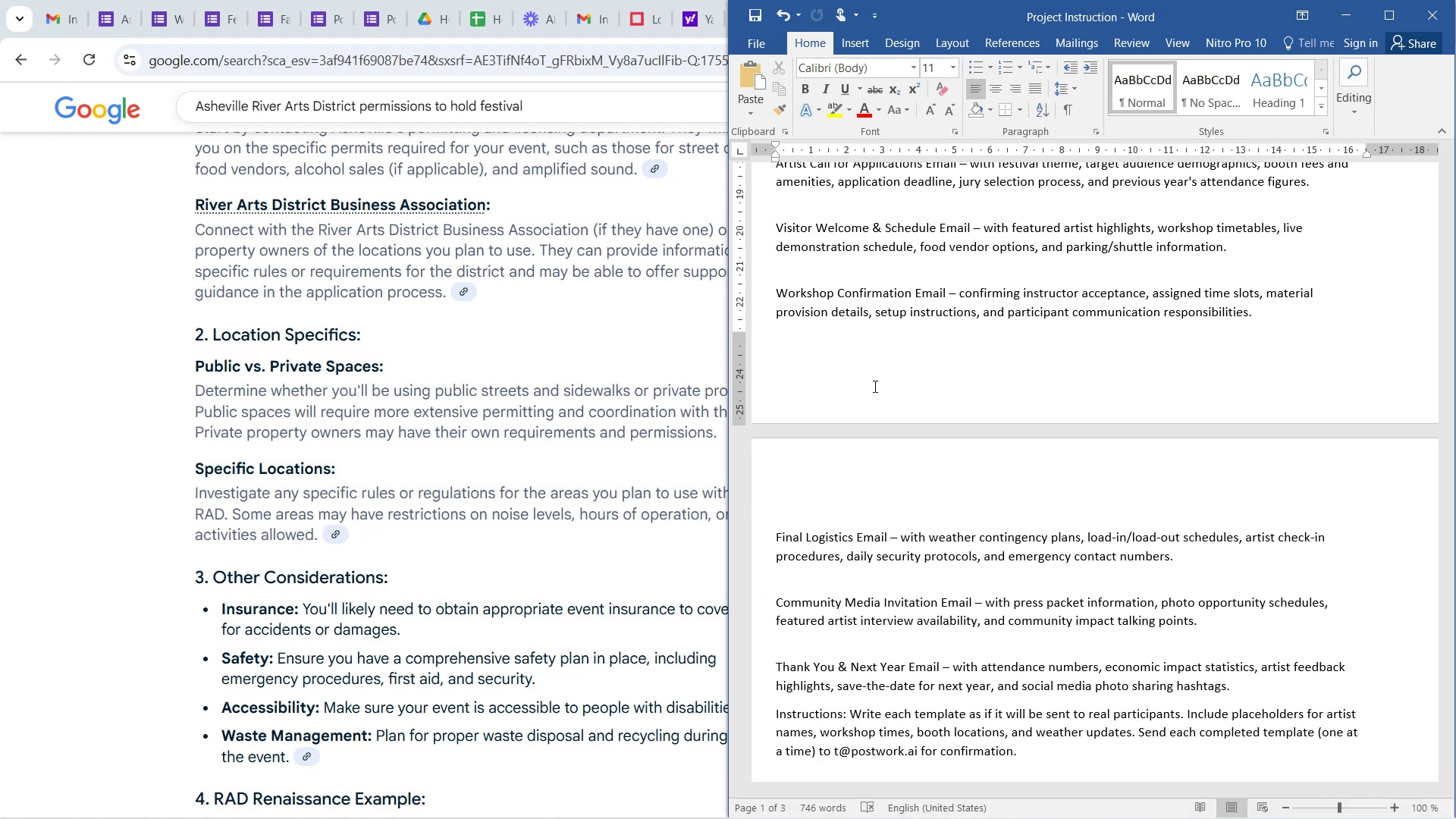 
wait(7.71)
 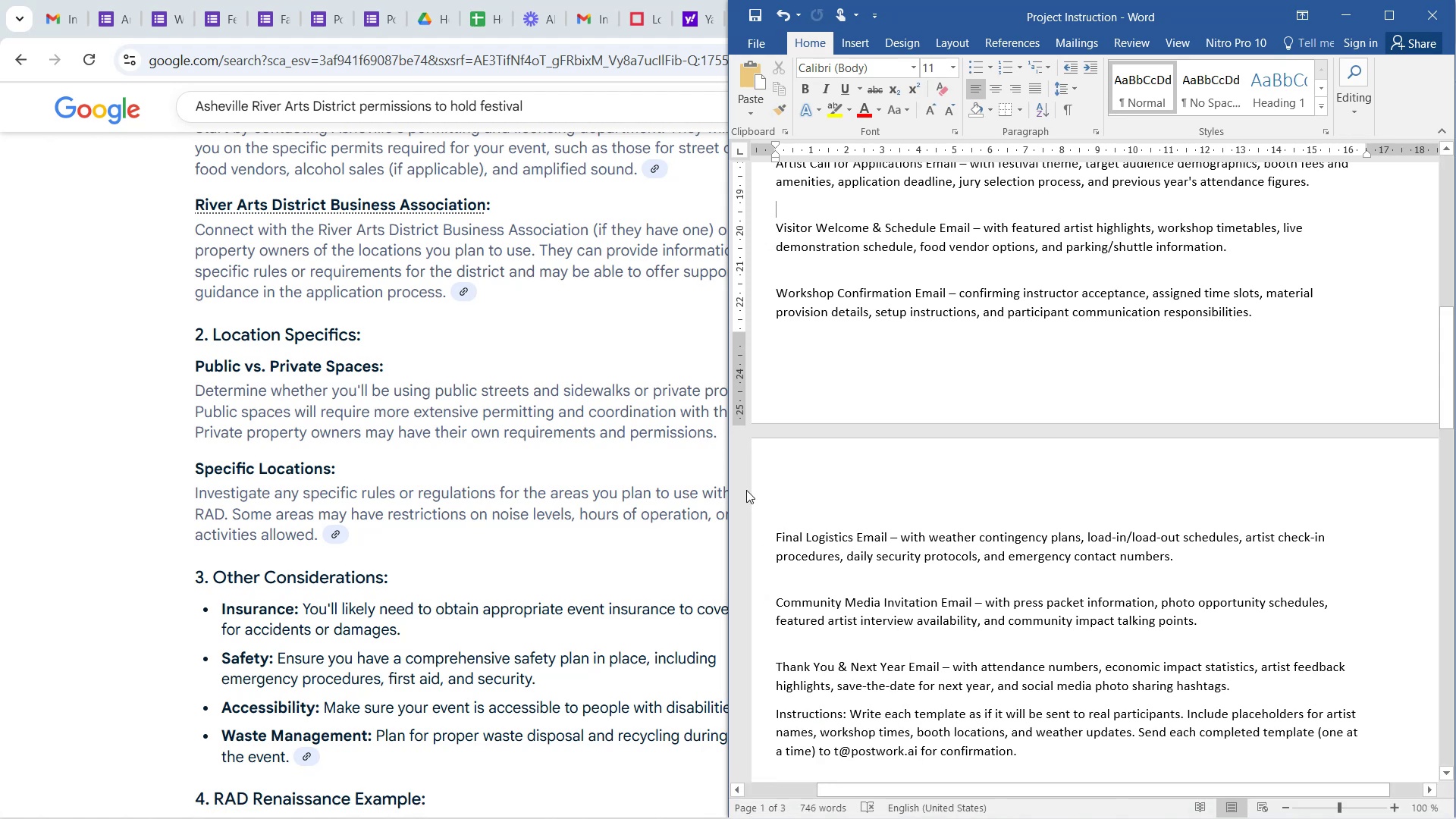 
double_click([303, 708])
 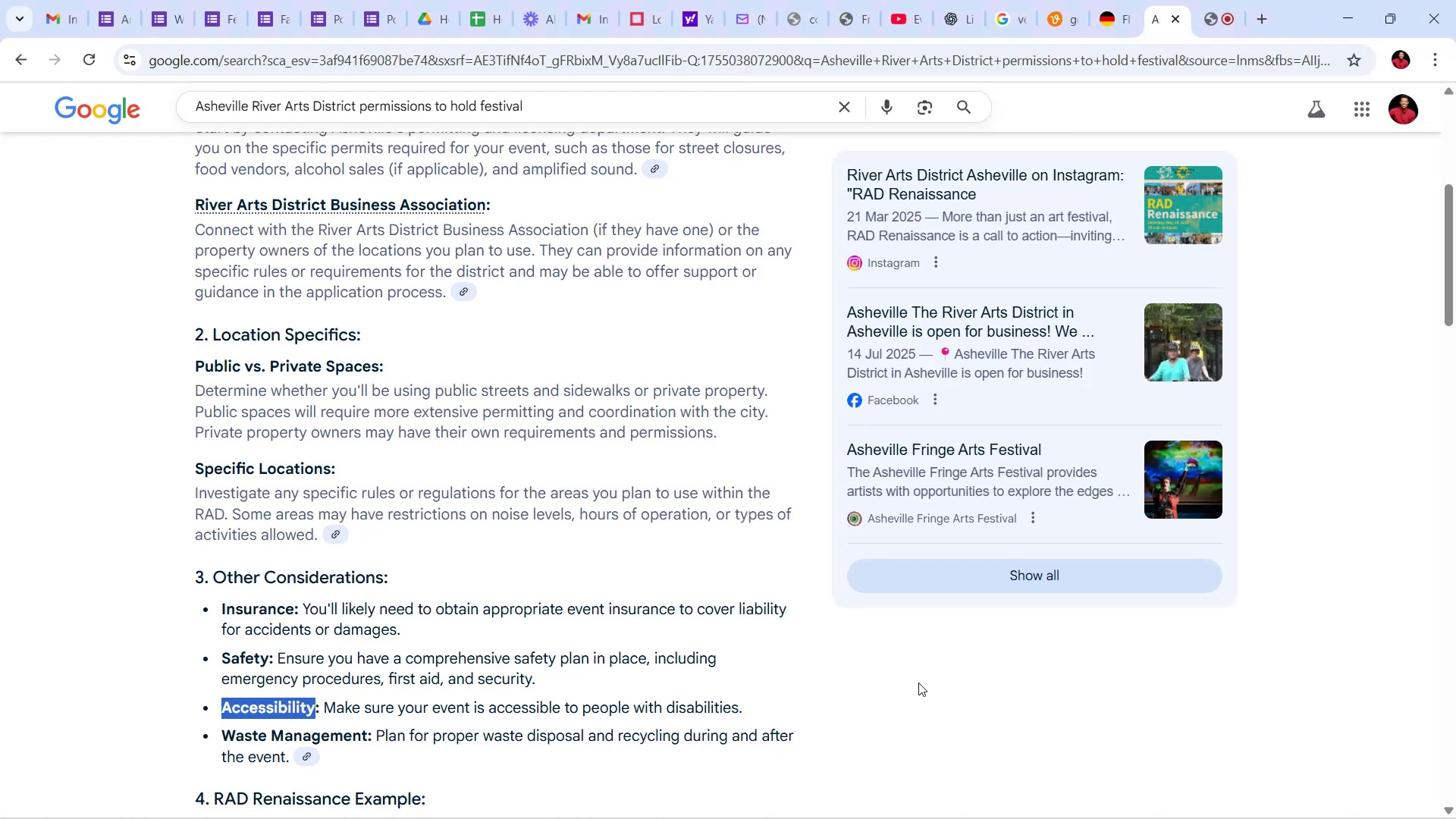 
left_click([932, 696])
 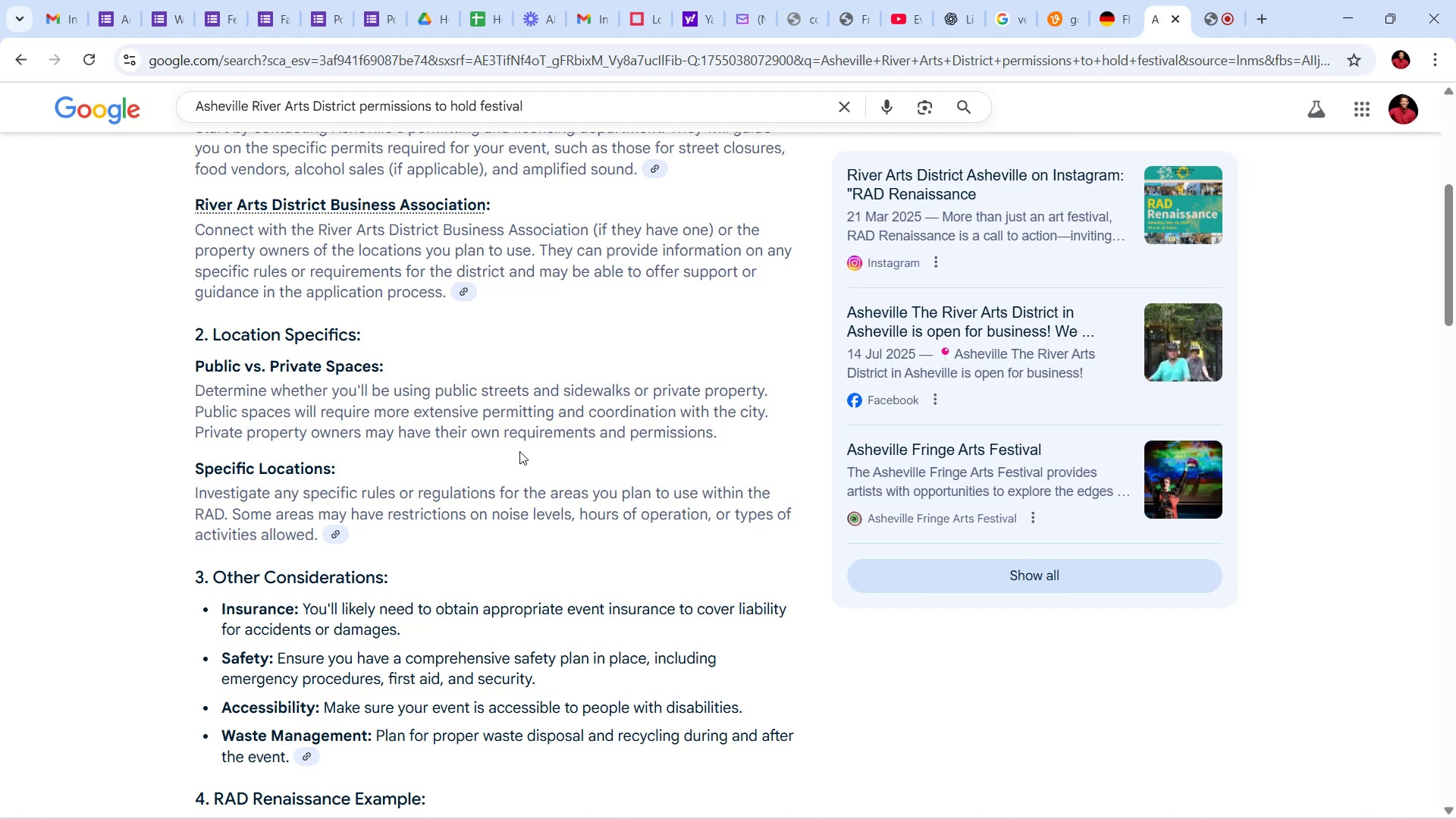 
scroll: coordinate [579, 339], scroll_direction: up, amount: 14.0
 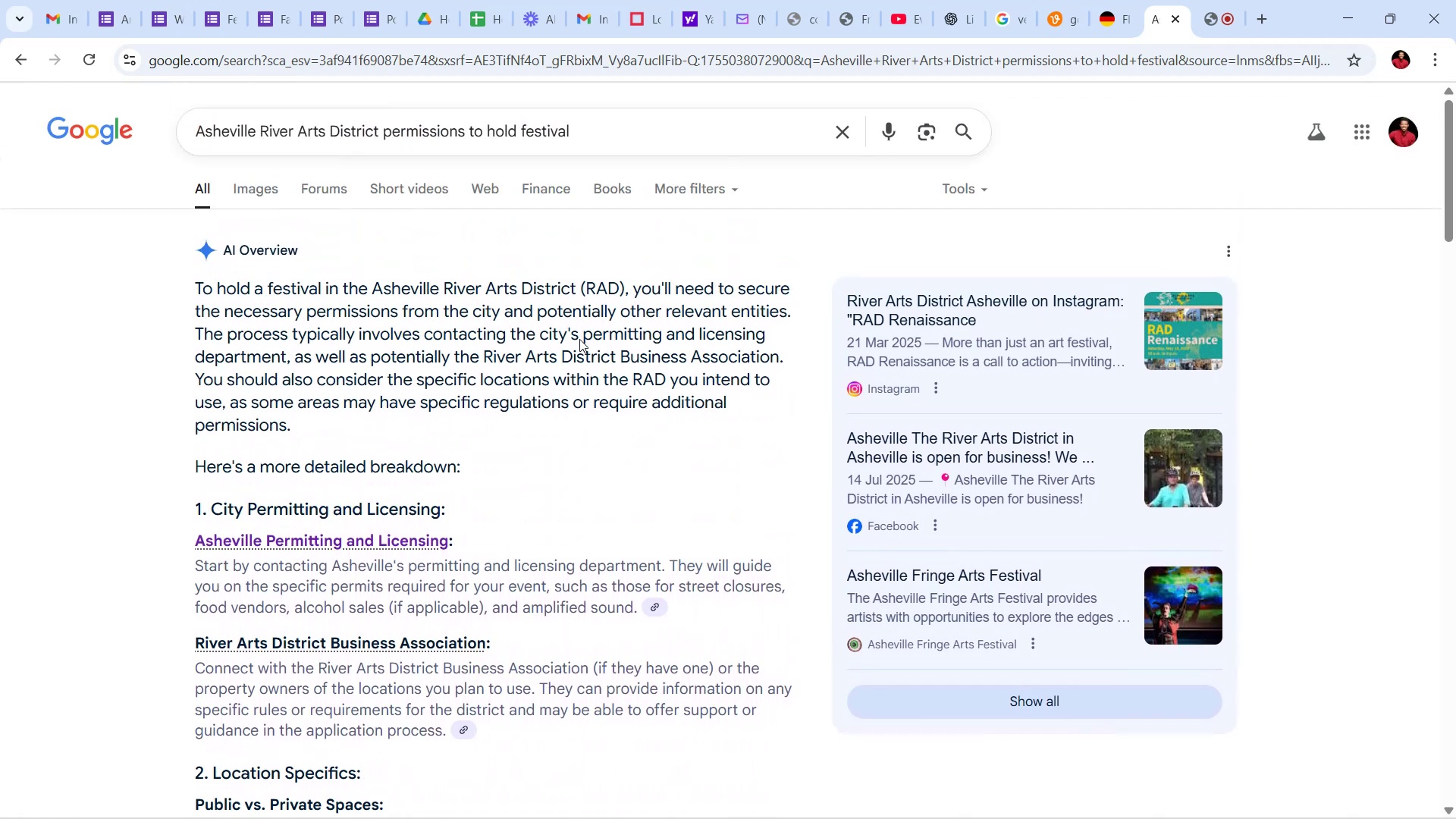 
scroll: coordinate [579, 332], scroll_direction: down, amount: 3.0
 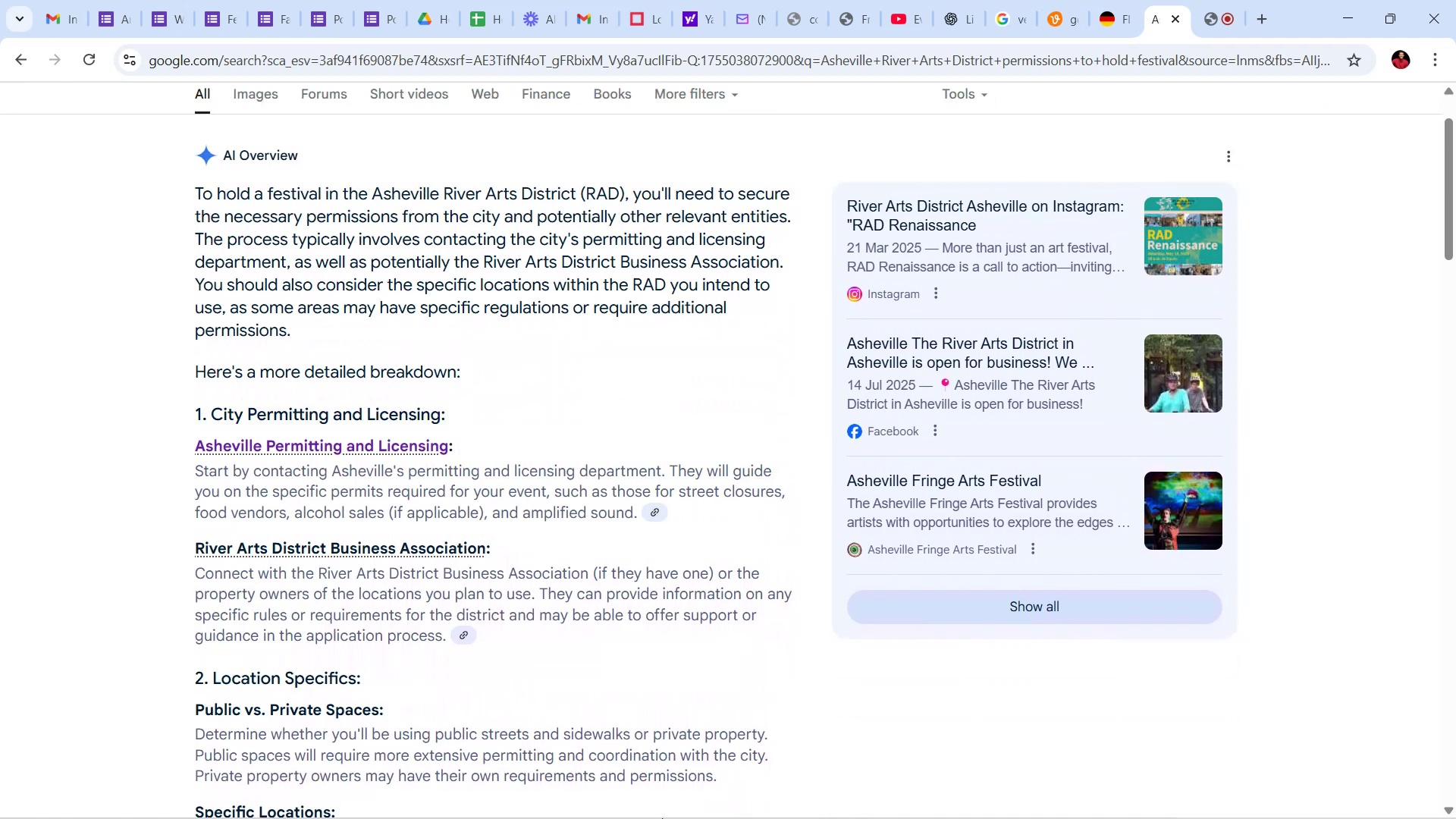 
wait(8.43)
 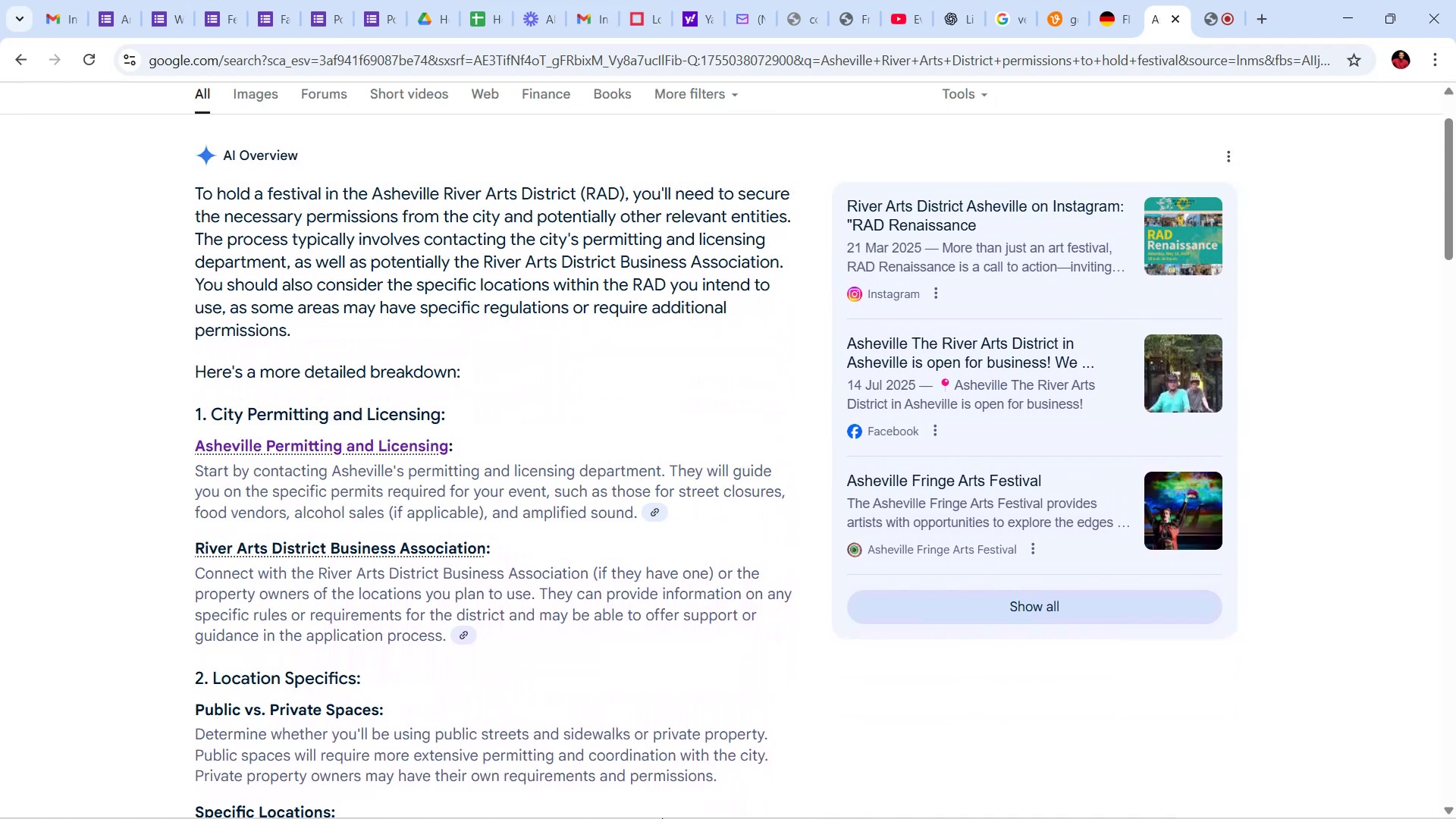 
left_click([574, 720])
 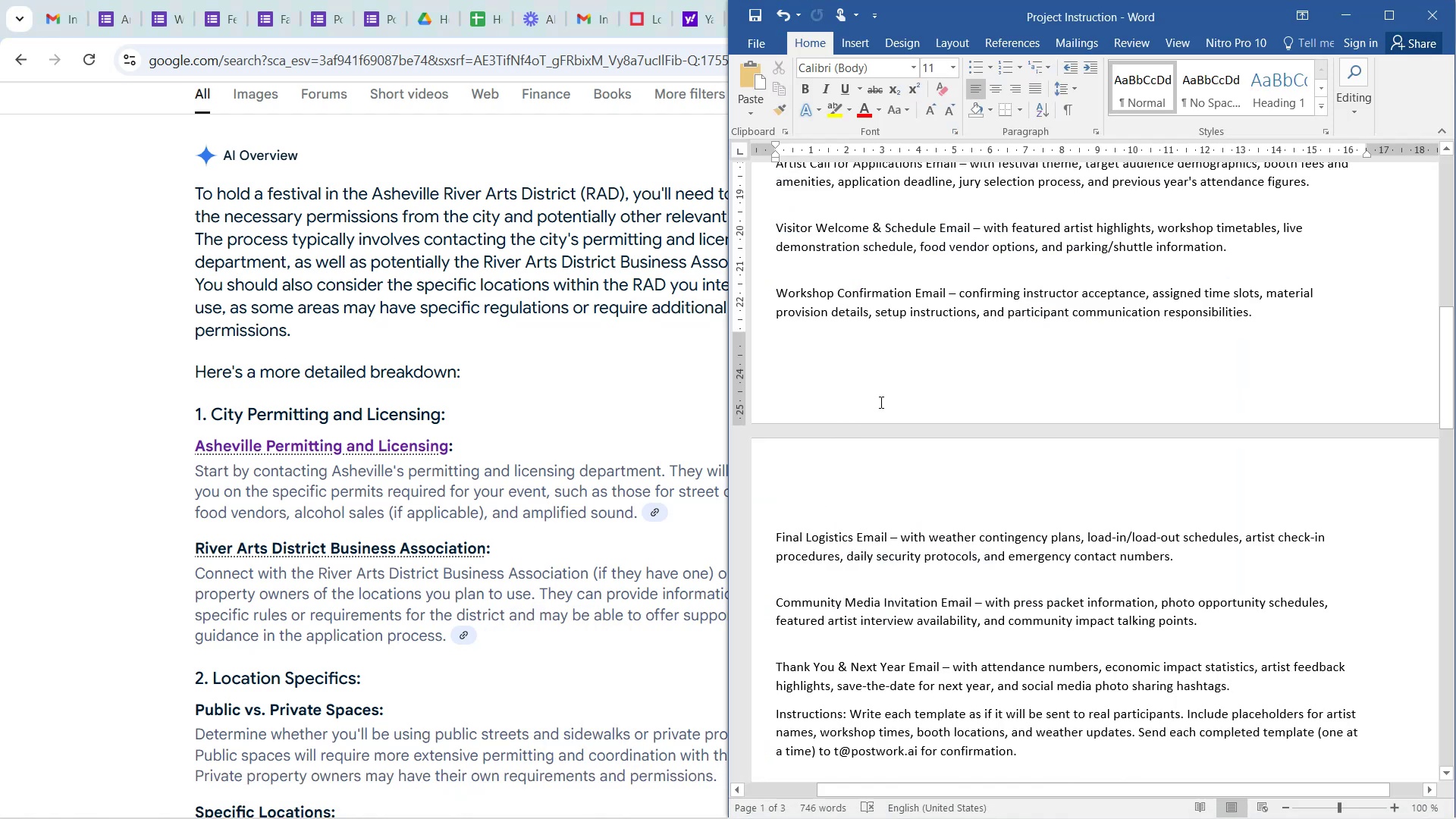 
scroll: coordinate [1009, 337], scroll_direction: up, amount: 38.0
 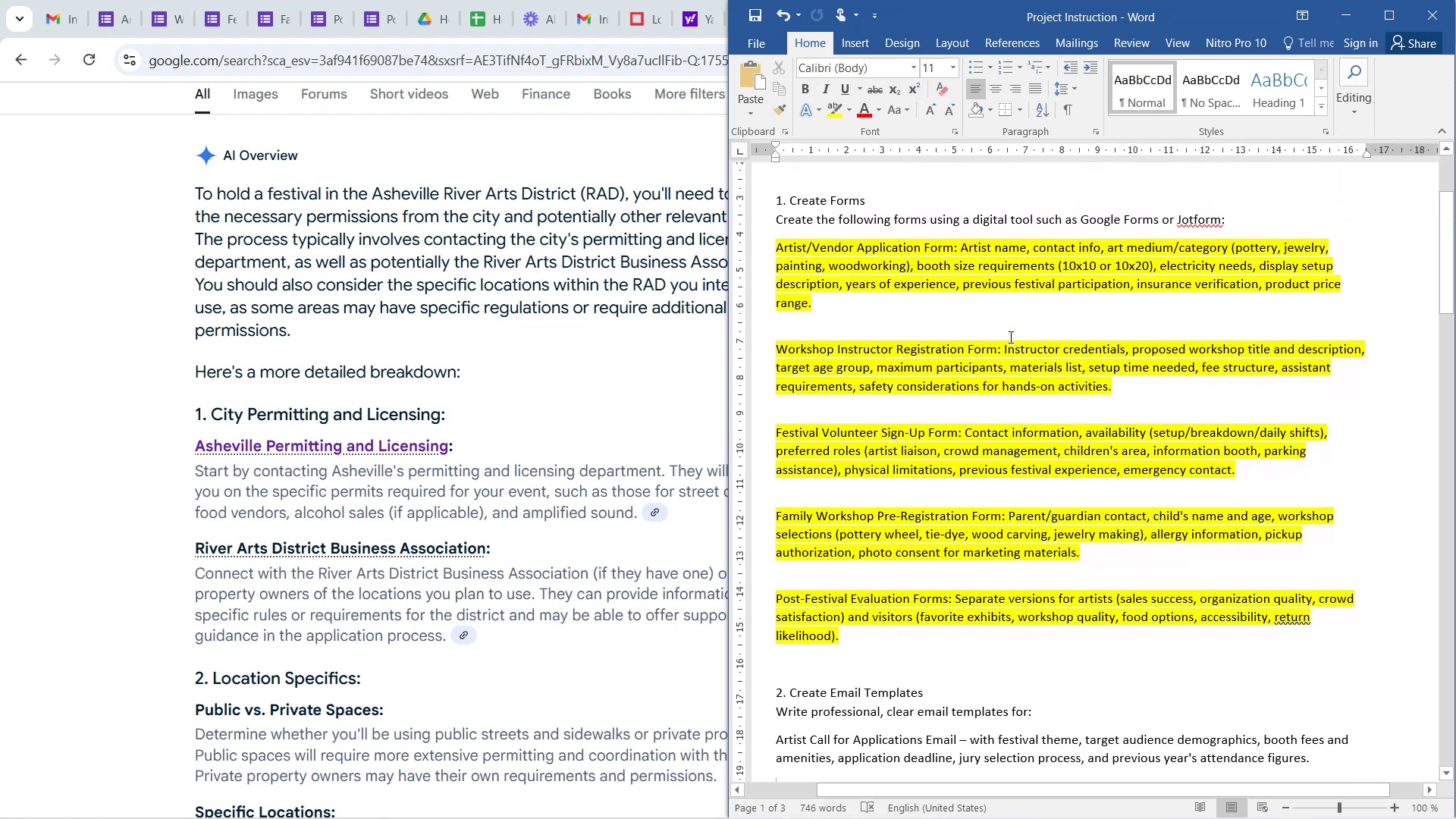 
scroll: coordinate [1009, 337], scroll_direction: down, amount: 20.0
 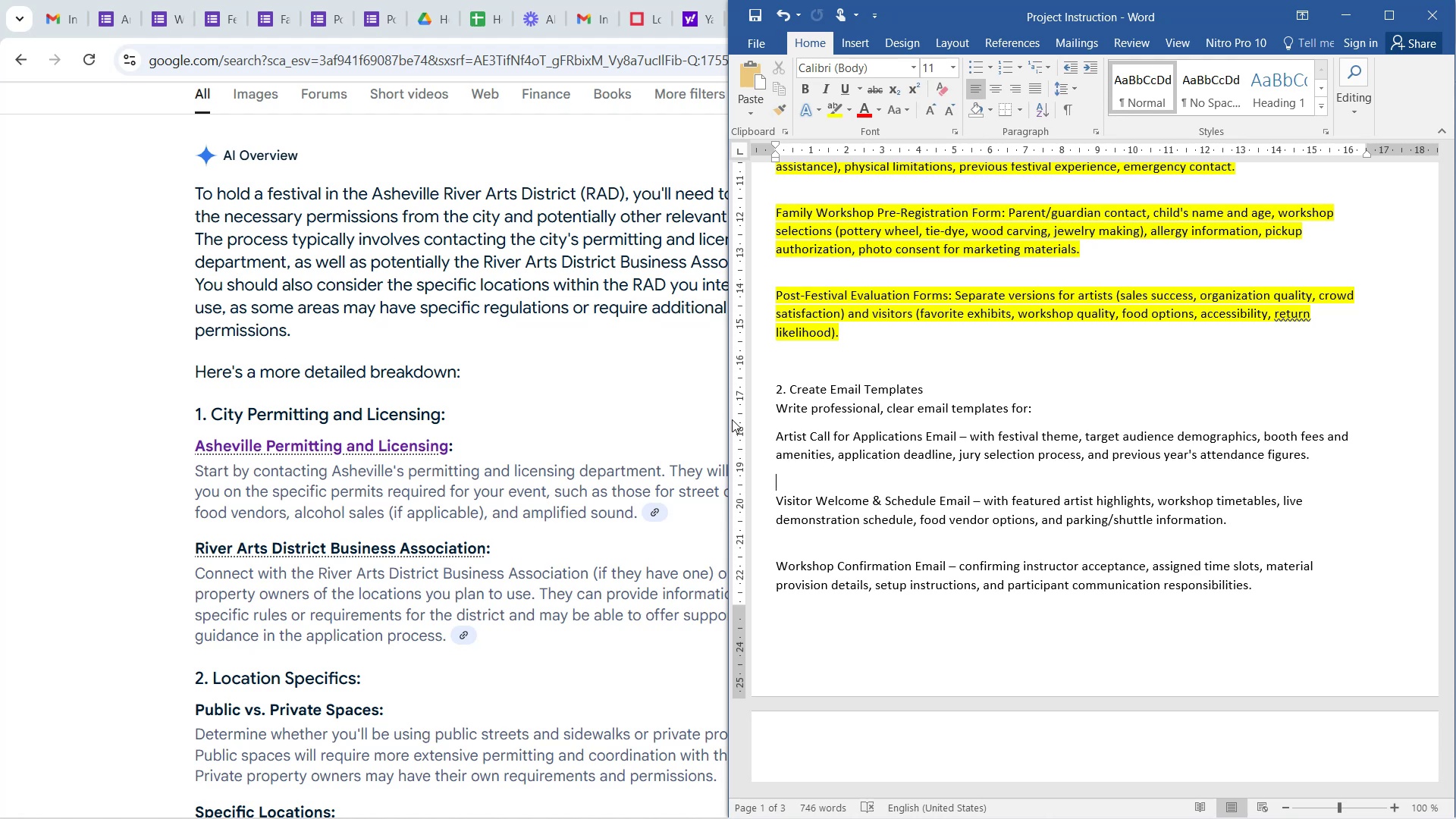 
wait(22.98)
 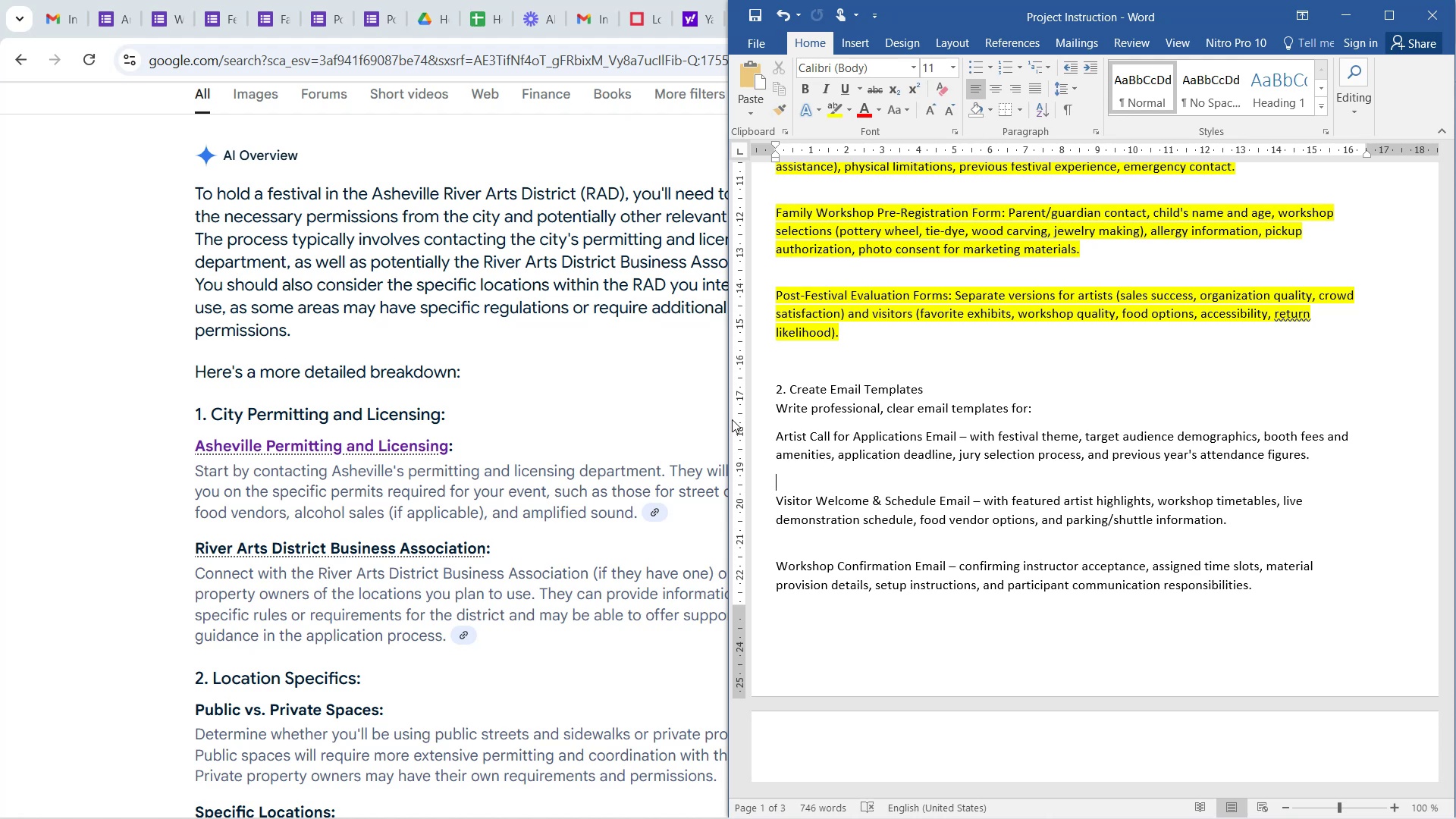 
left_click([596, 810])
 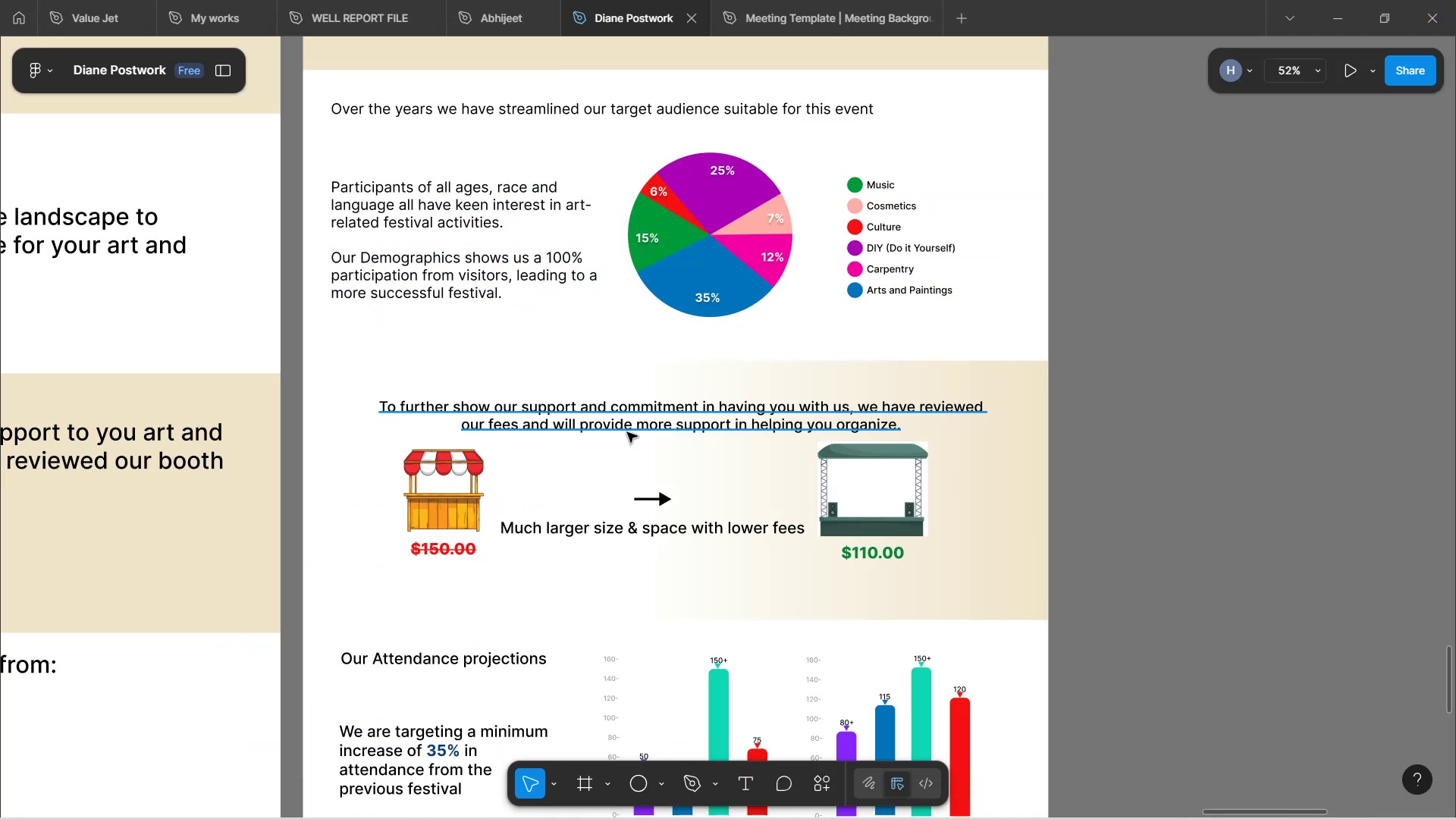 
scroll: coordinate [717, 412], scroll_direction: up, amount: 3.0
 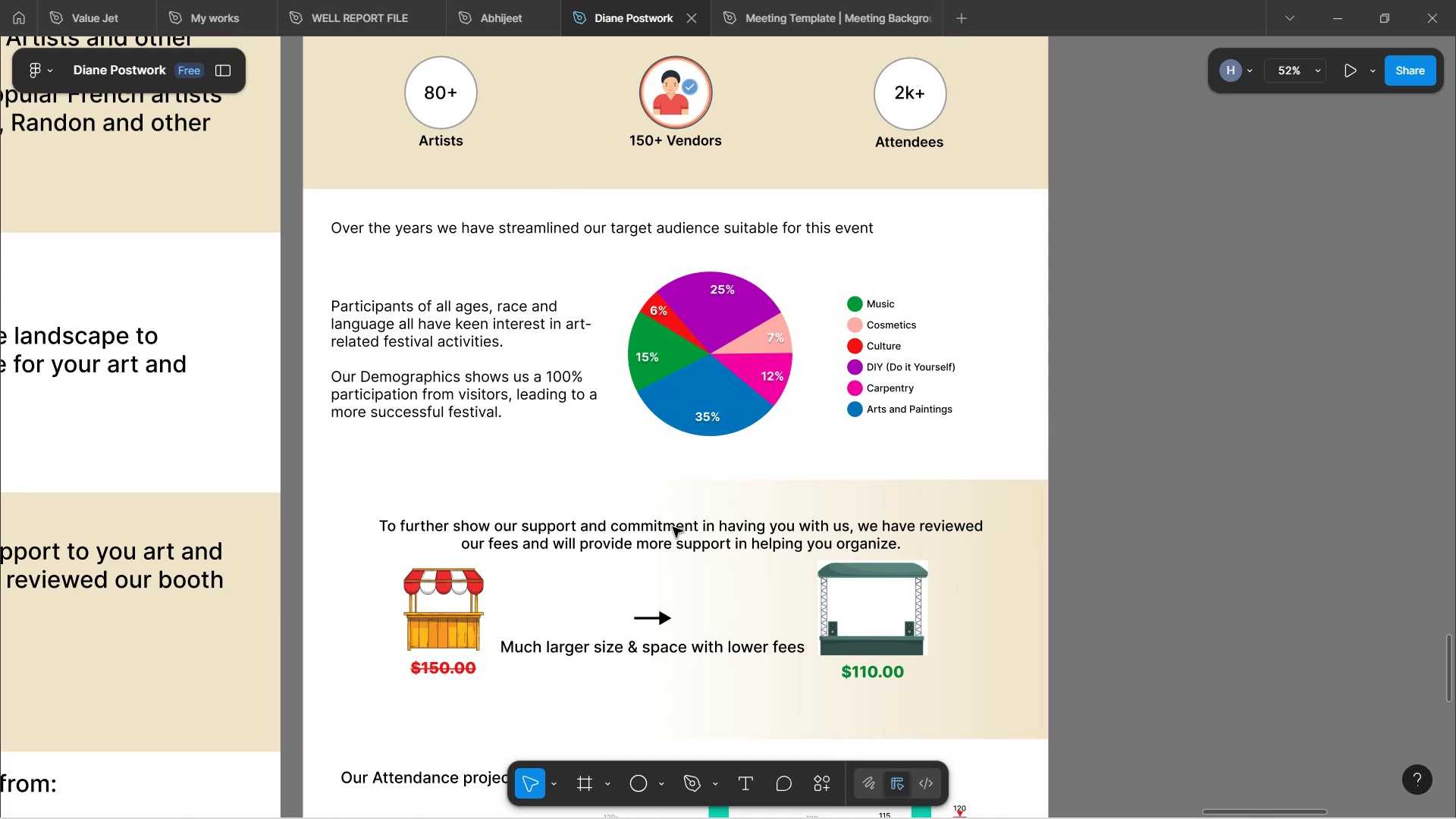 
left_click([631, 542])
 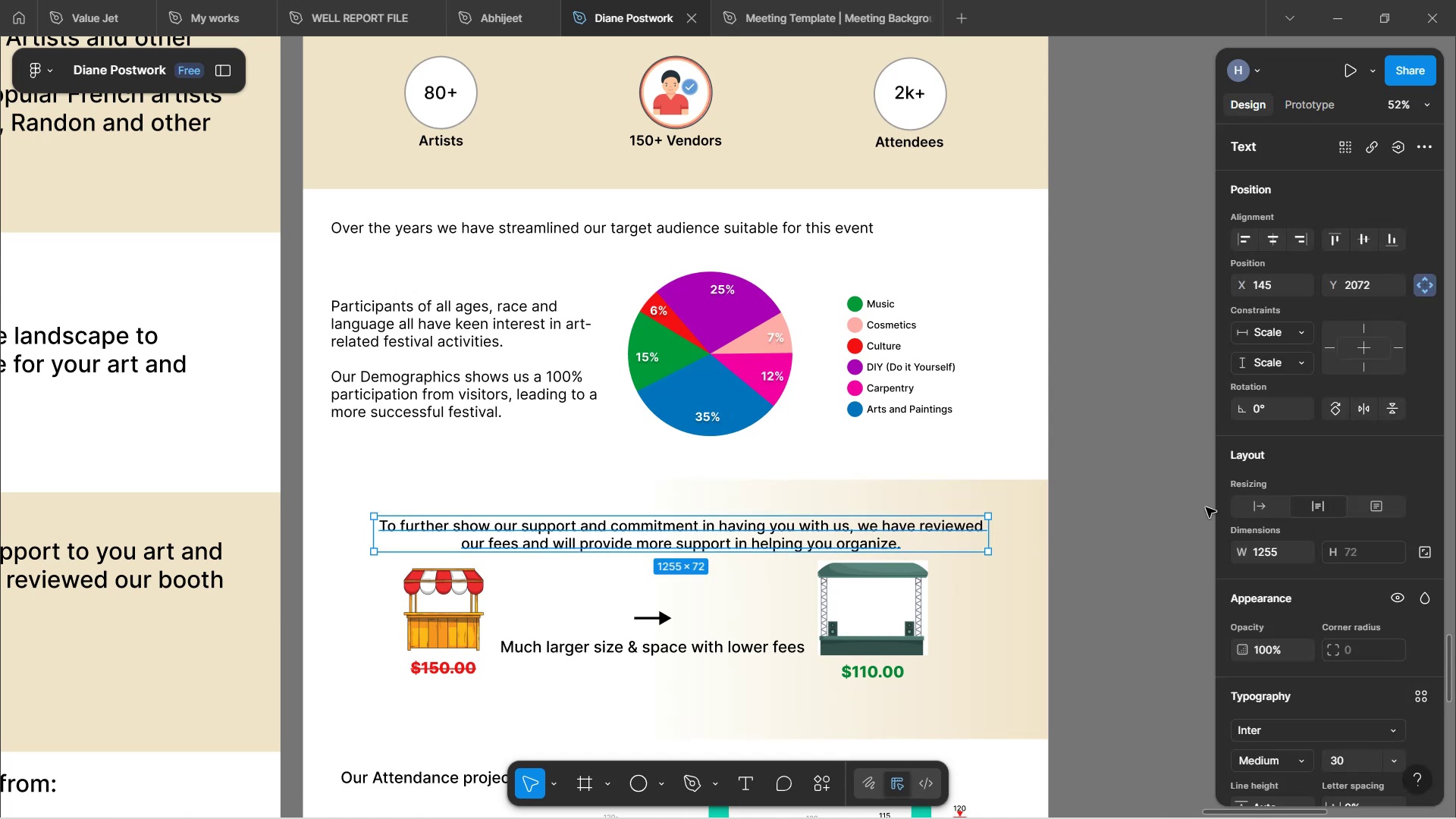 
wait(6.78)
 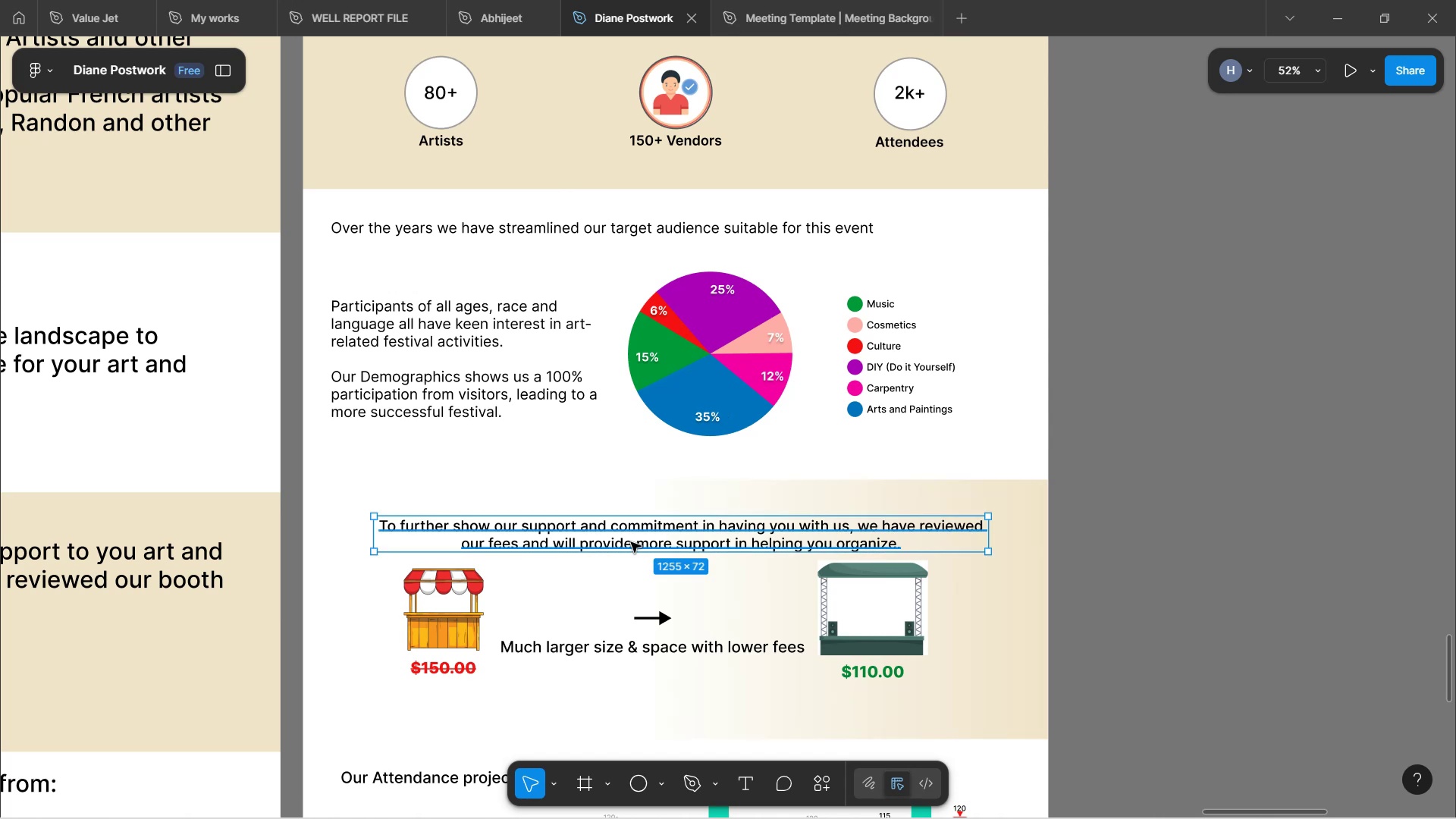 
scroll: coordinate [1266, 561], scroll_direction: down, amount: 3.0
 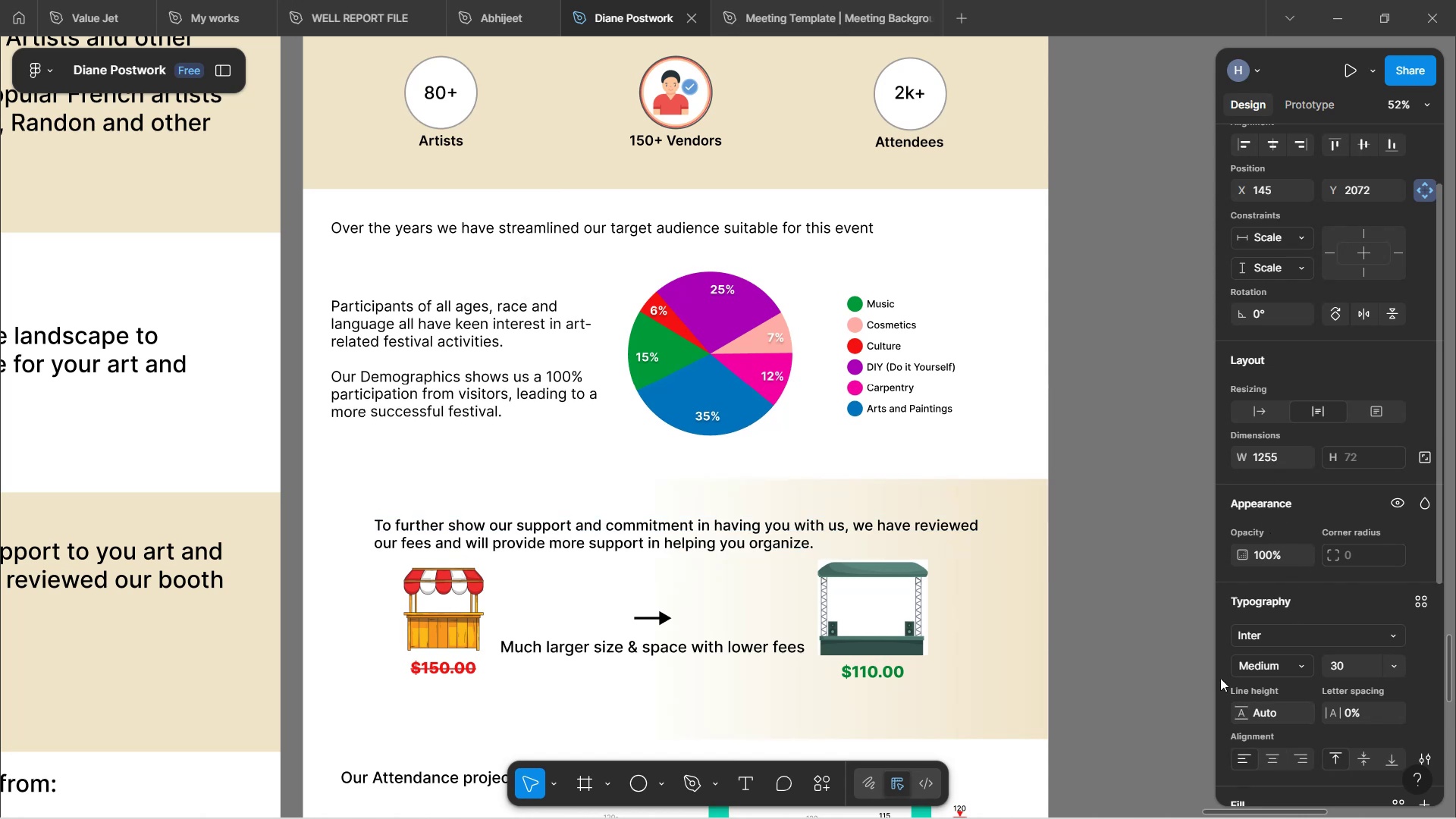 
wait(7.71)
 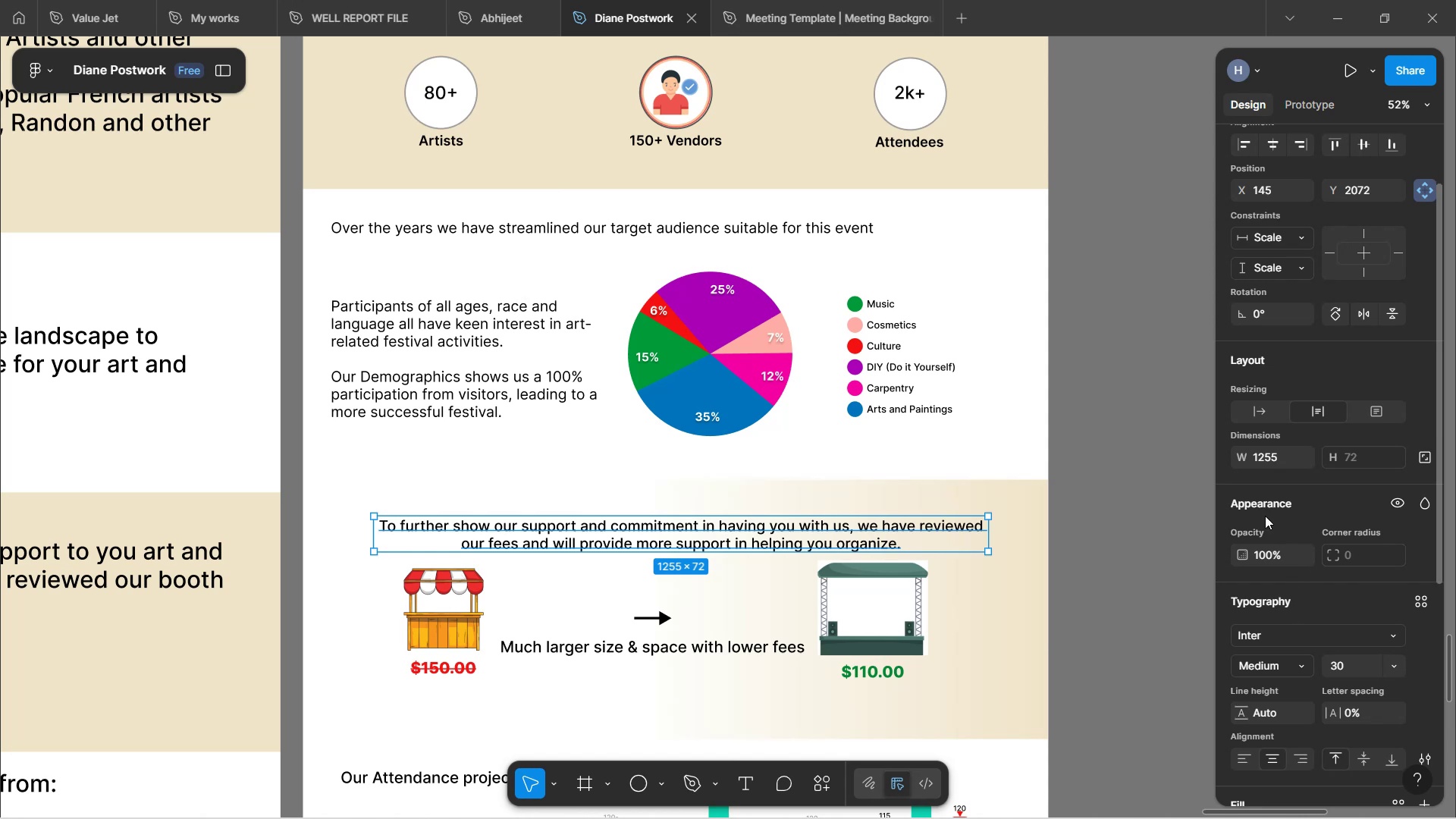 
left_click_drag(start_coordinate=[538, 541], to_coordinate=[493, 526])
 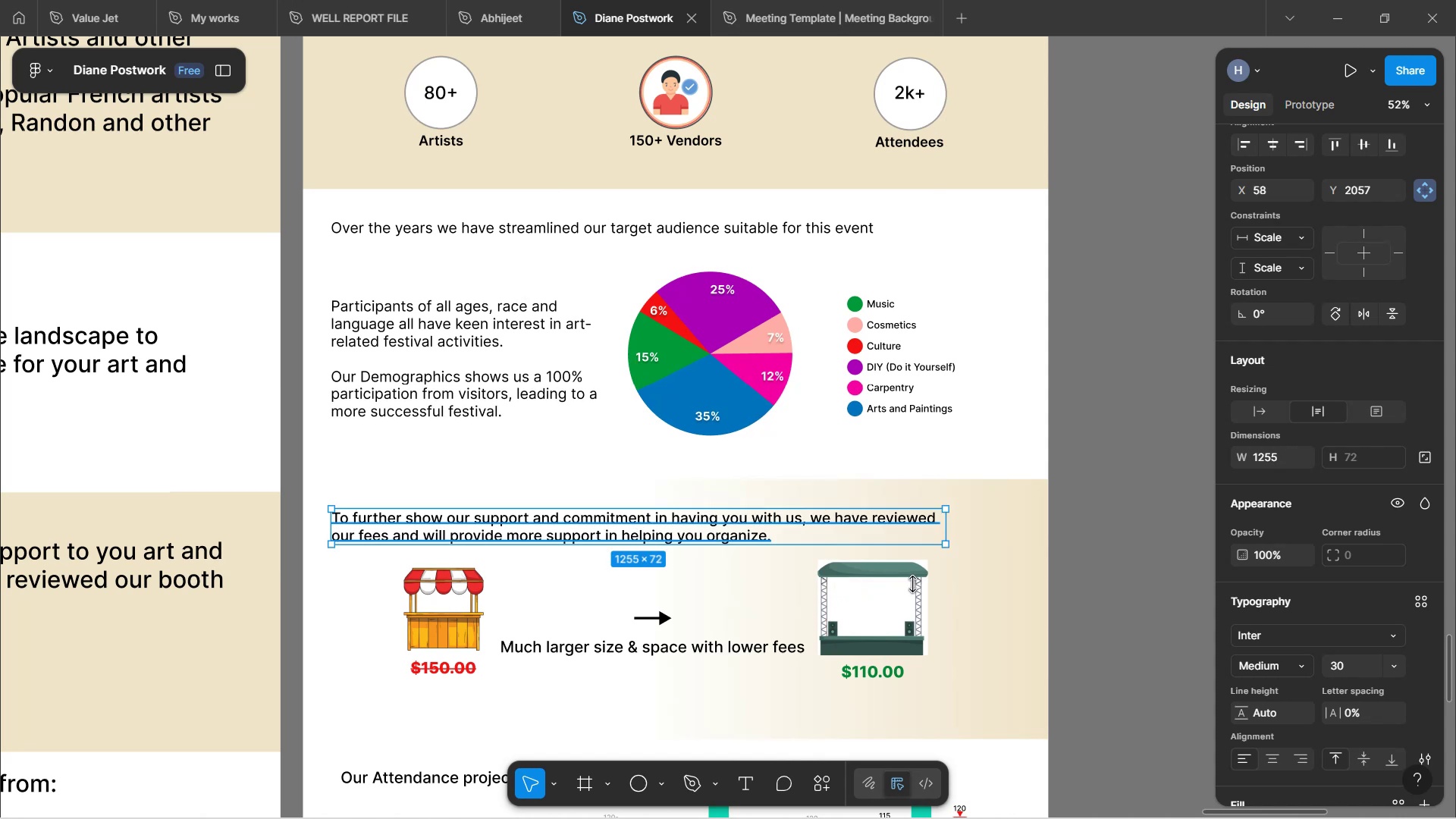 
wait(7.3)
 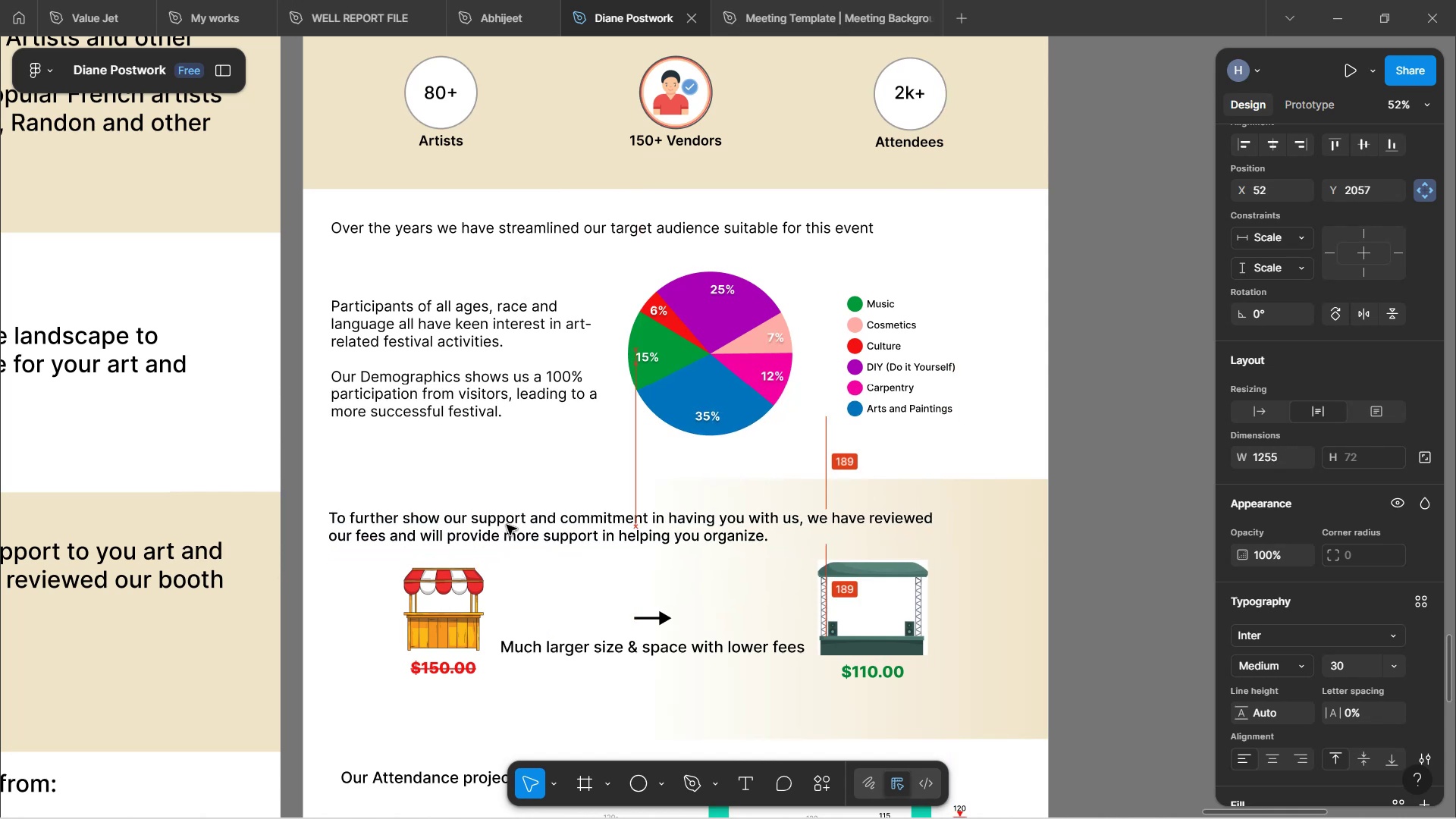 
left_click([1111, 500])
 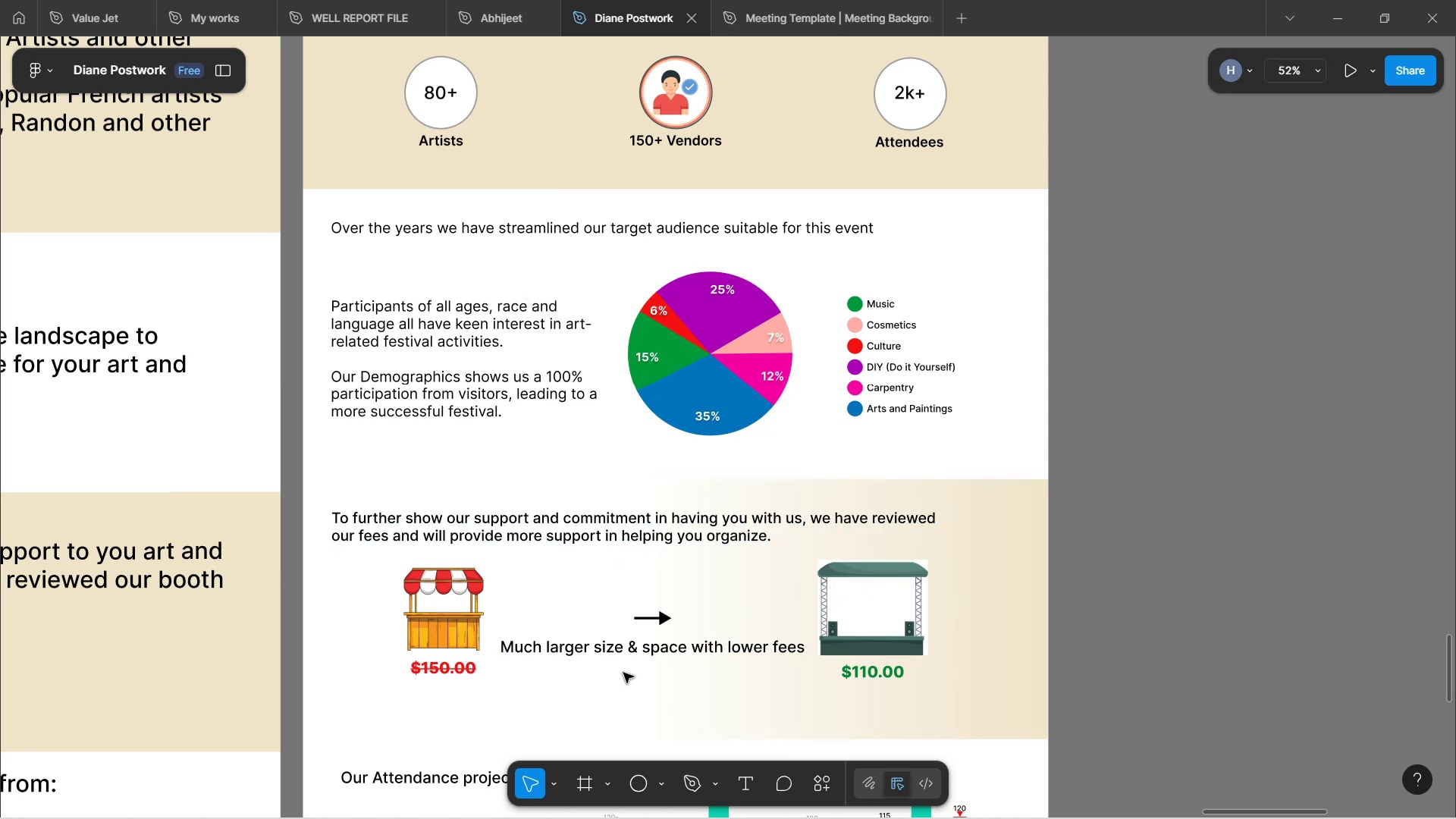 
hold_key(key=ControlLeft, duration=0.47)
scroll: coordinate [639, 670], scroll_direction: up, amount: 2.0
 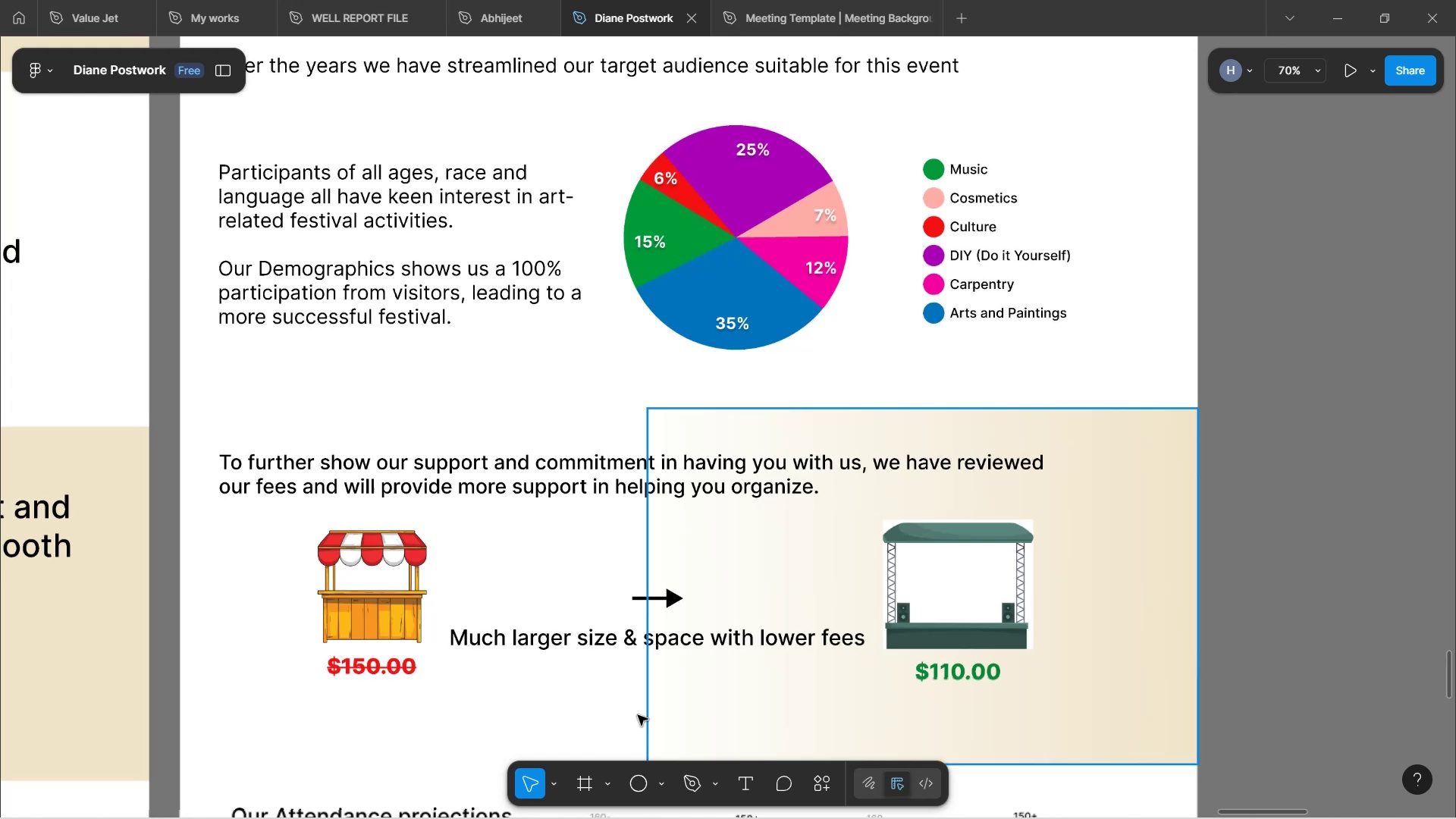 
hold_key(key=Space, duration=1.63)
 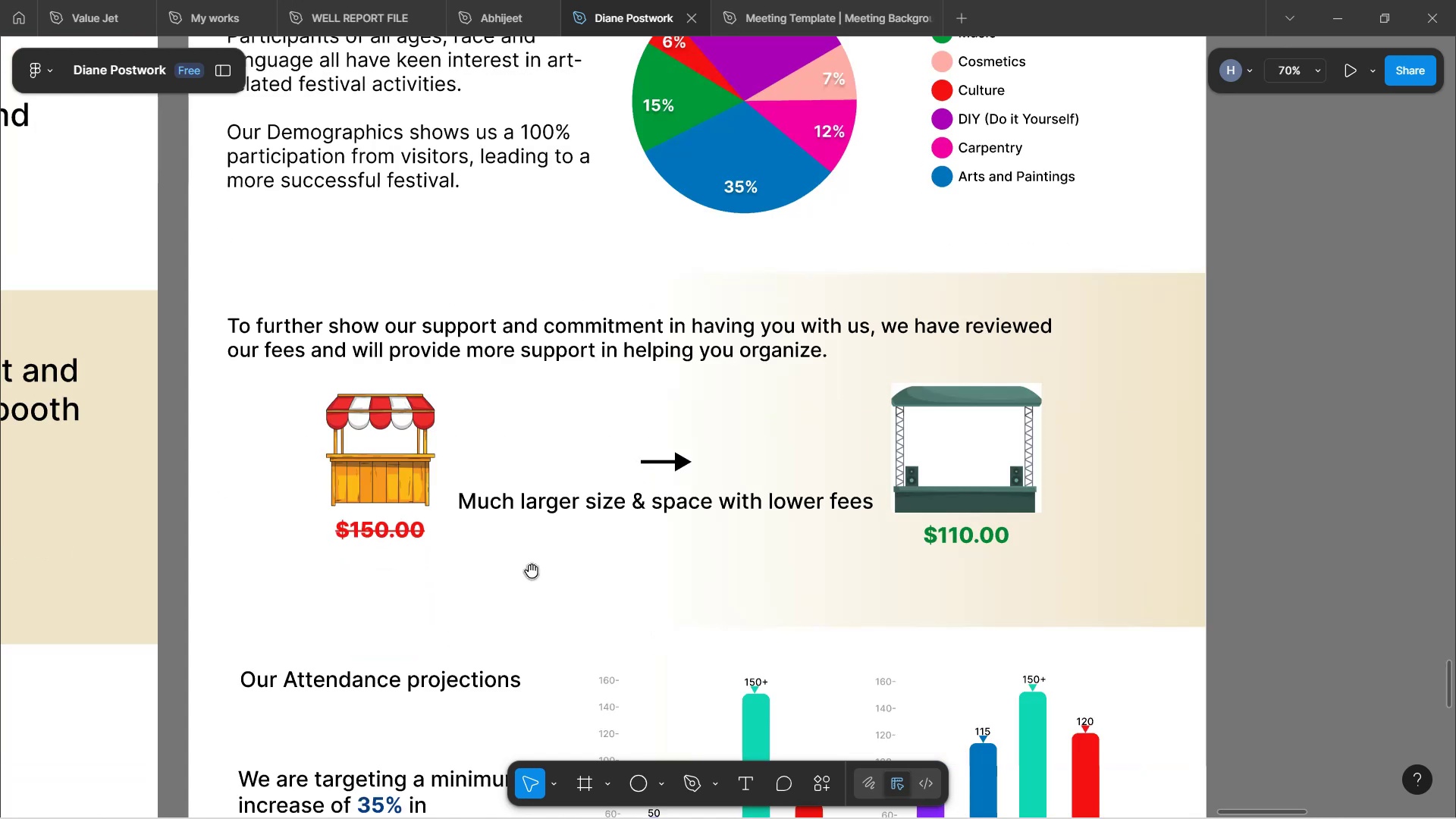 
left_click_drag(start_coordinate=[522, 708], to_coordinate=[532, 571])
 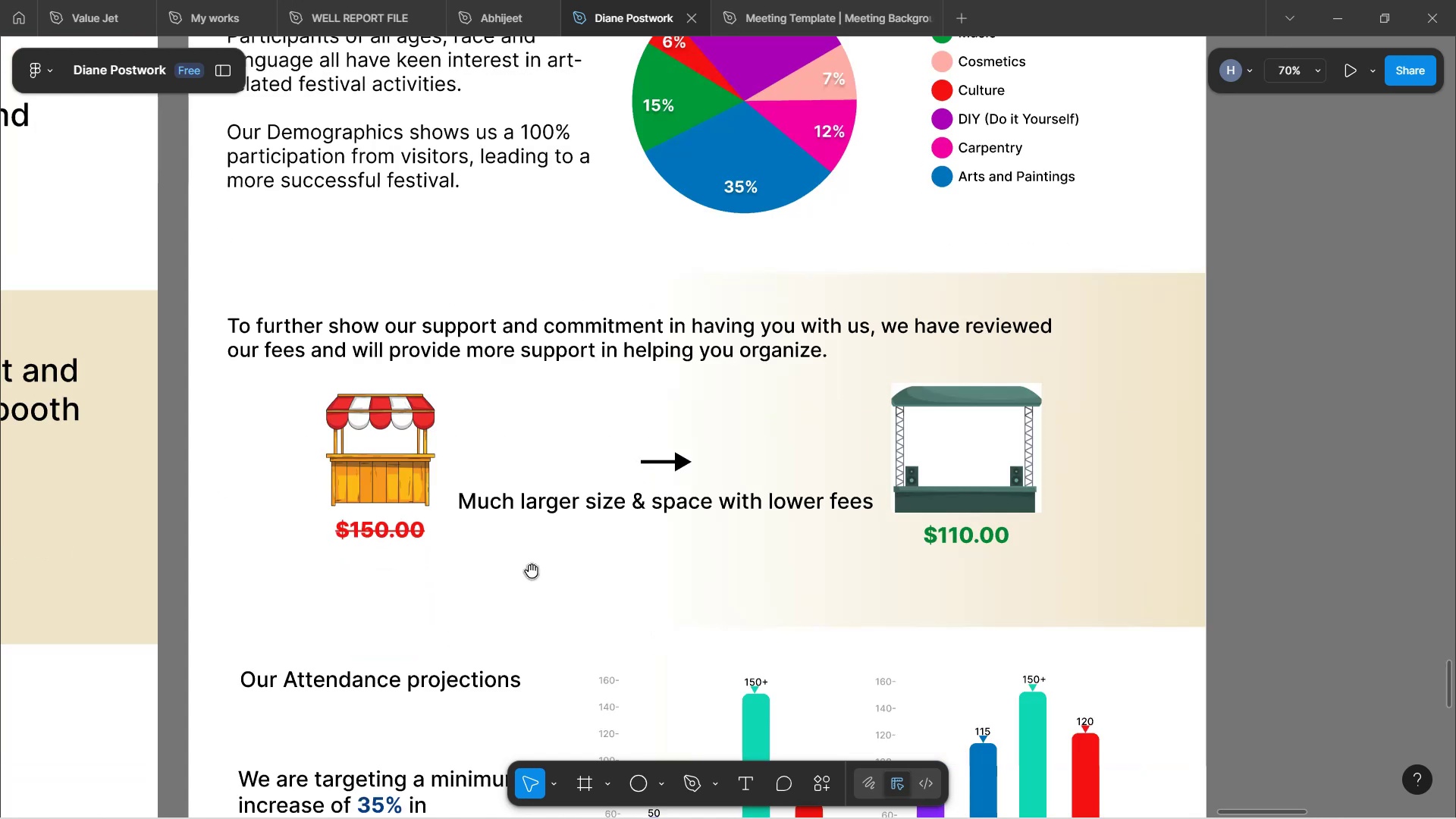 
hold_key(key=Space, duration=1.66)
 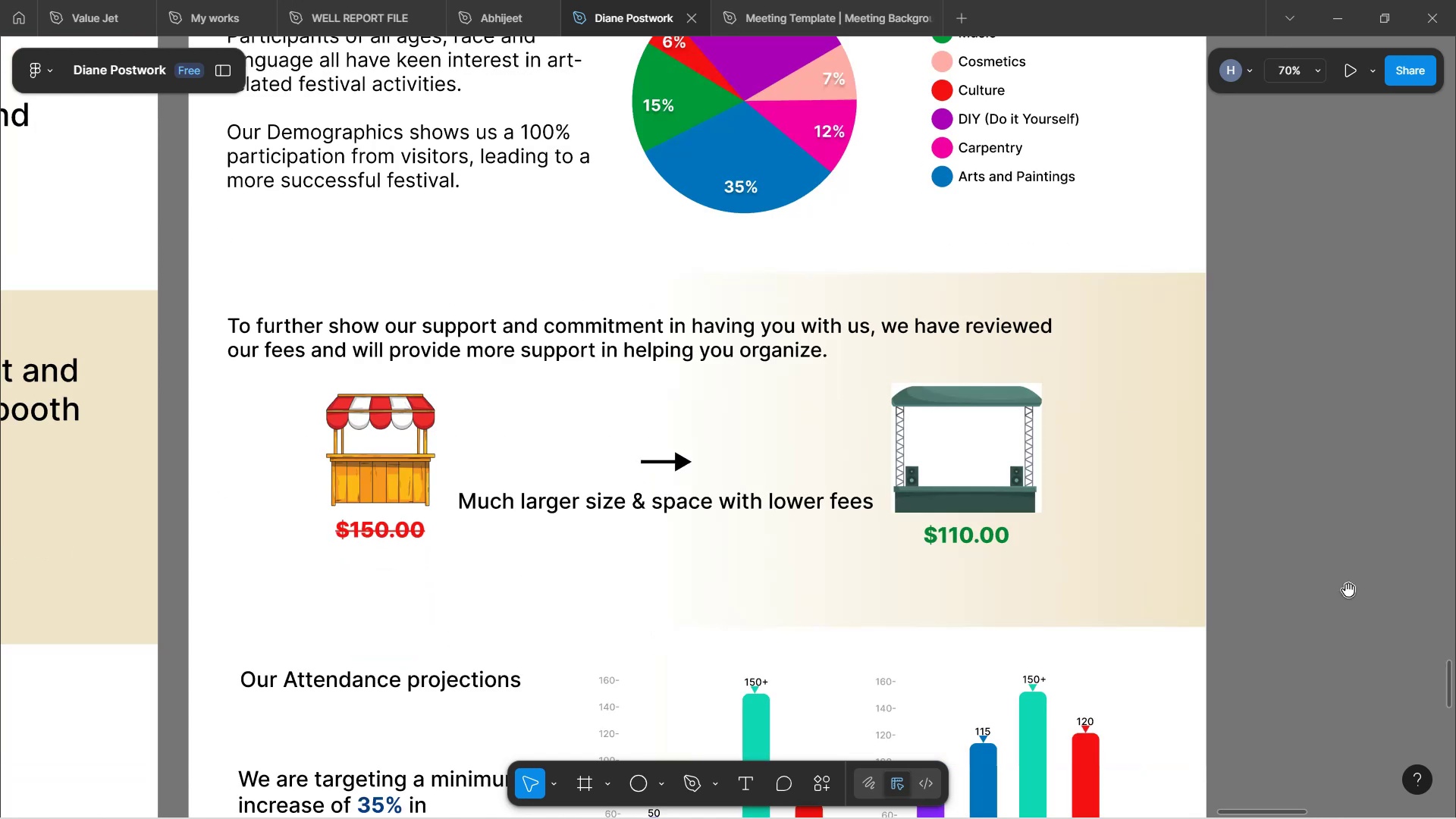 
hold_key(key=Space, duration=0.48)
 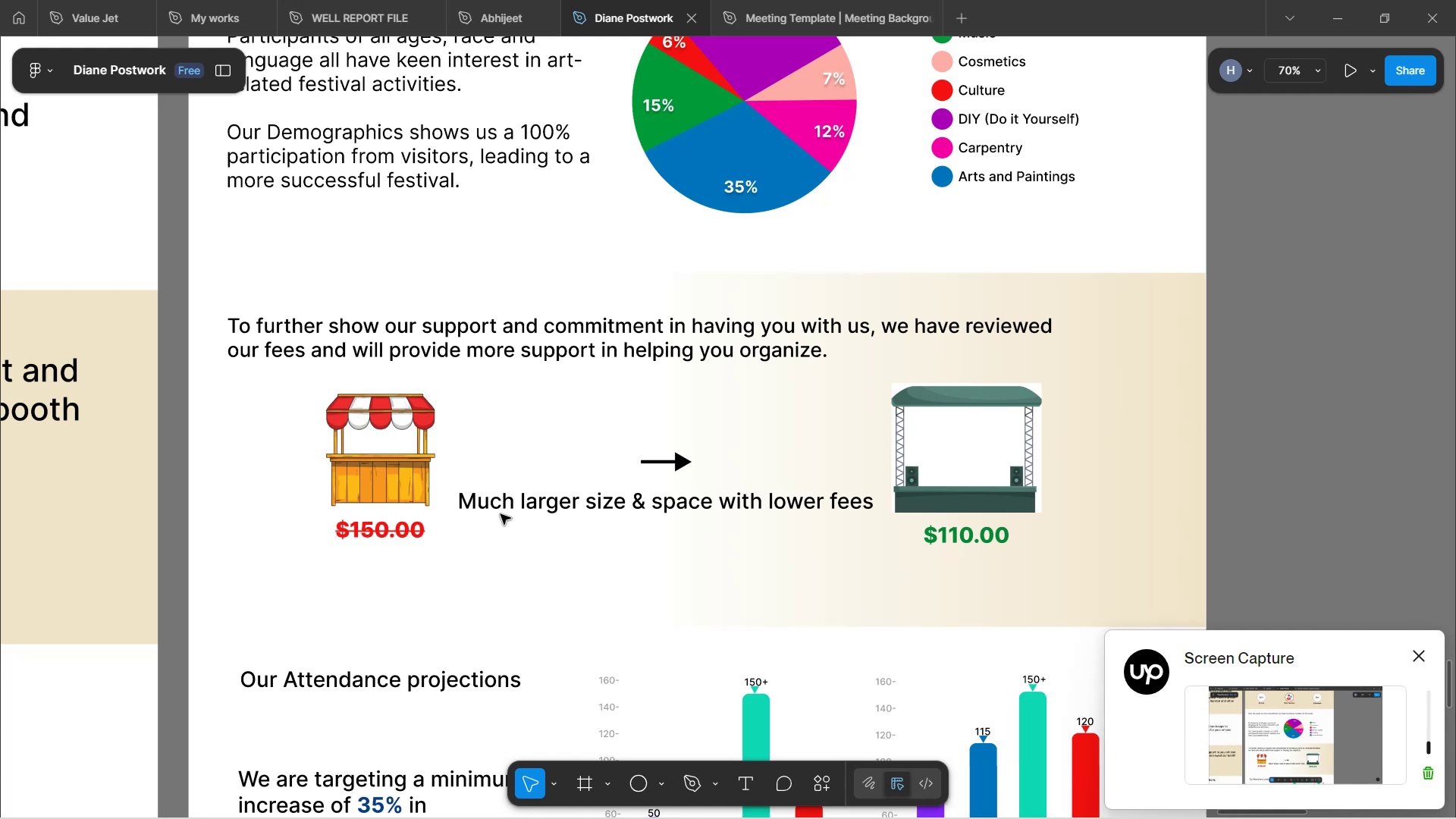 
wait(10.19)
 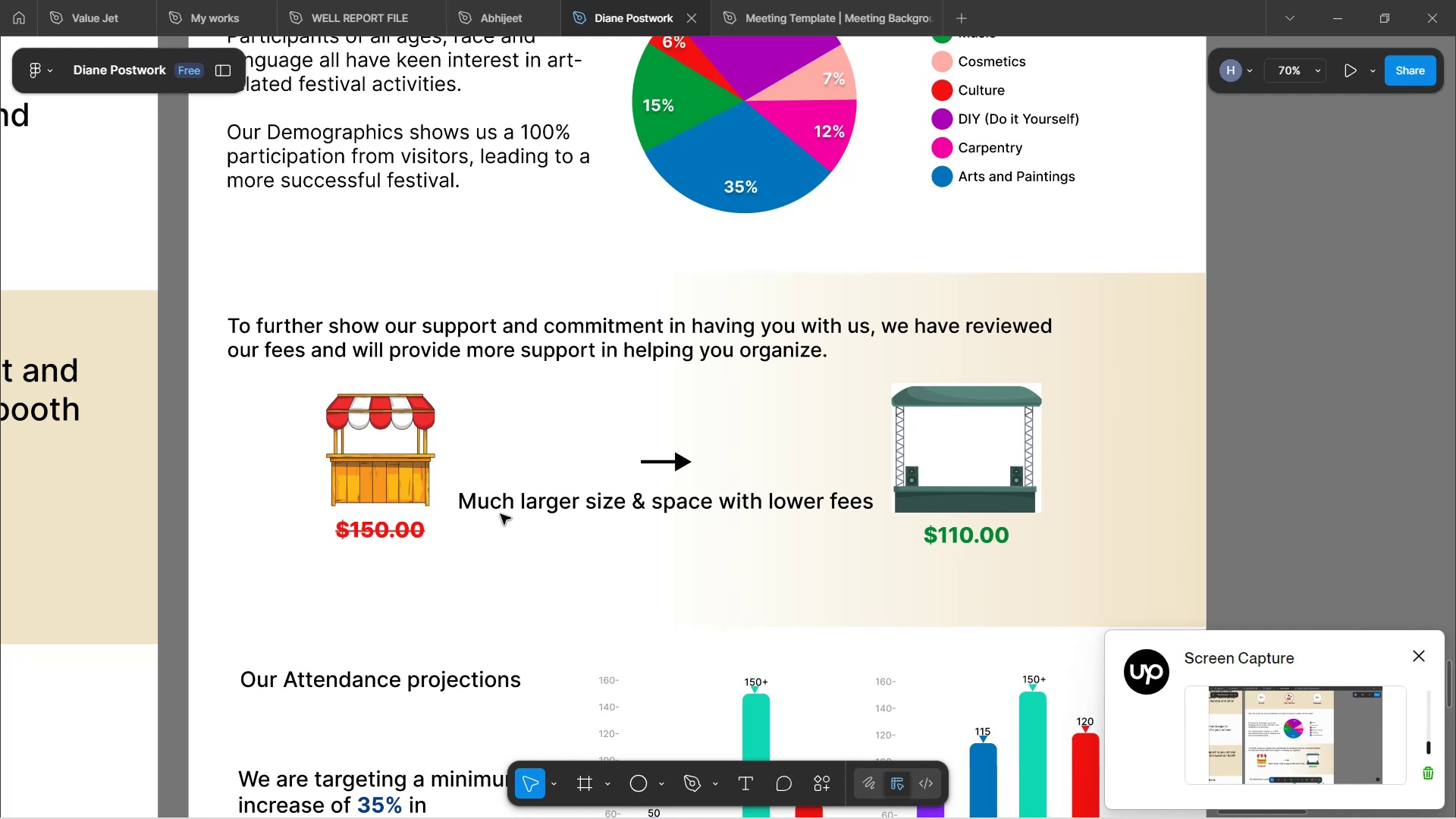 
left_click([642, 463])
 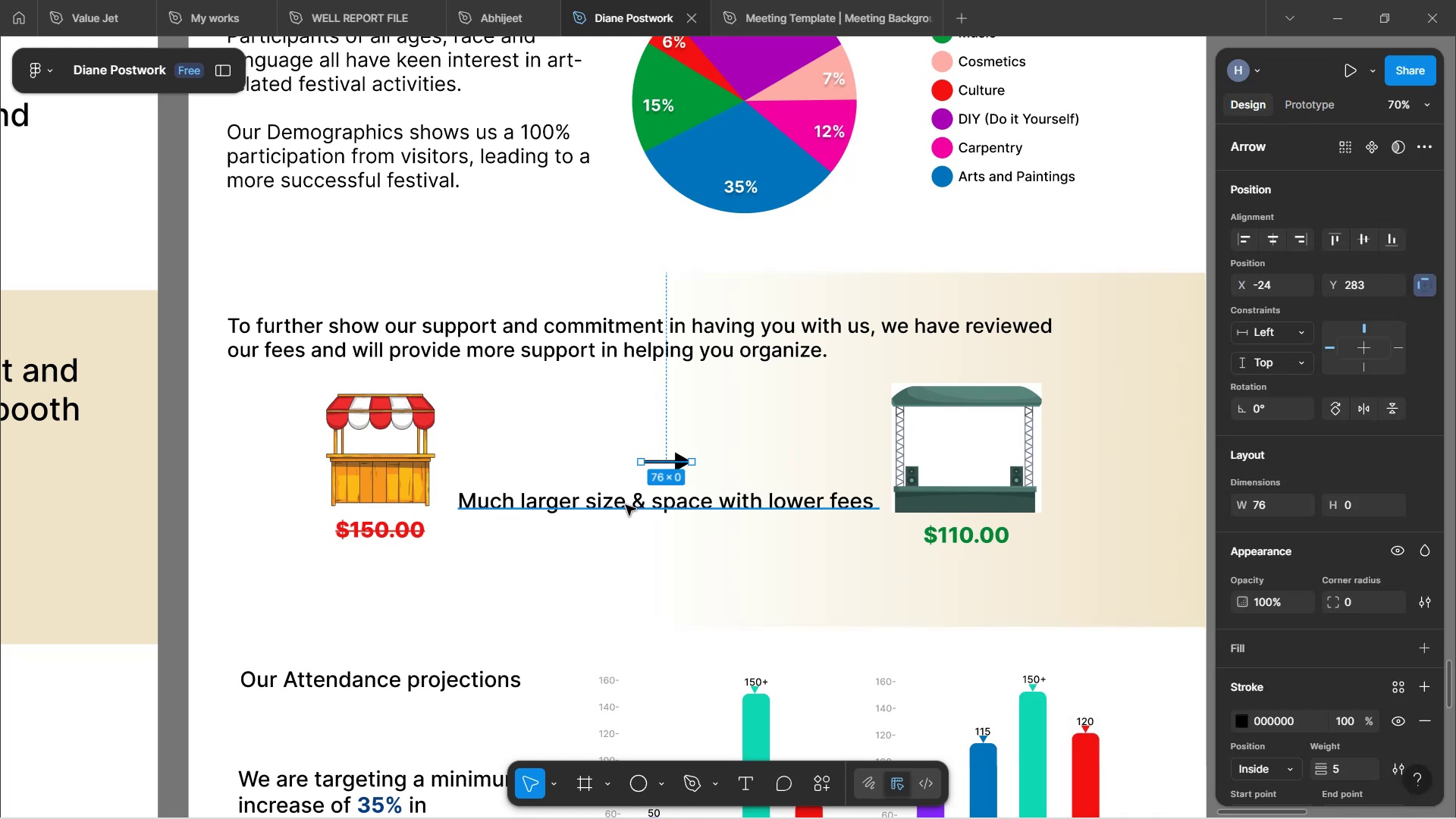 
left_click([626, 505])
 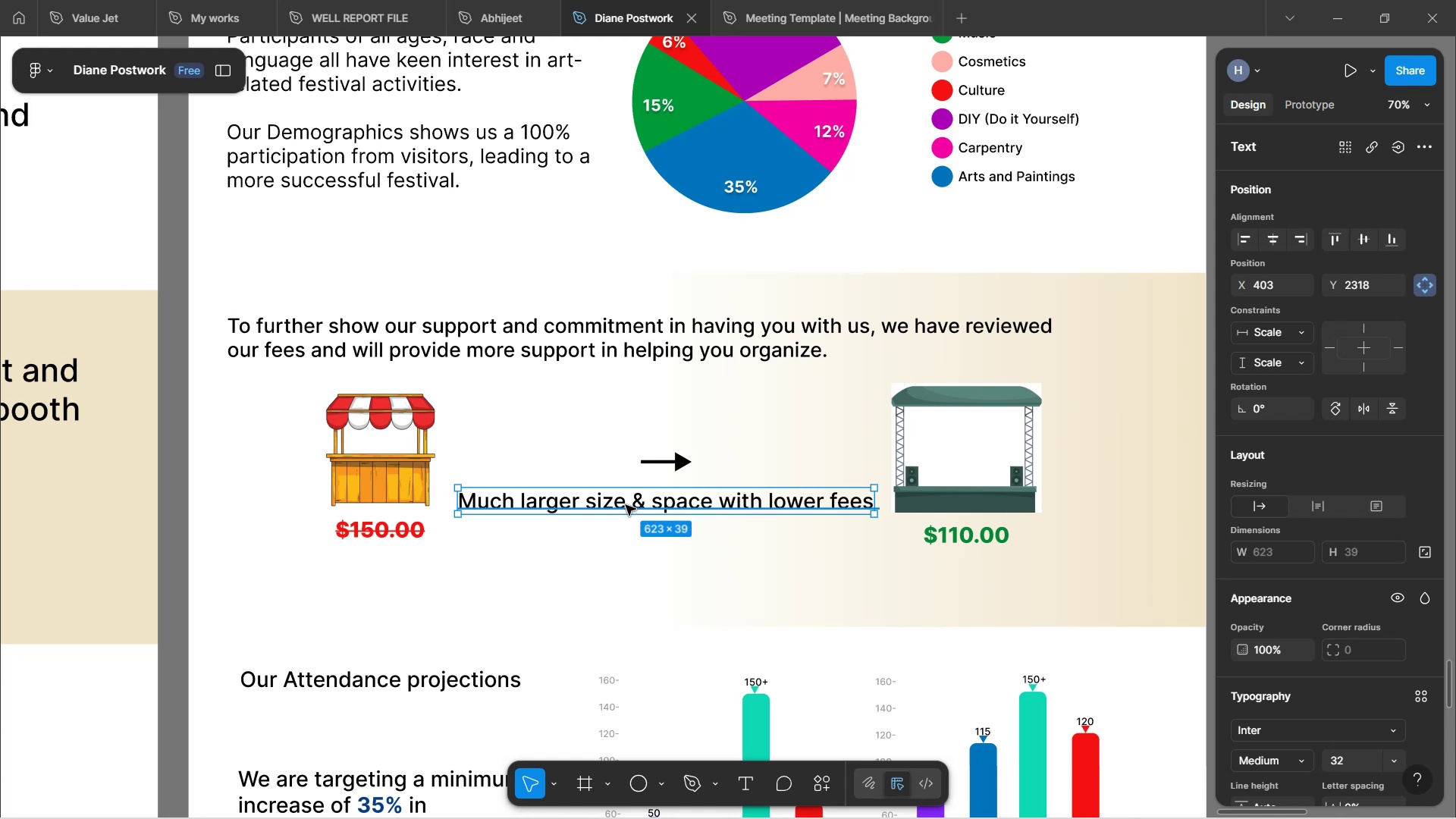 
left_click_drag(start_coordinate=[626, 505], to_coordinate=[424, 591])
 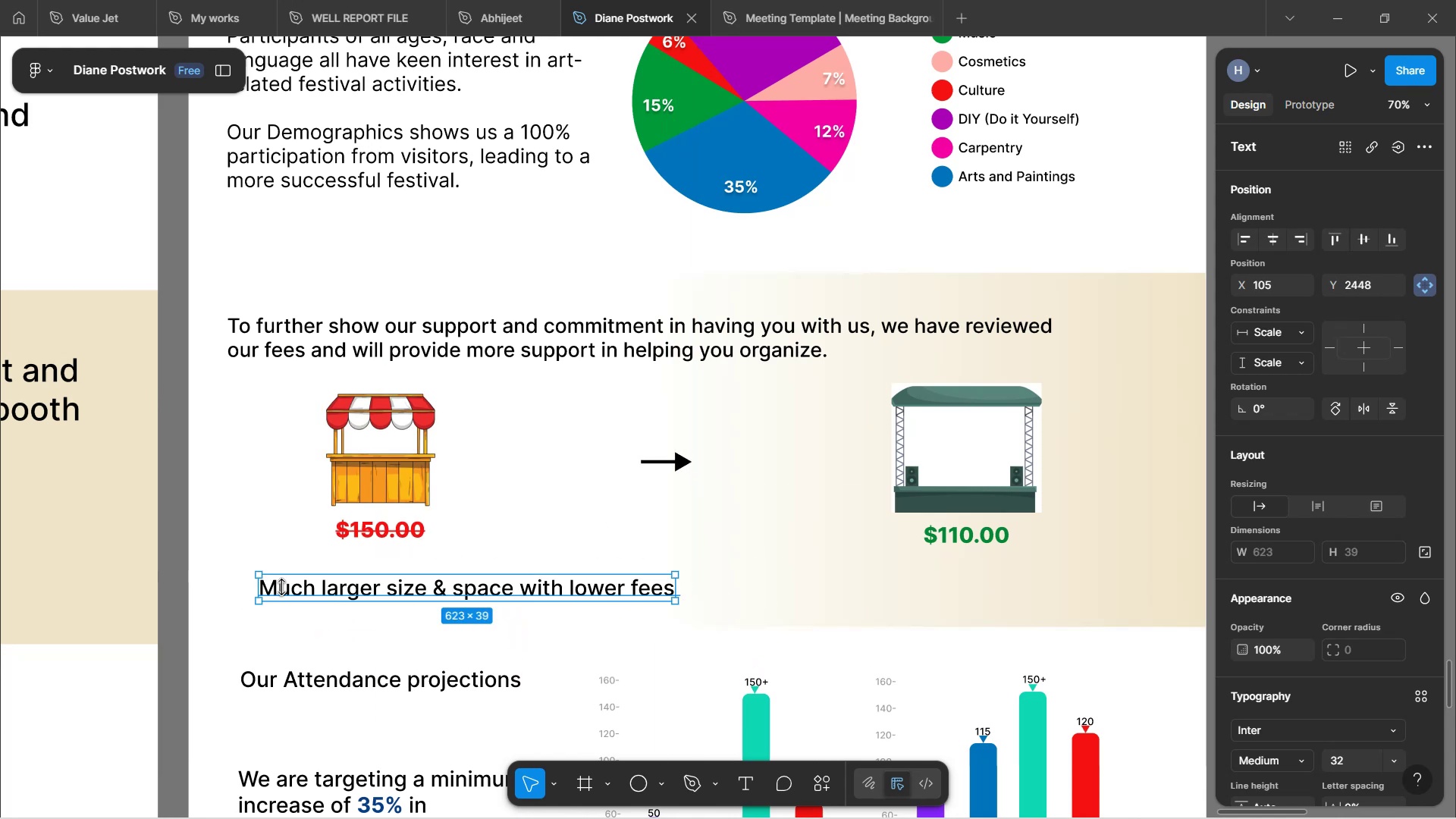 
double_click([276, 587])
 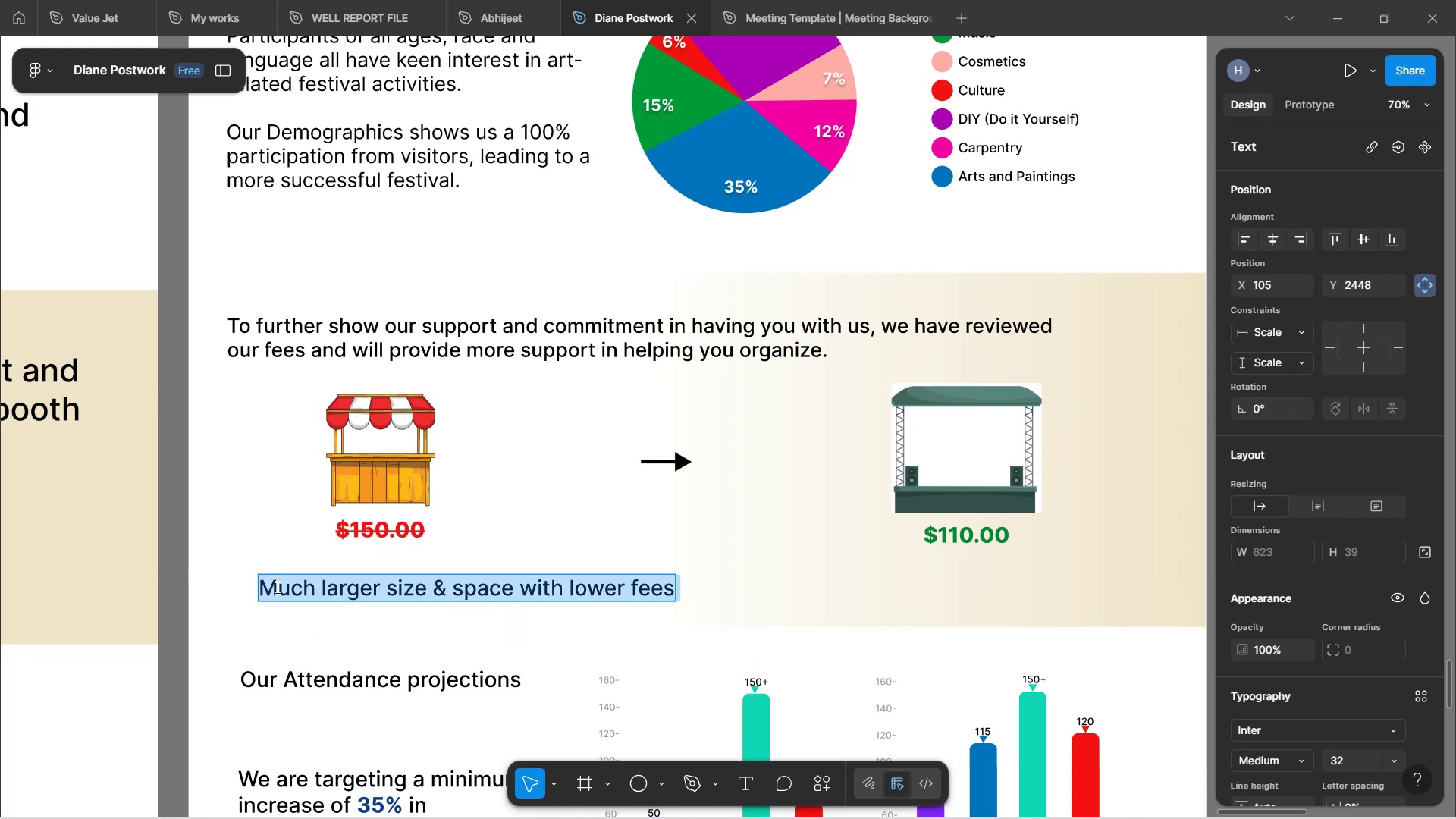 
hold_key(key=ArrowLeft, duration=0.3)
 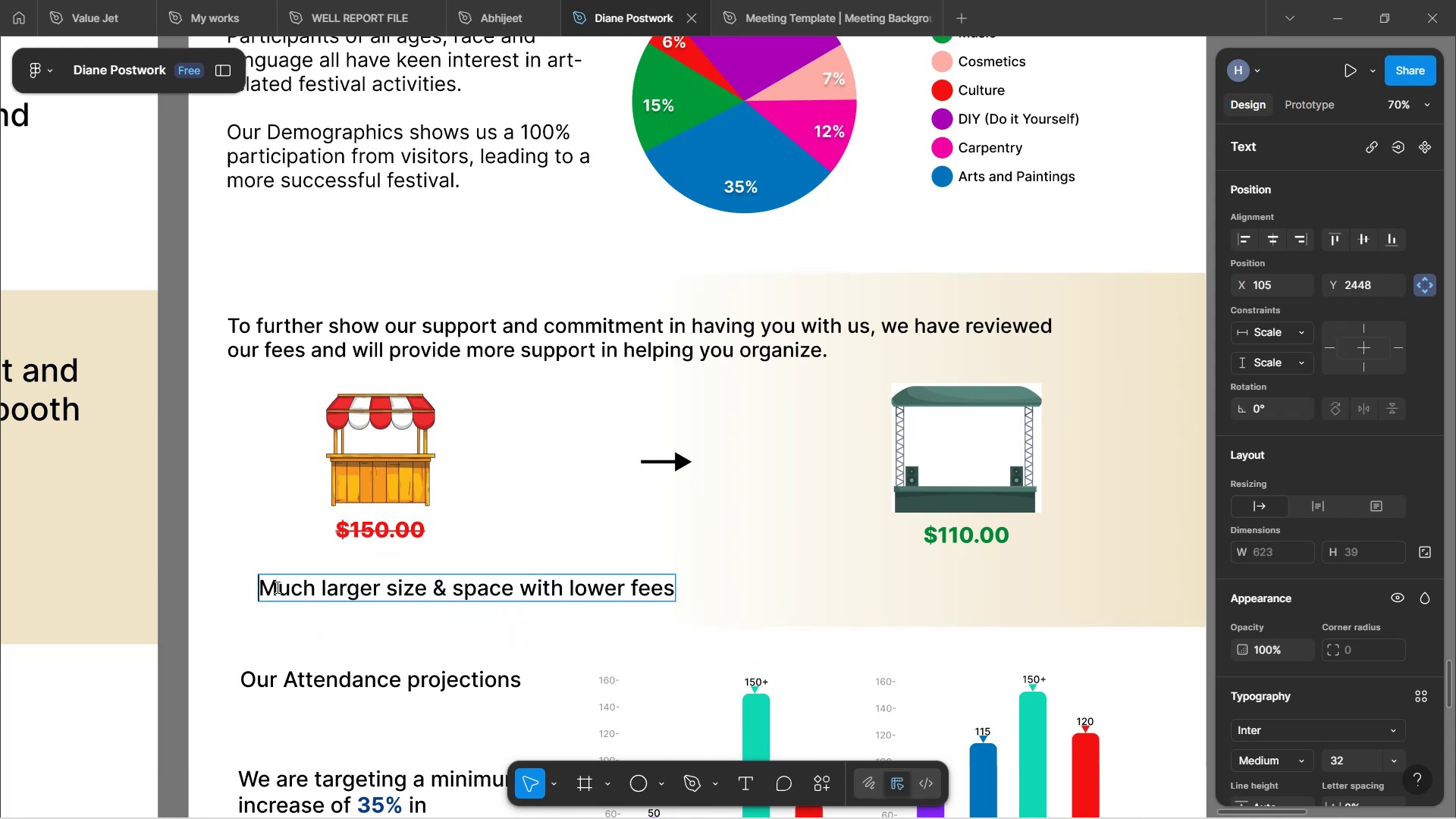 
type(Withh )
 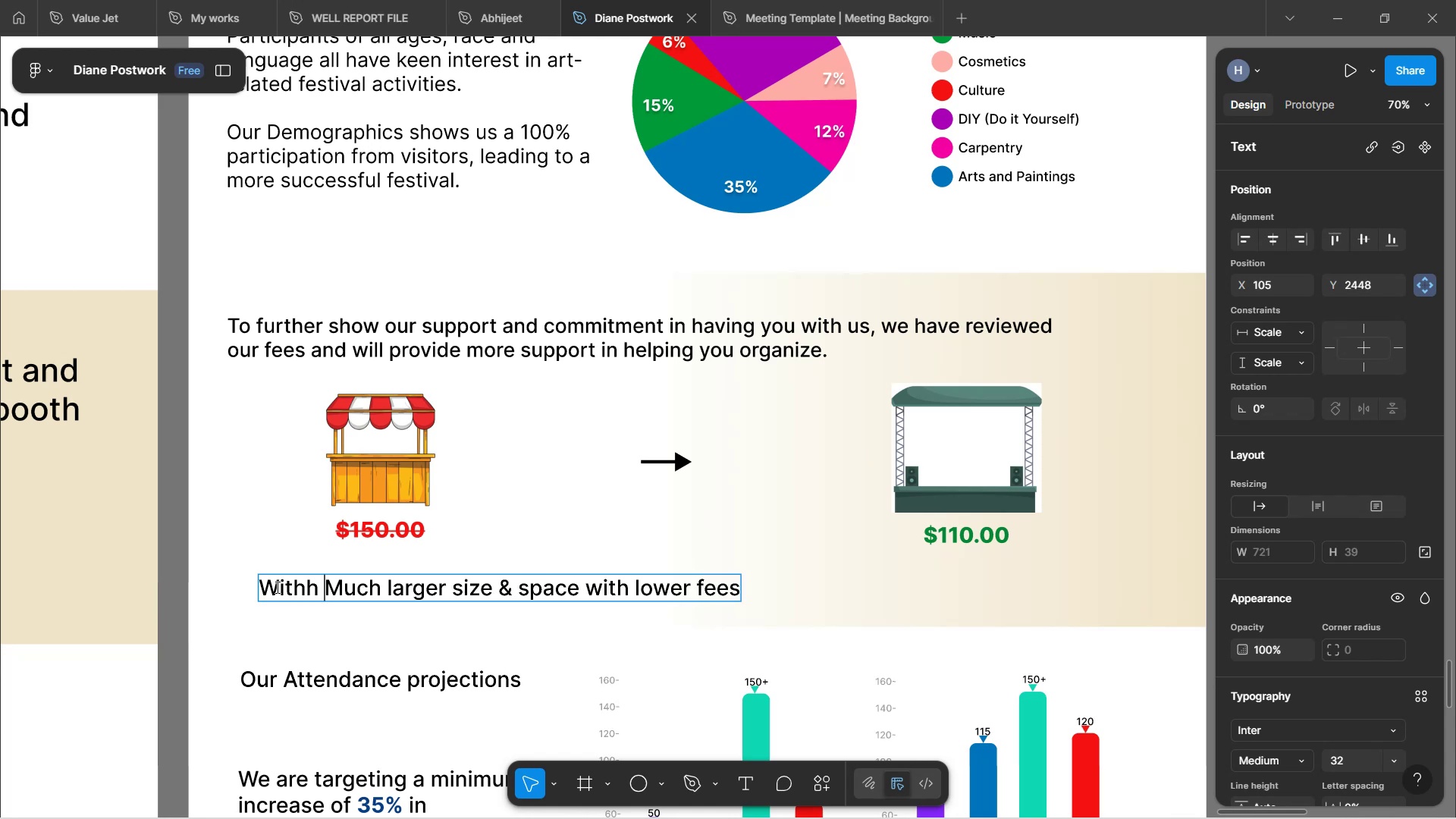 
key(ArrowRight)
 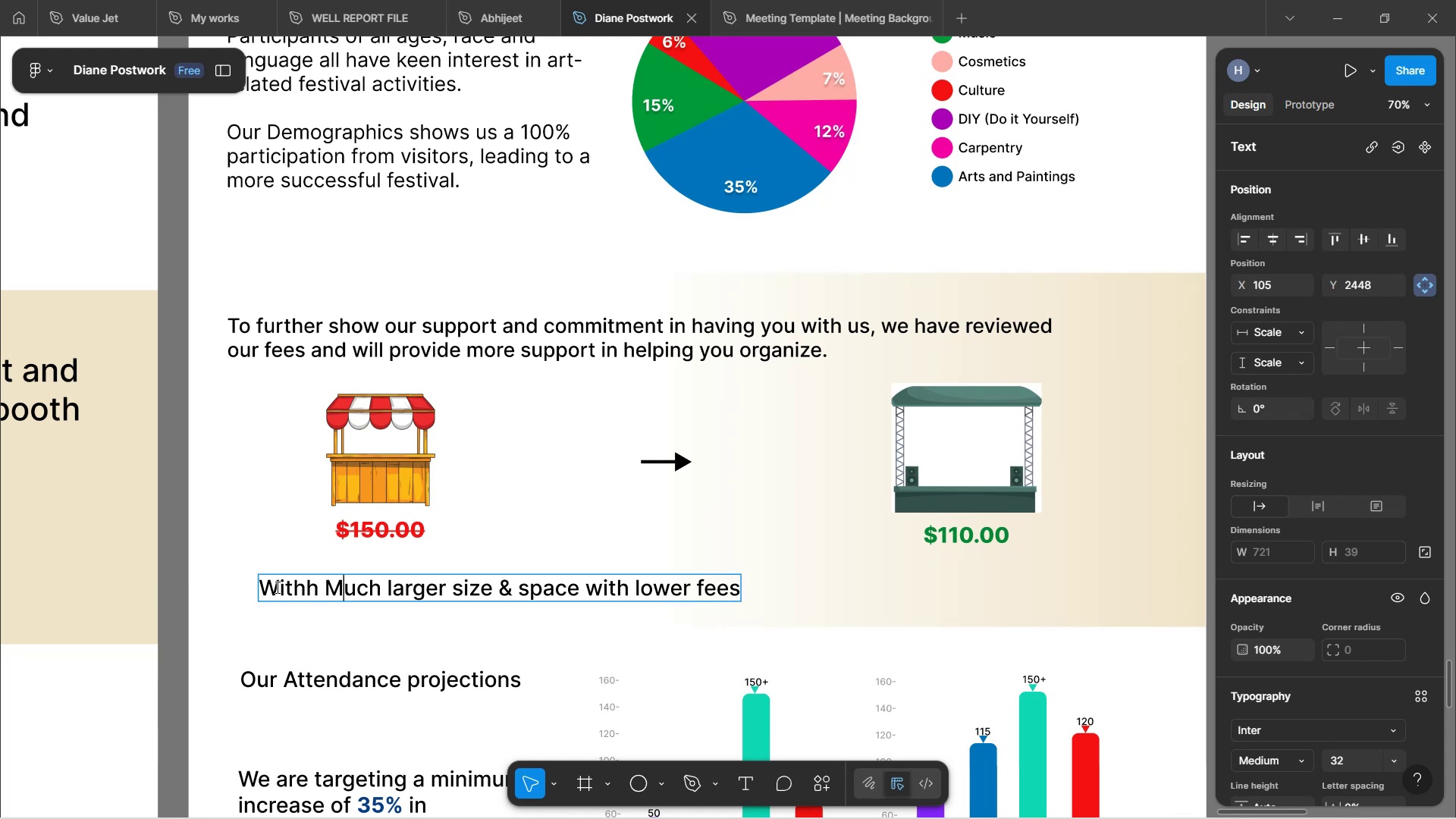 
key(Backspace)
type(m)
key(Backspace)
key(Backspace)
key(Backspace)
key(Backspace)
key(Backspace)
type(th m)
 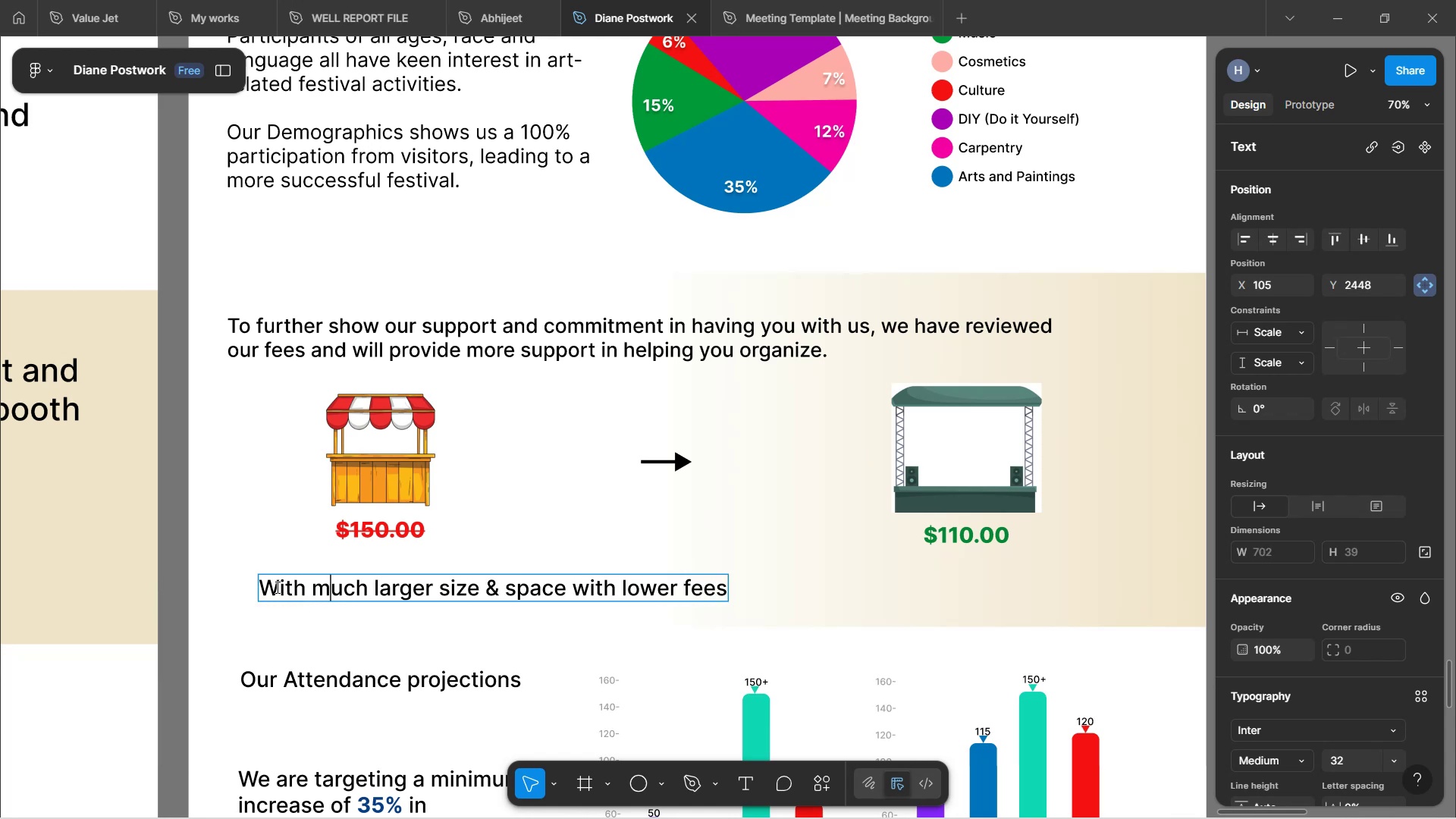 
hold_key(key=ArrowRight, duration=1.53)
 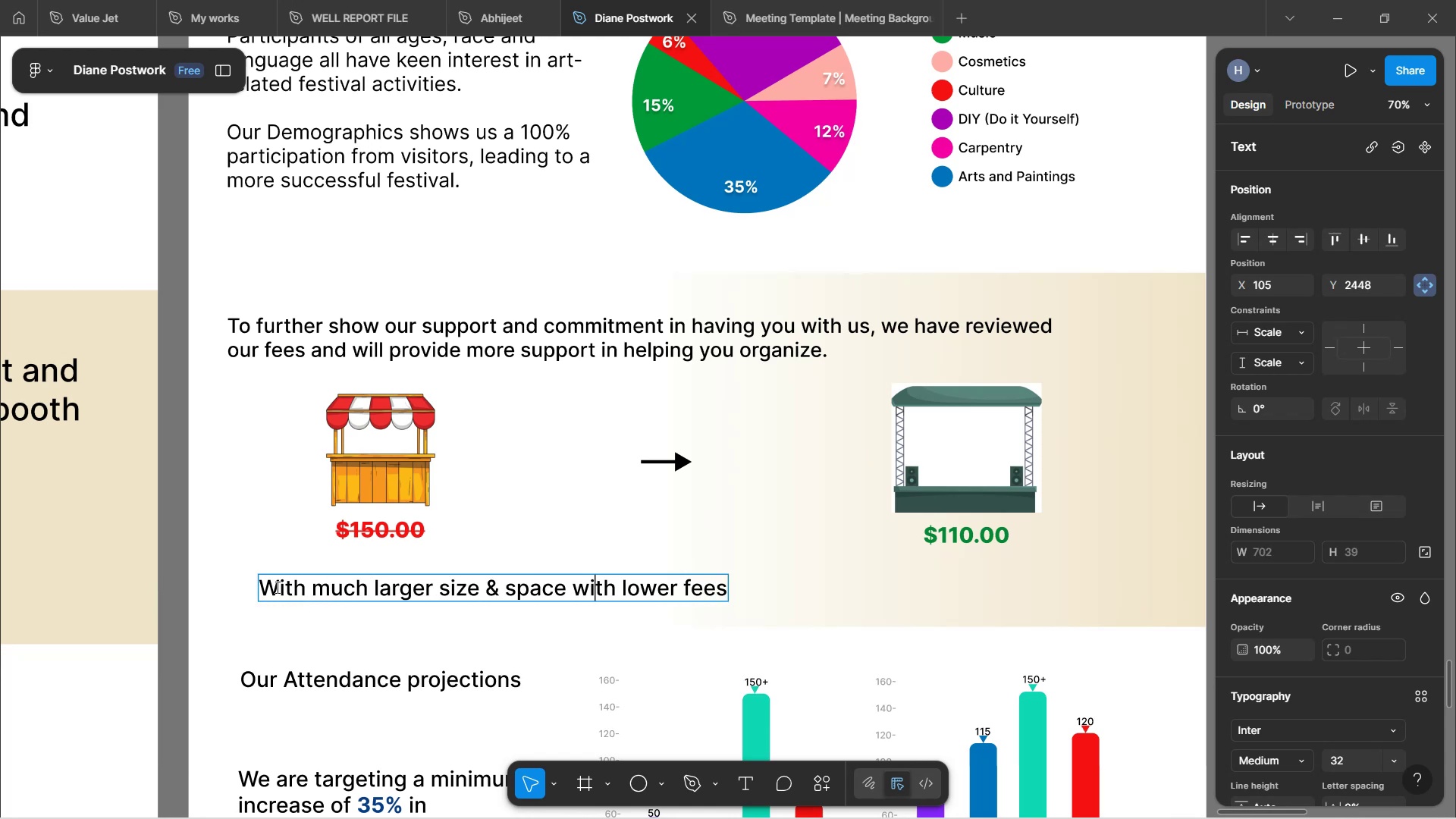 
key(ArrowRight)
 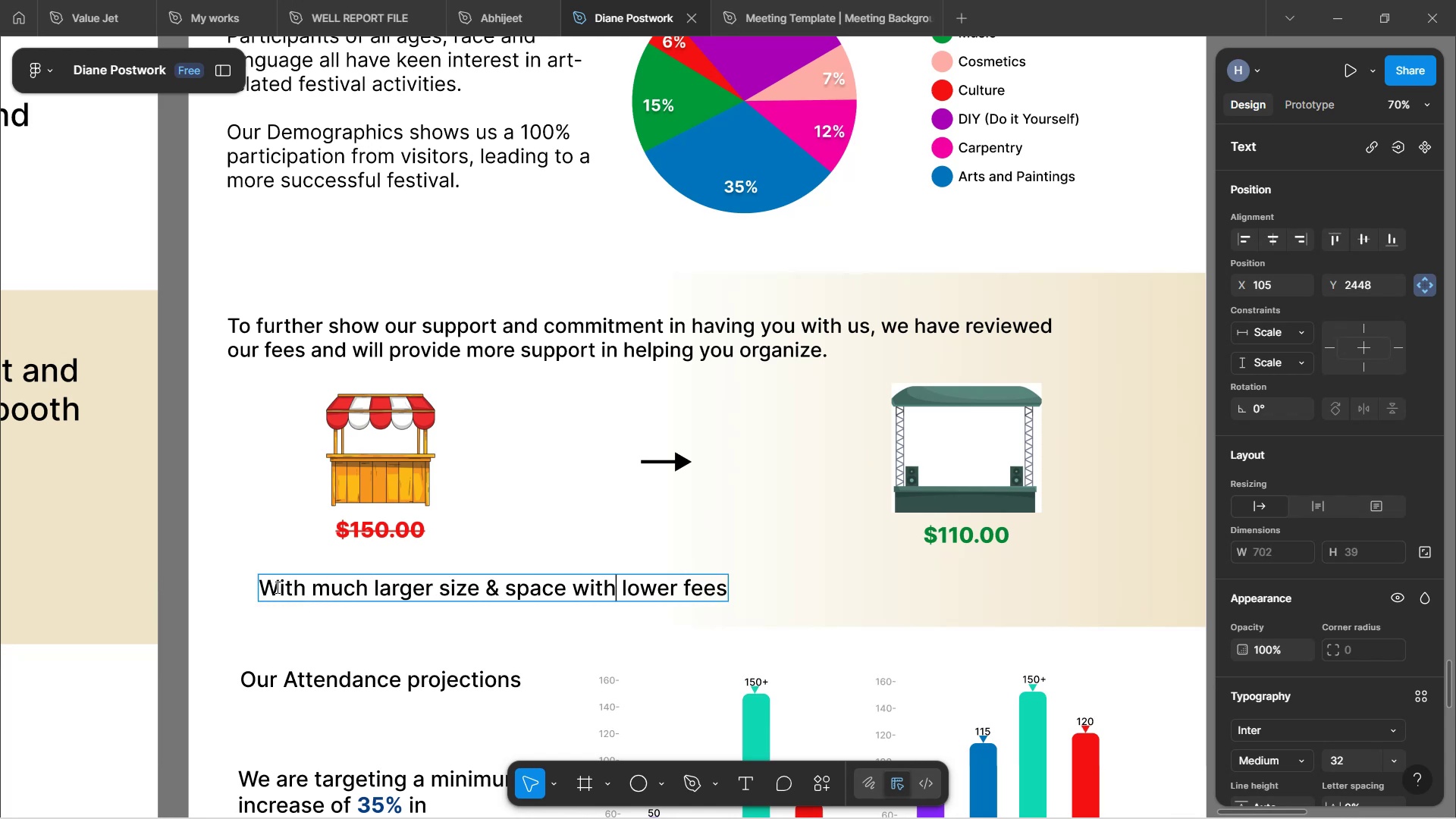 
key(ArrowRight)
 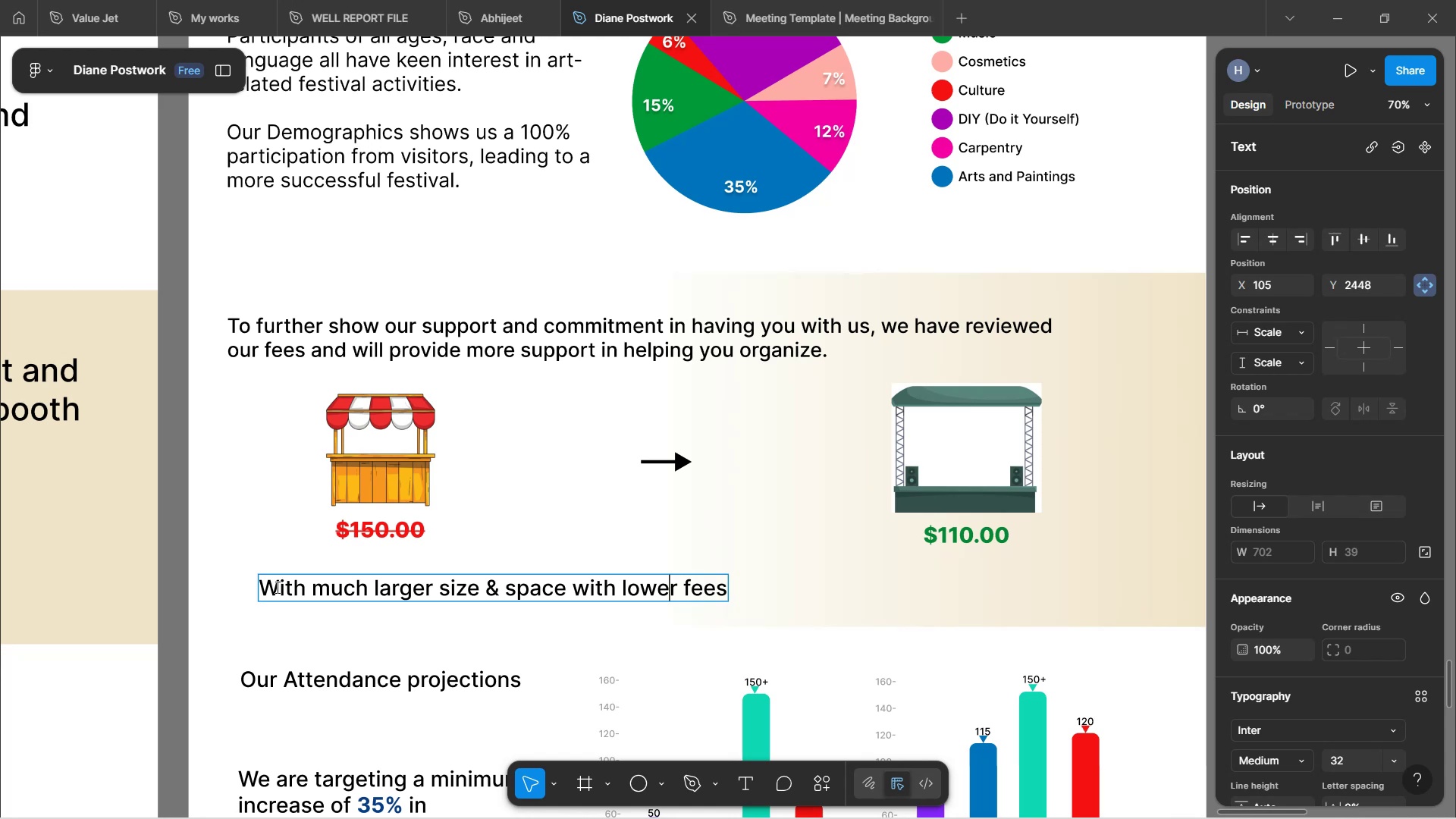 
wait(14.38)
 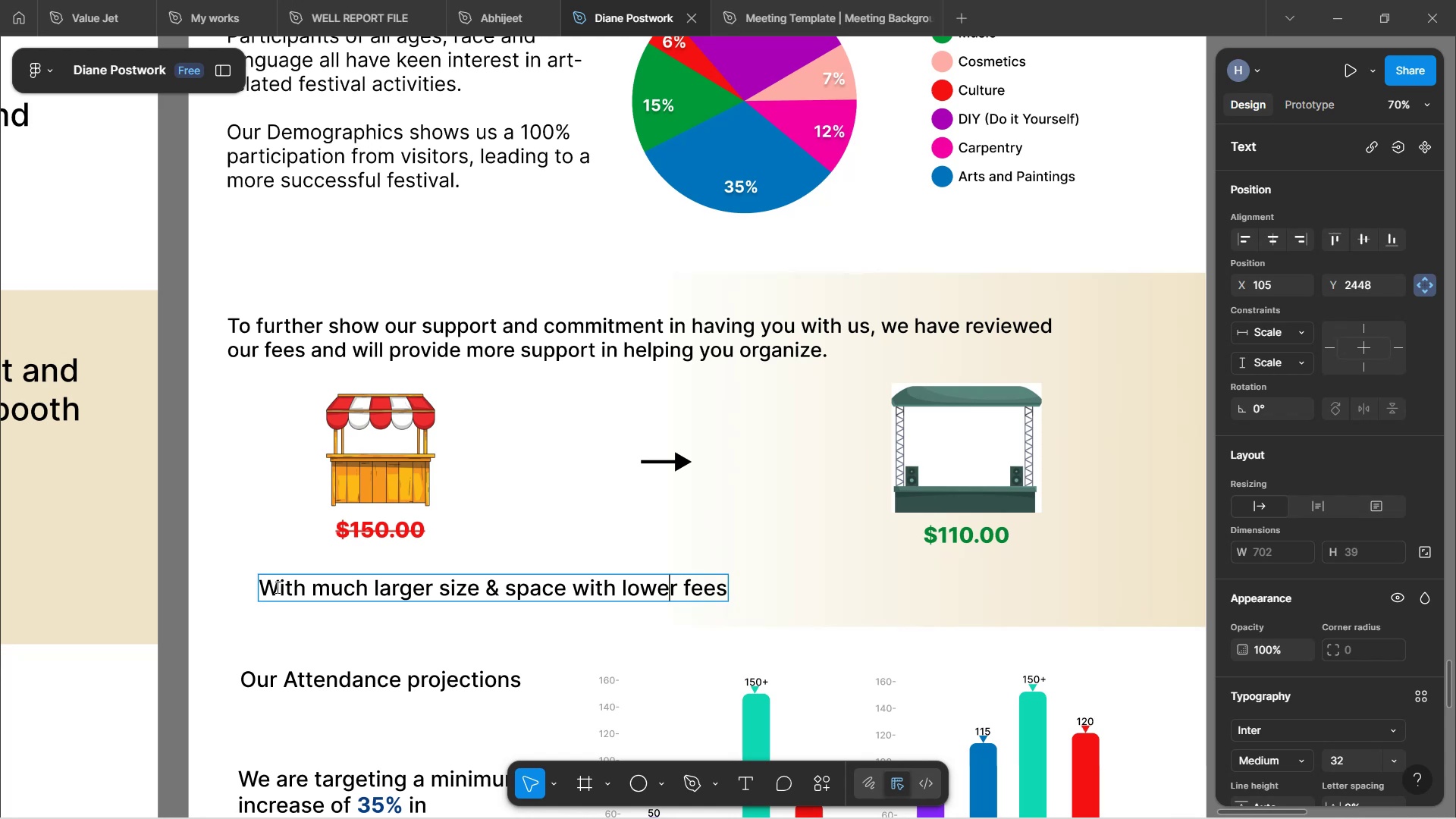 
left_click([493, 594])
 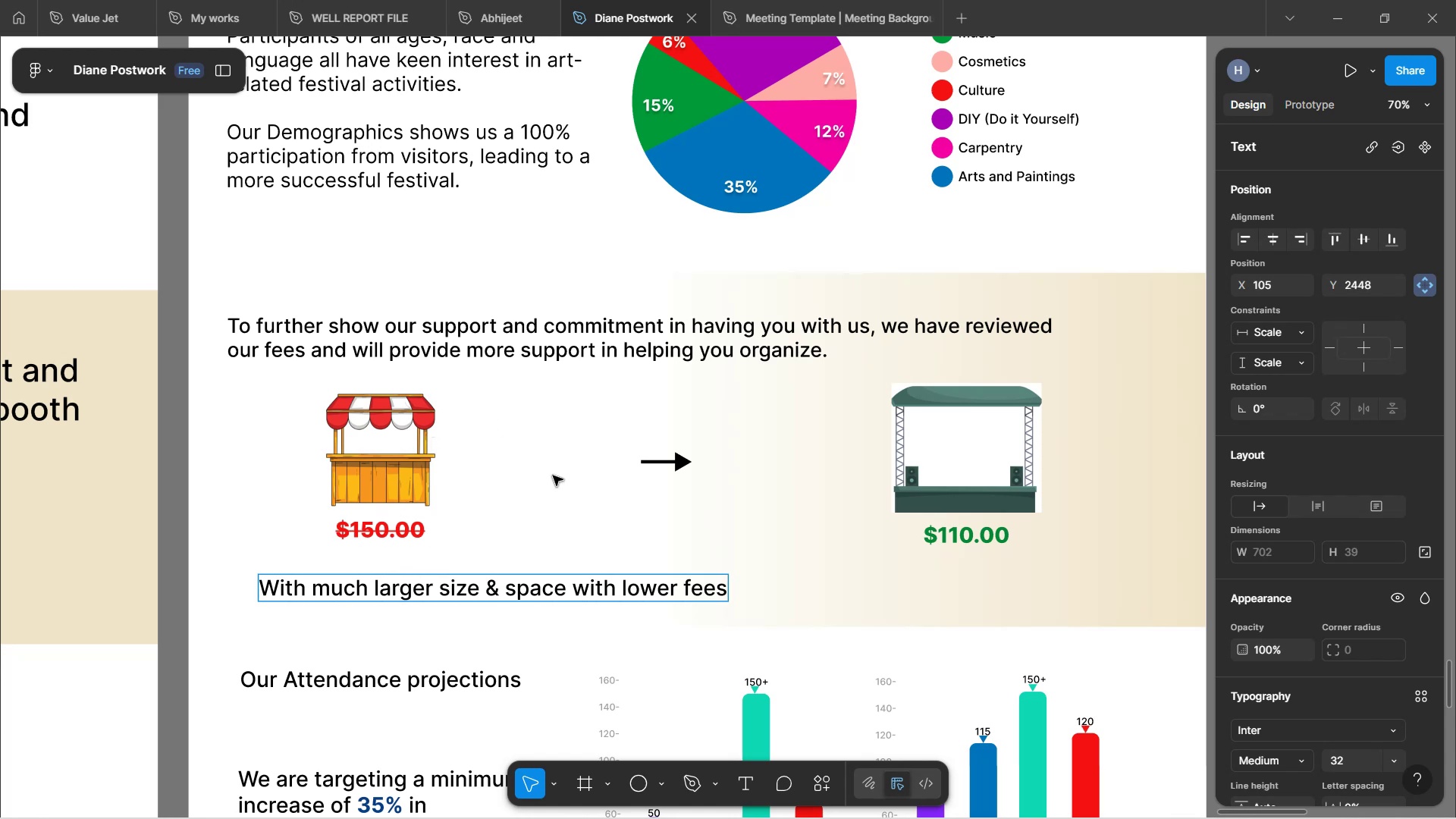 
wait(85.46)
 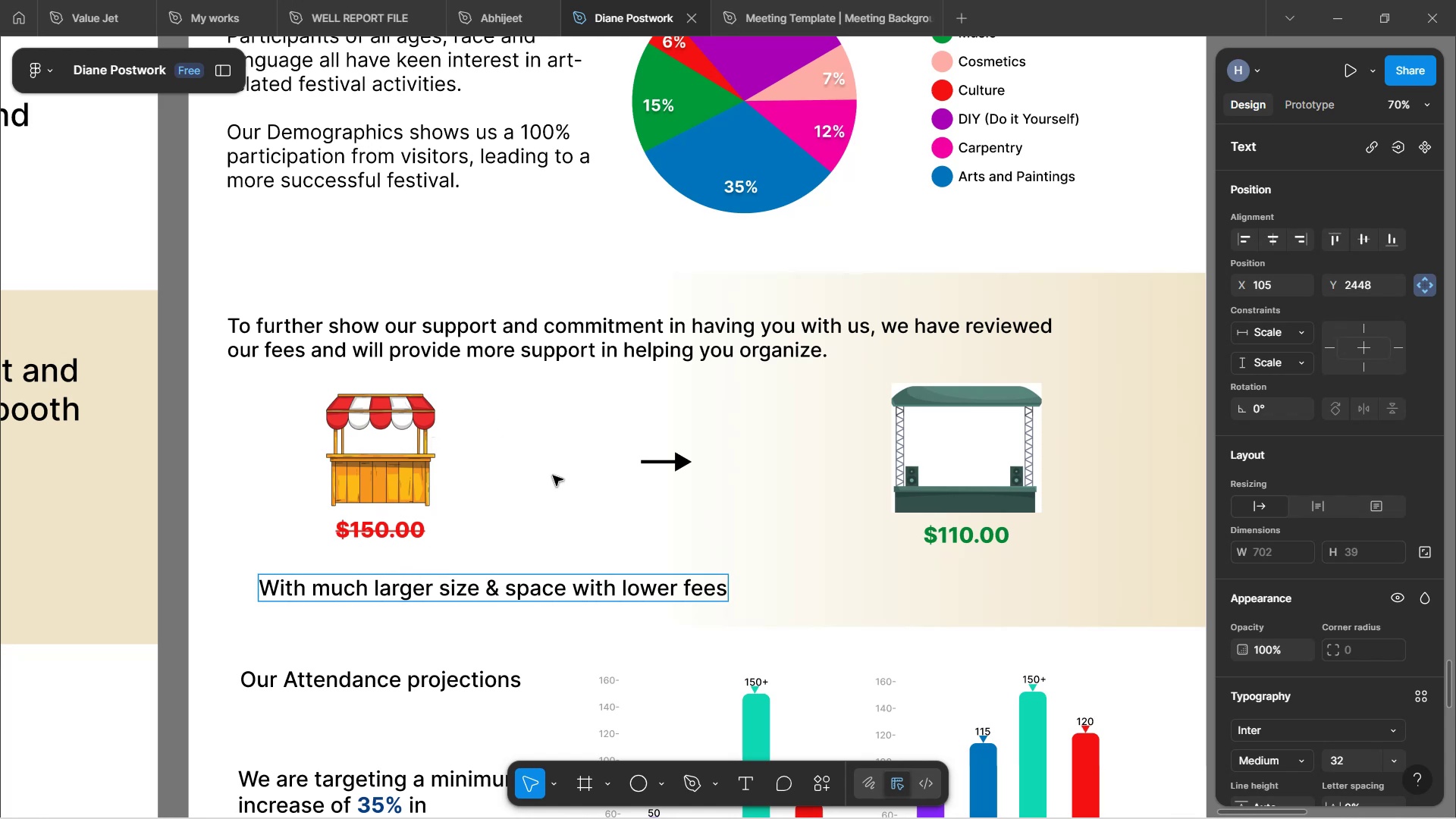 
double_click([665, 639])
 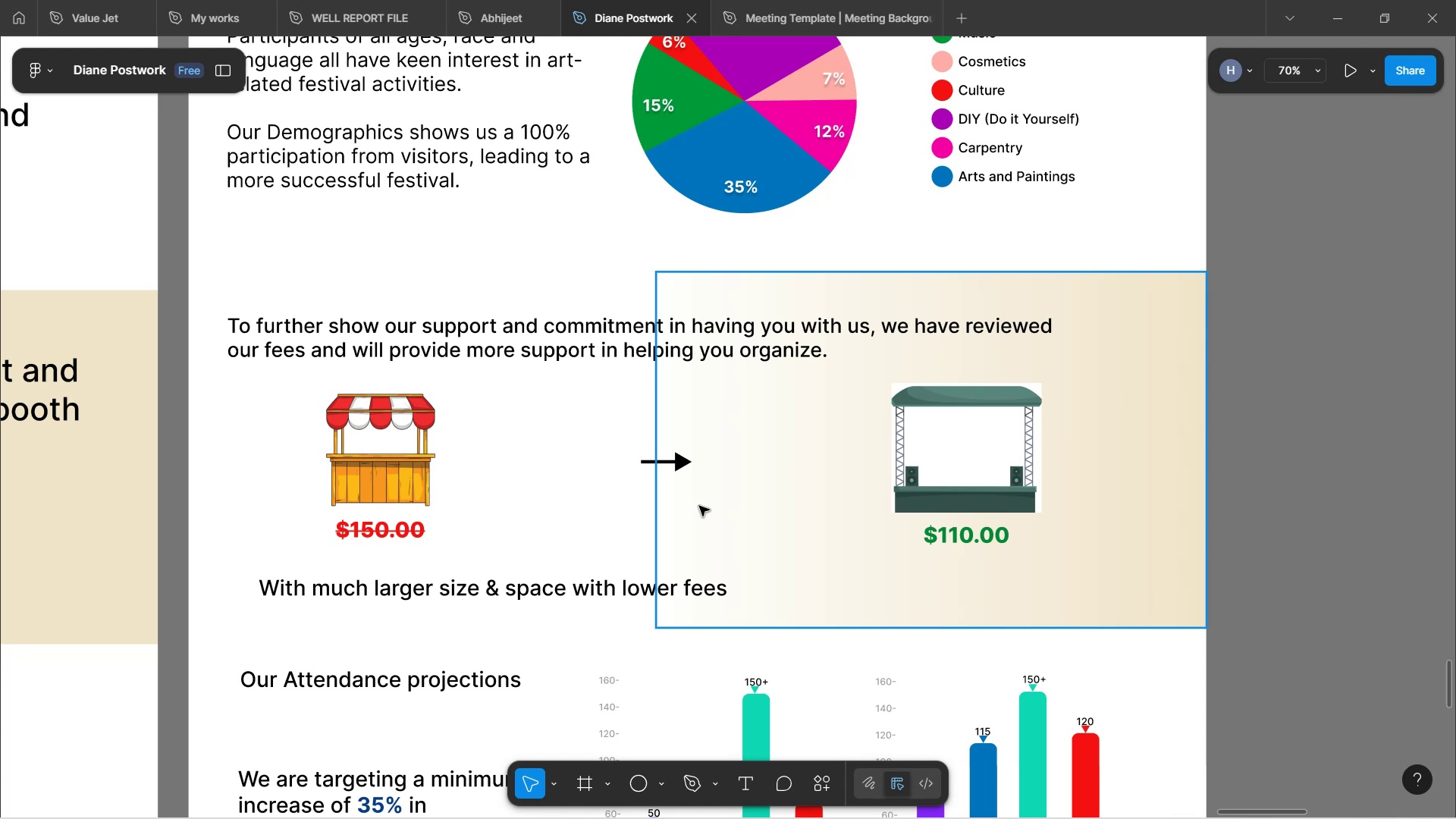 
scroll: coordinate [664, 444], scroll_direction: down, amount: 9.0
 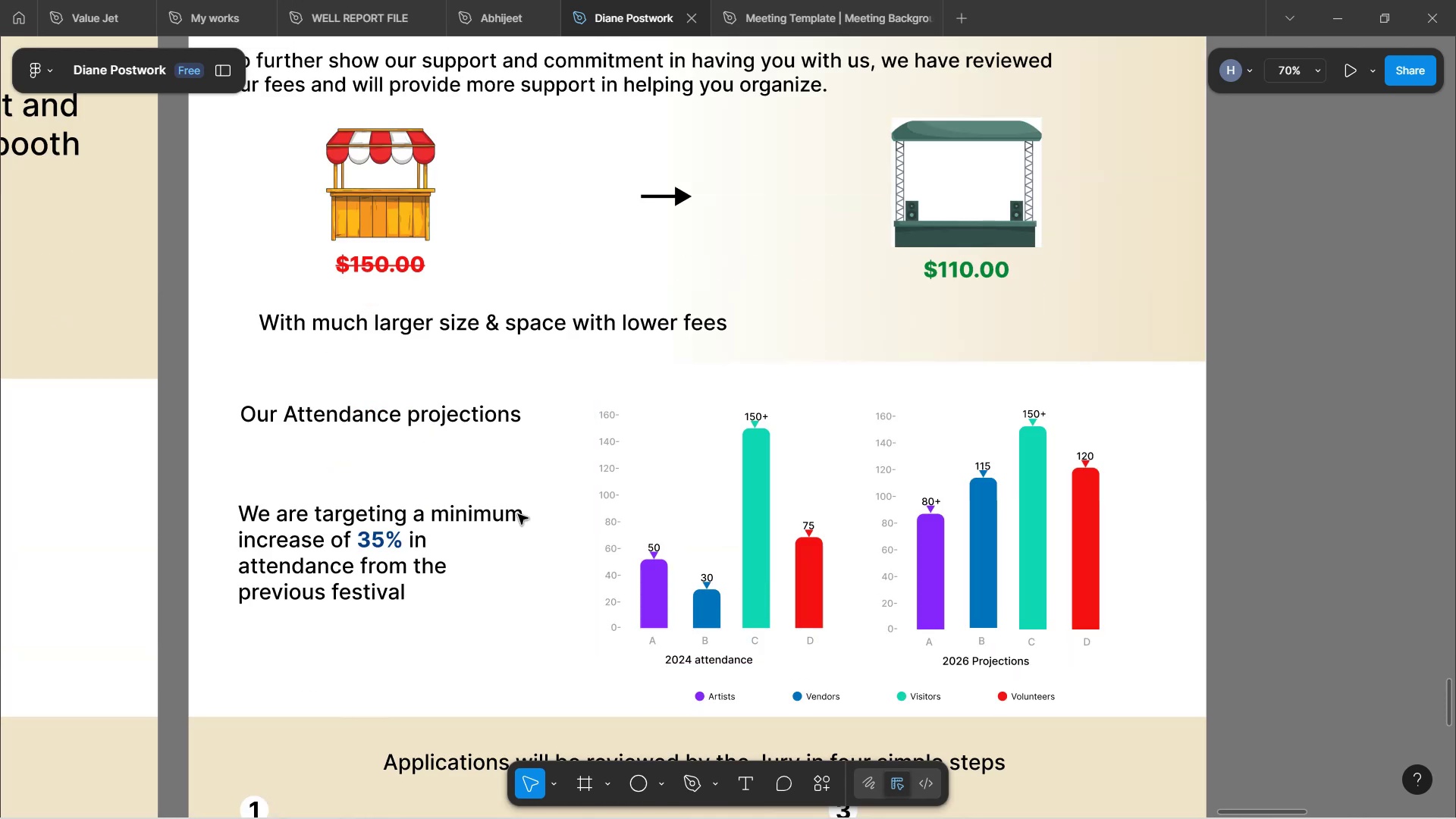 
left_click([435, 423])
 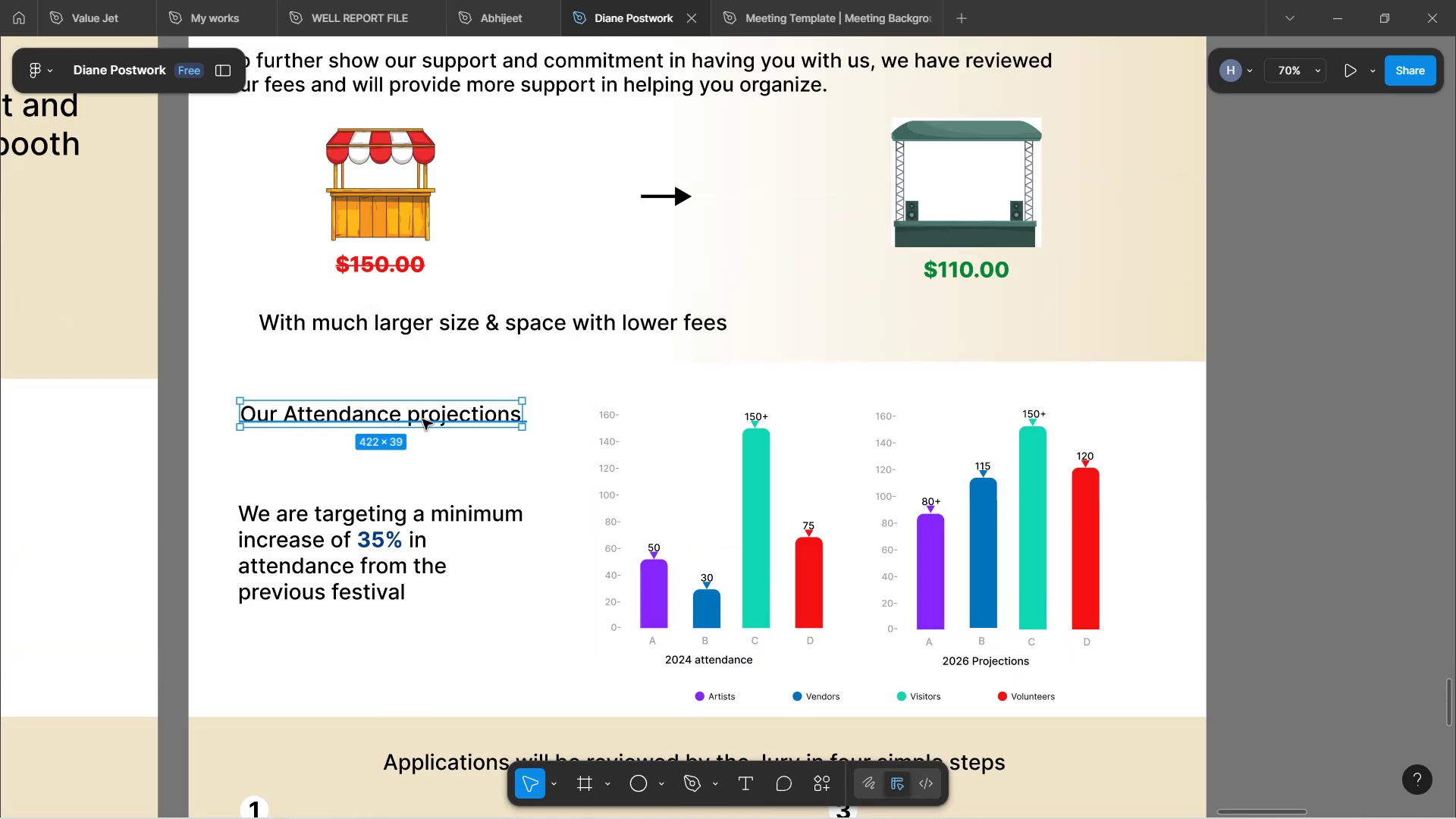 
double_click([422, 419])
 